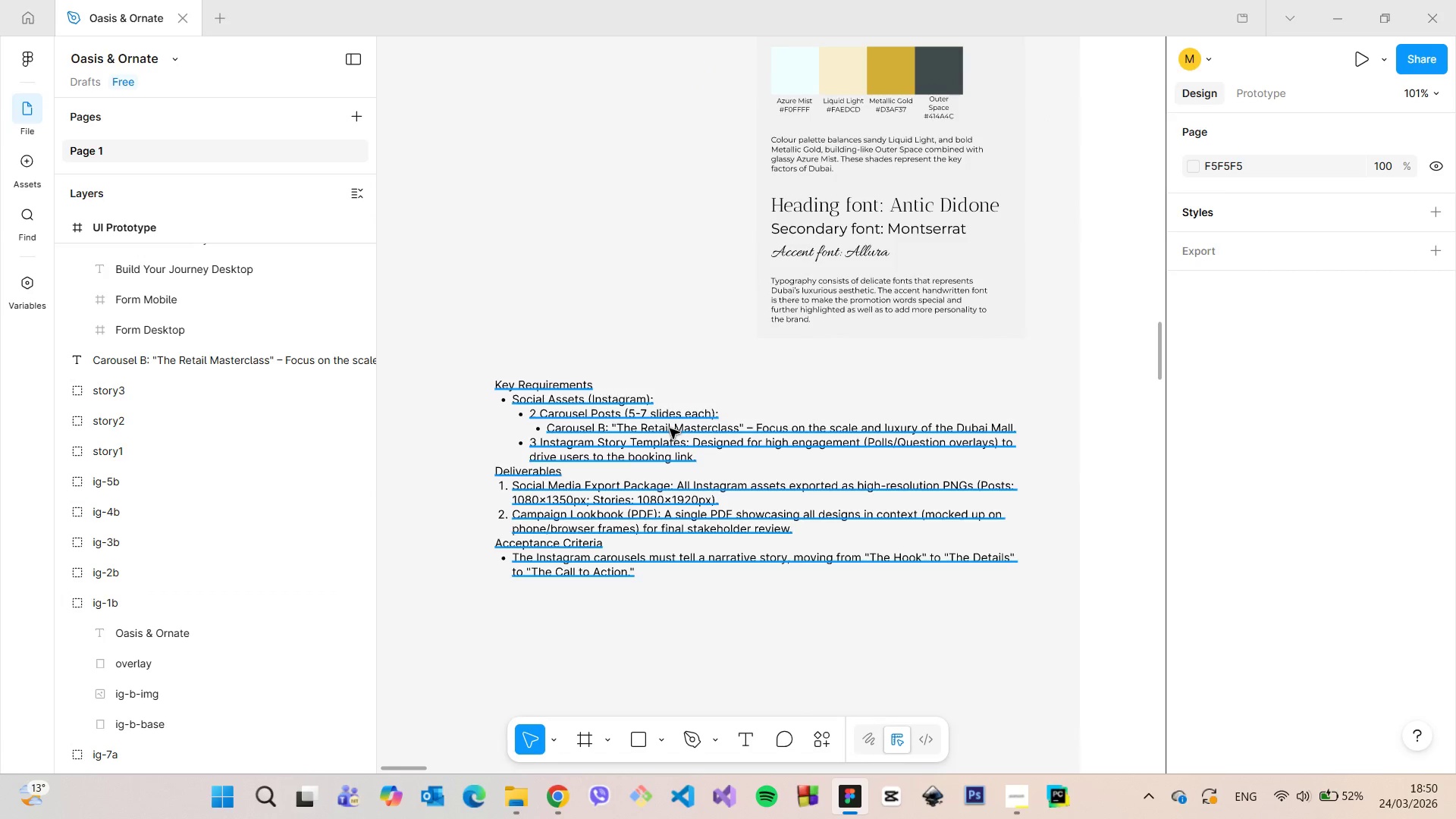 
double_click([670, 428])
 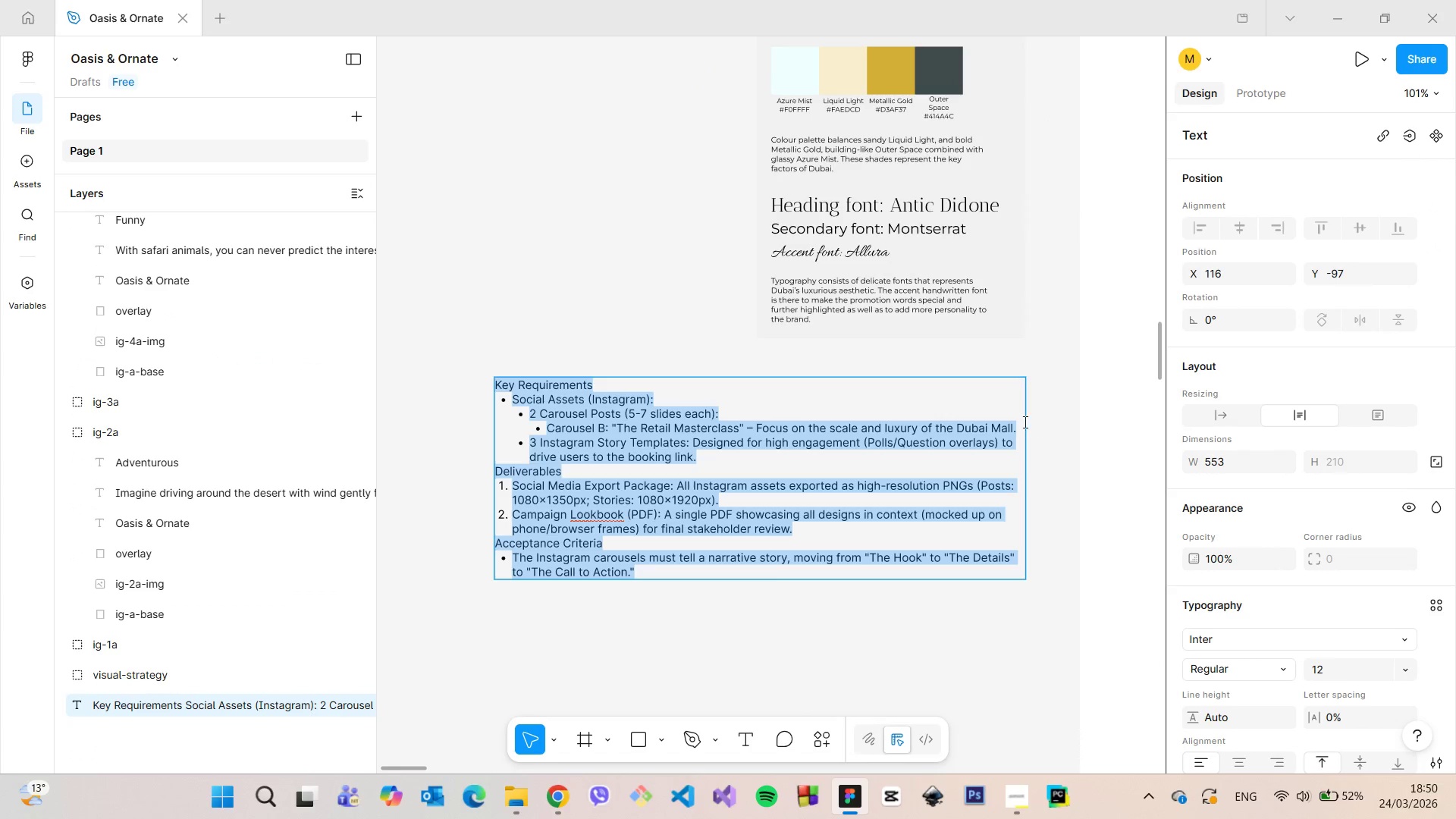 
left_click_drag(start_coordinate=[1019, 426], to_coordinate=[507, 402])
 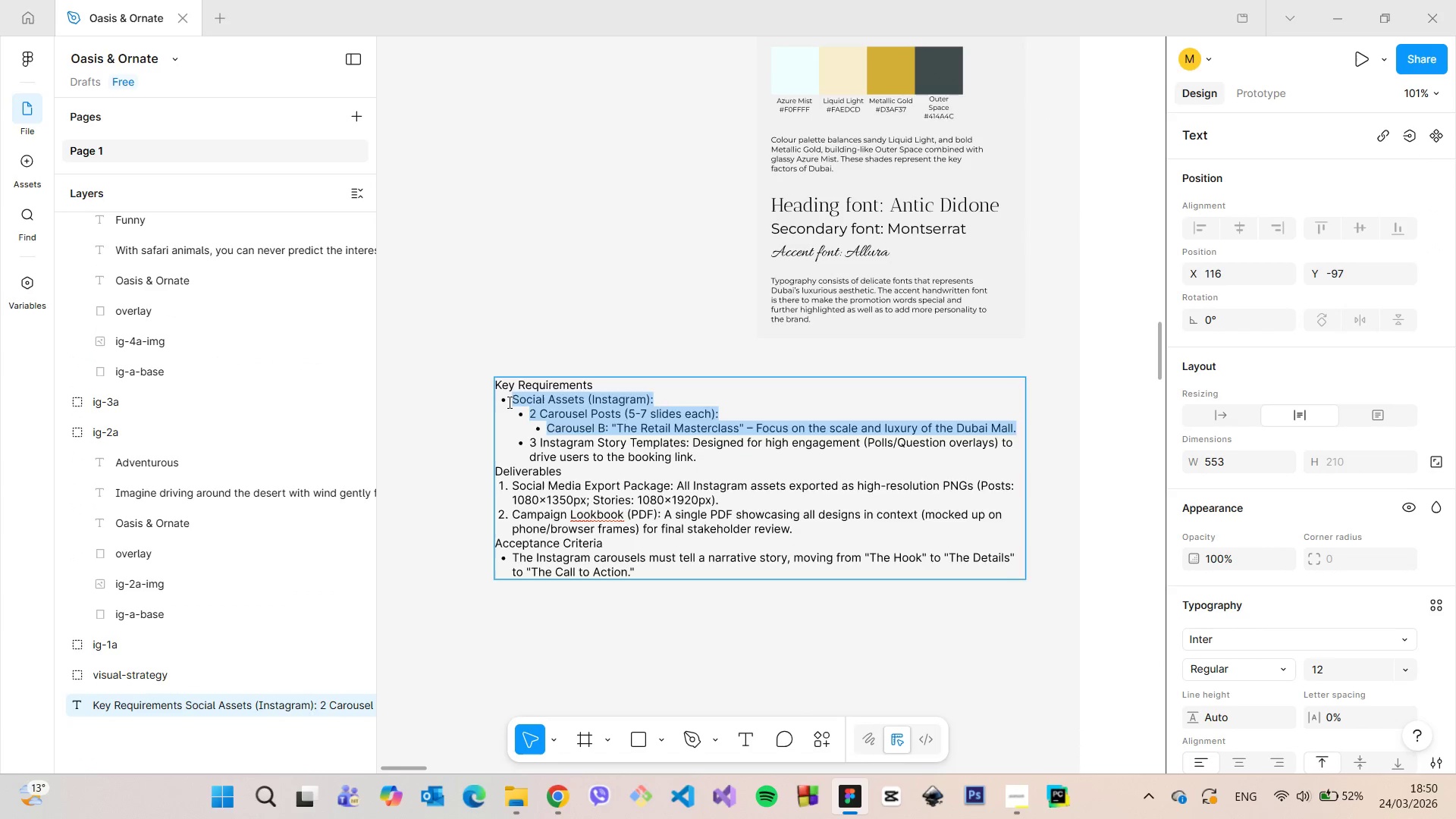 
key(Backspace)
 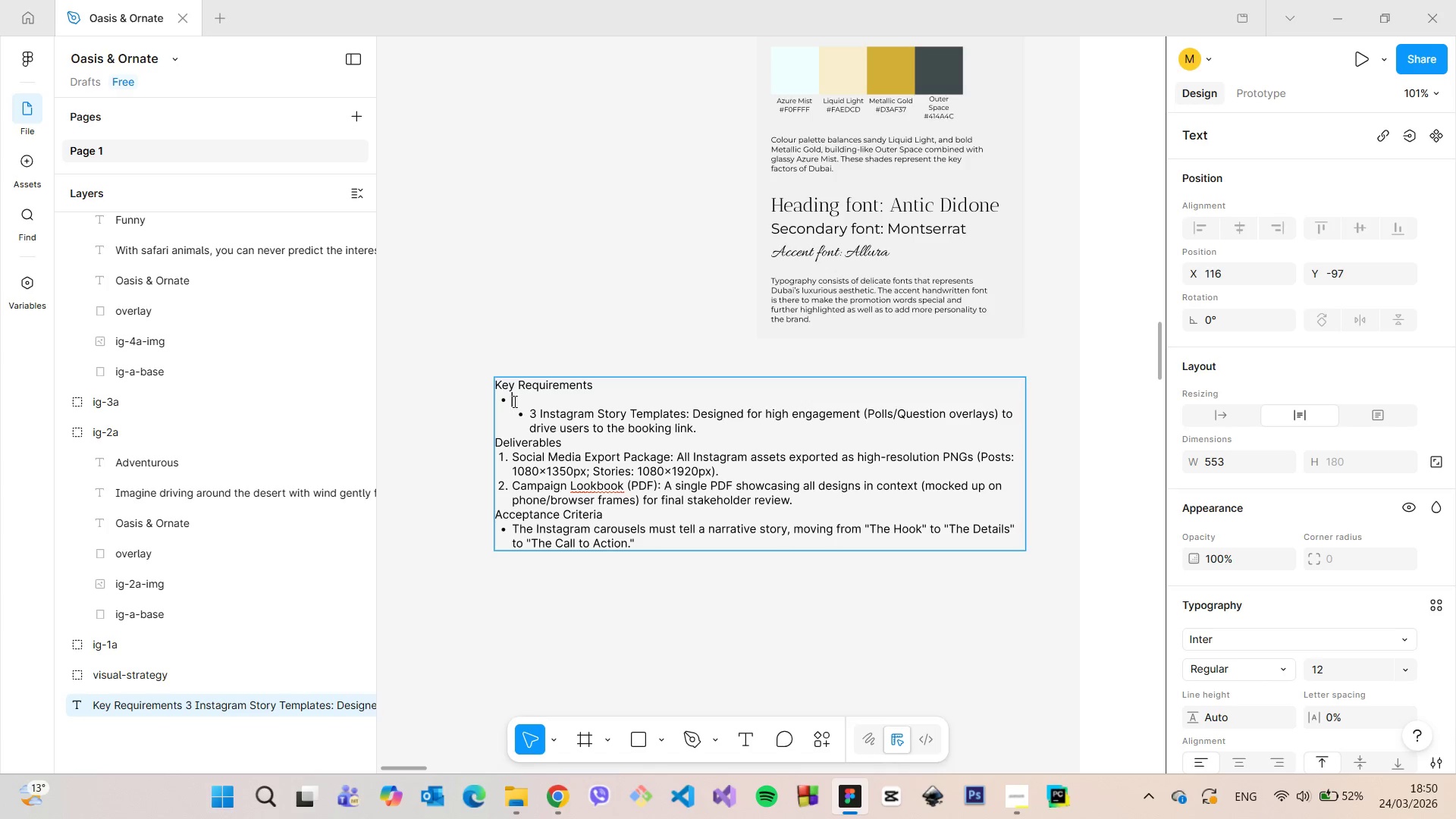 
key(Backspace)
 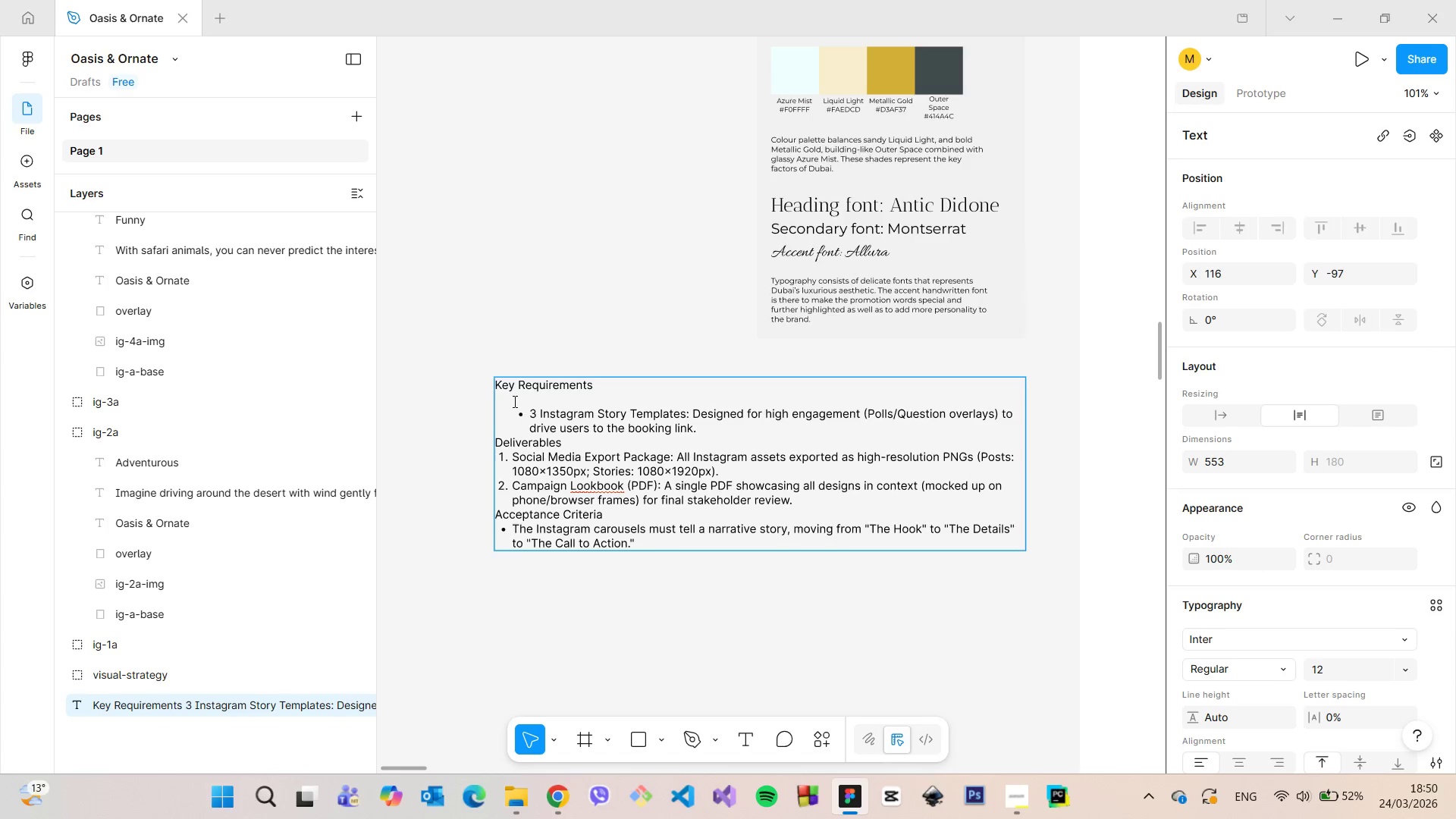 
key(Backspace)
 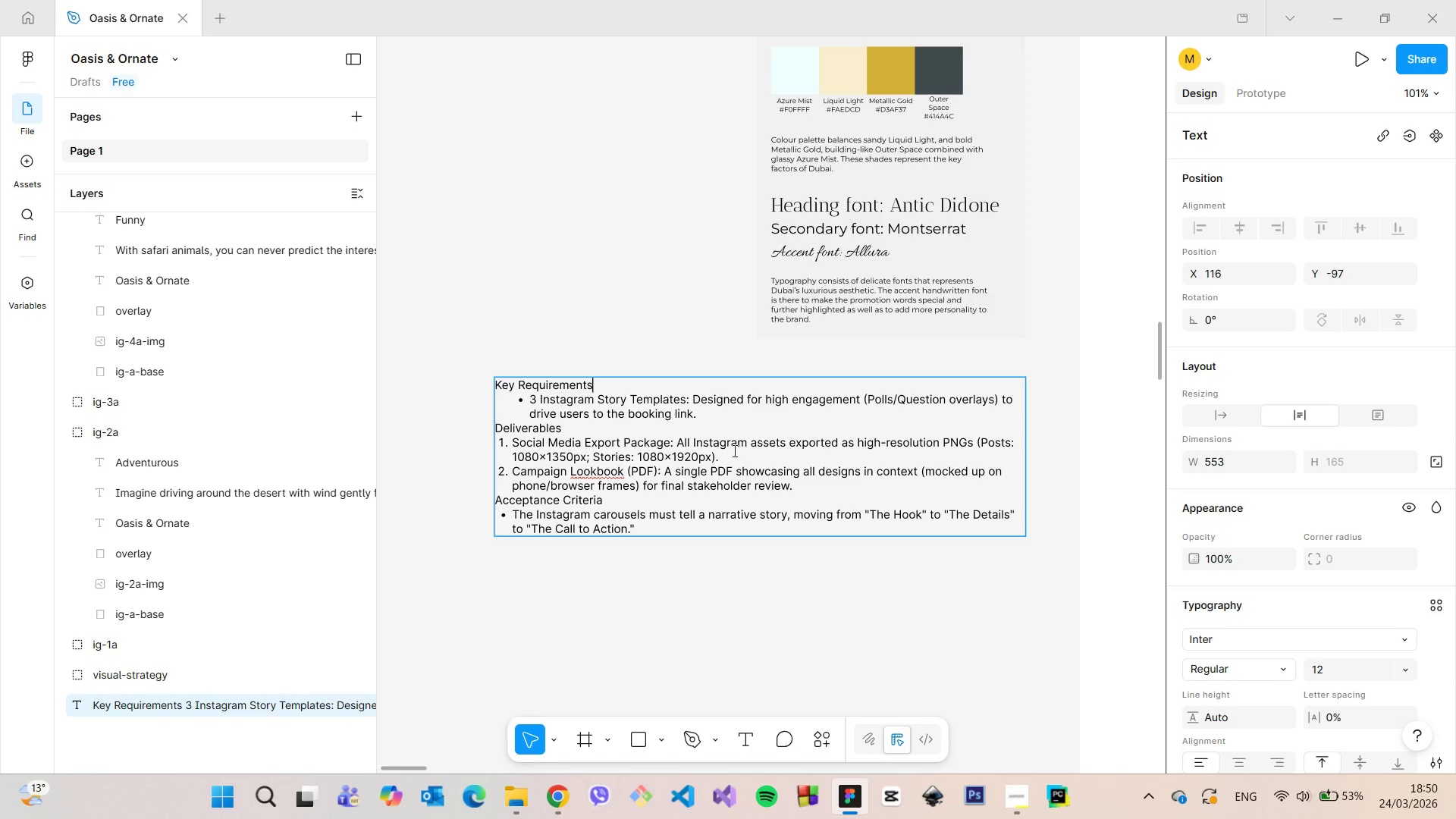 
left_click_drag(start_coordinate=[733, 455], to_coordinate=[507, 444])
 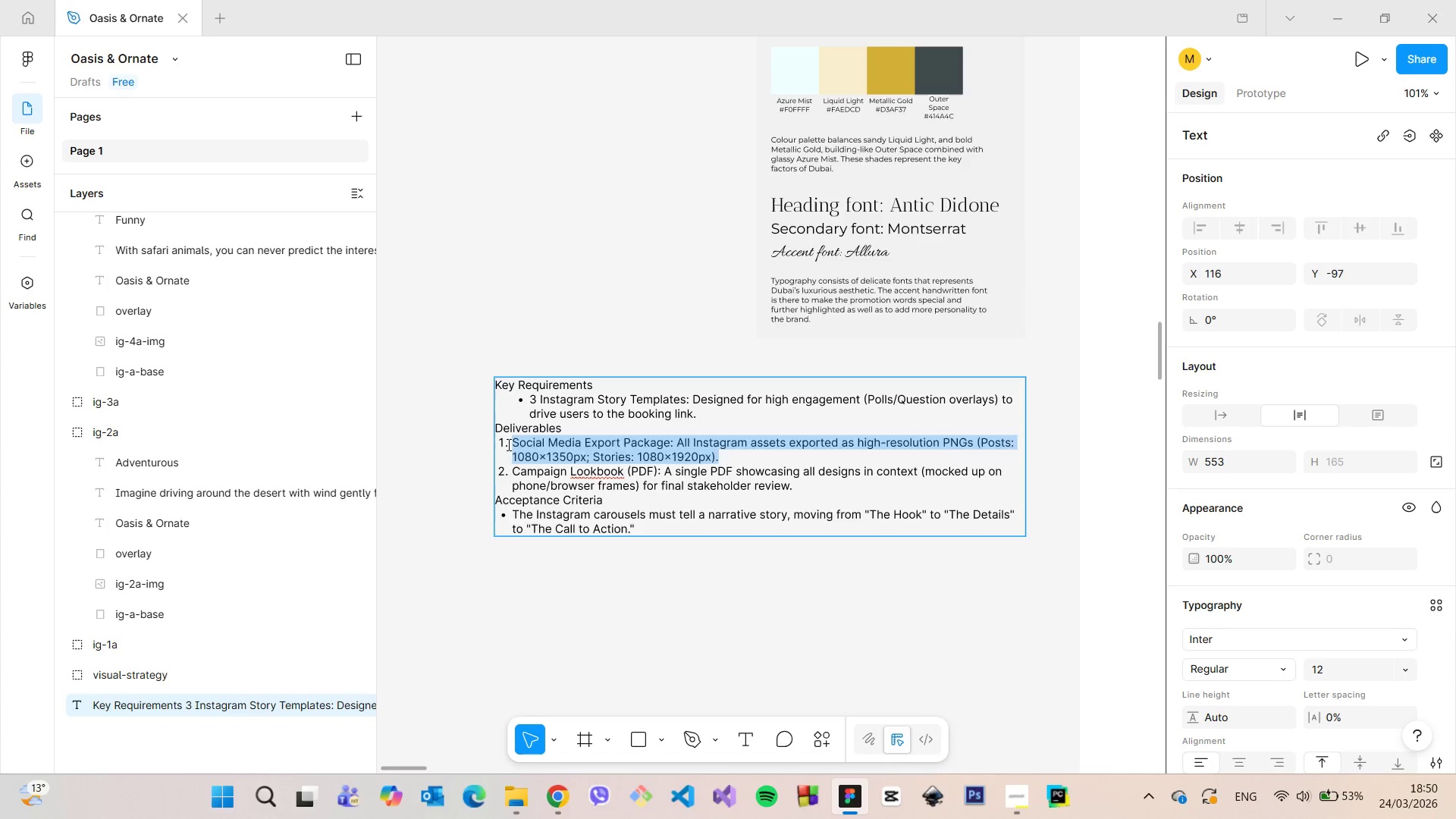 
key(Backspace)
 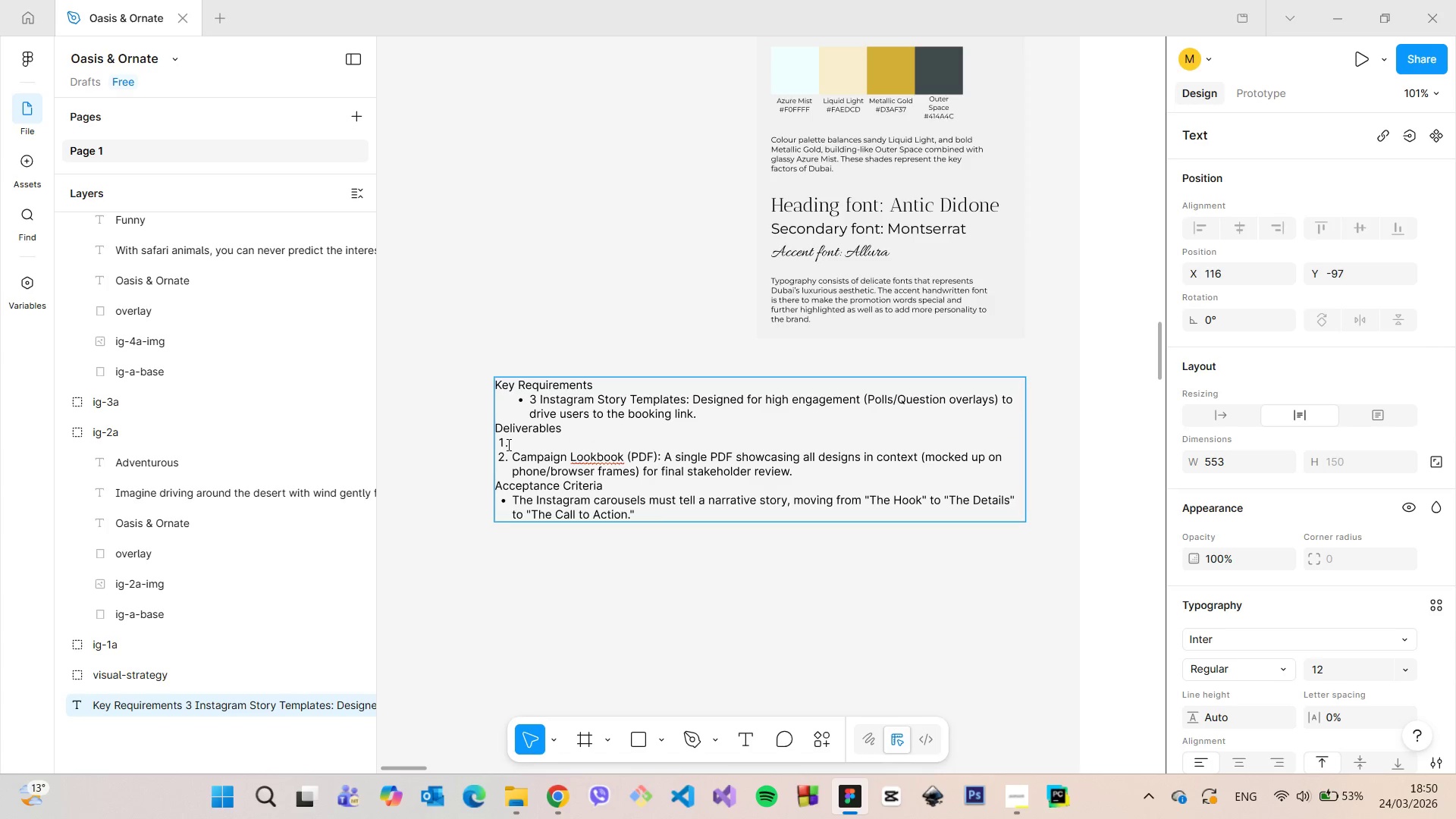 
key(Backspace)
 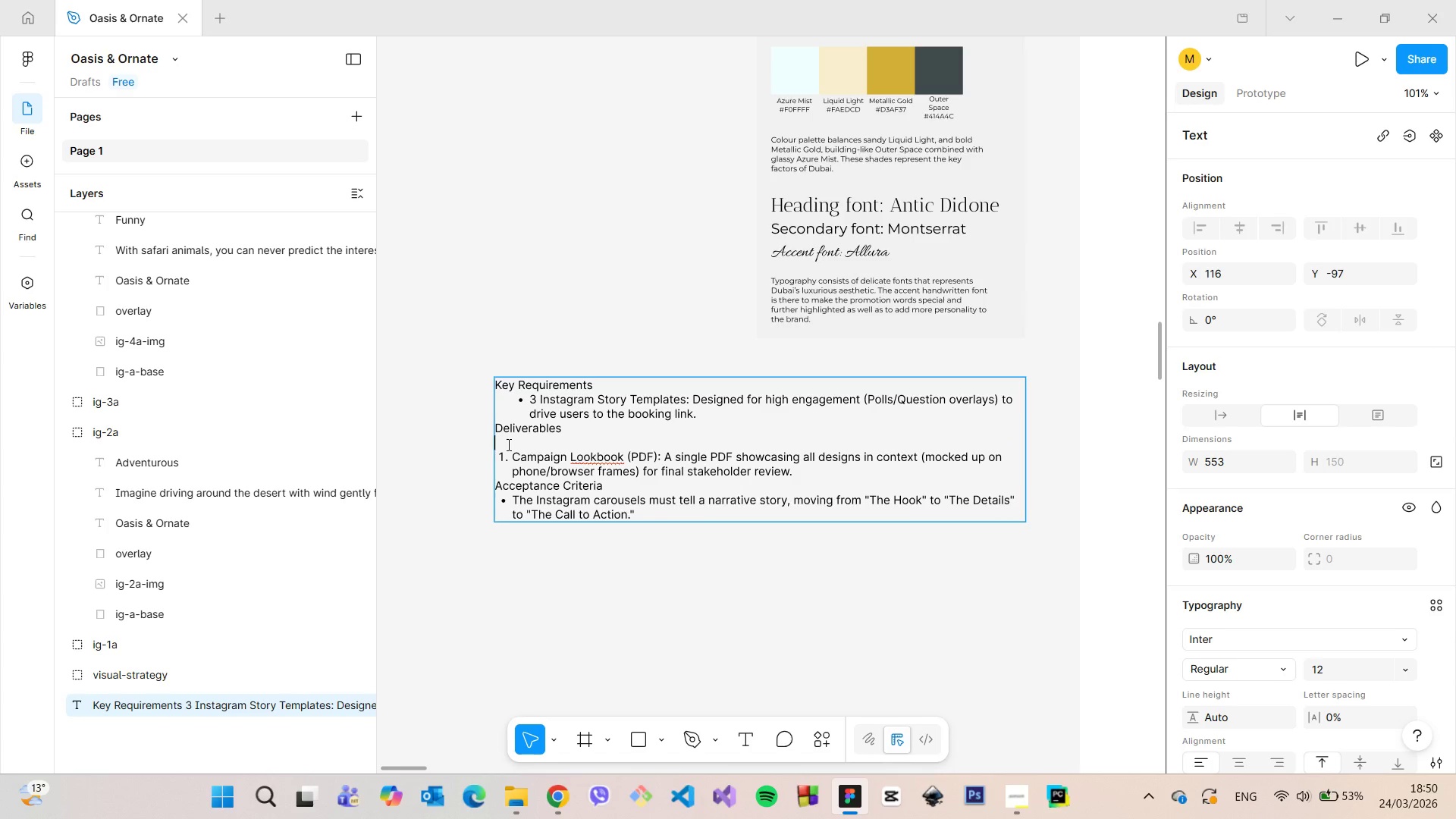 
key(Backspace)
 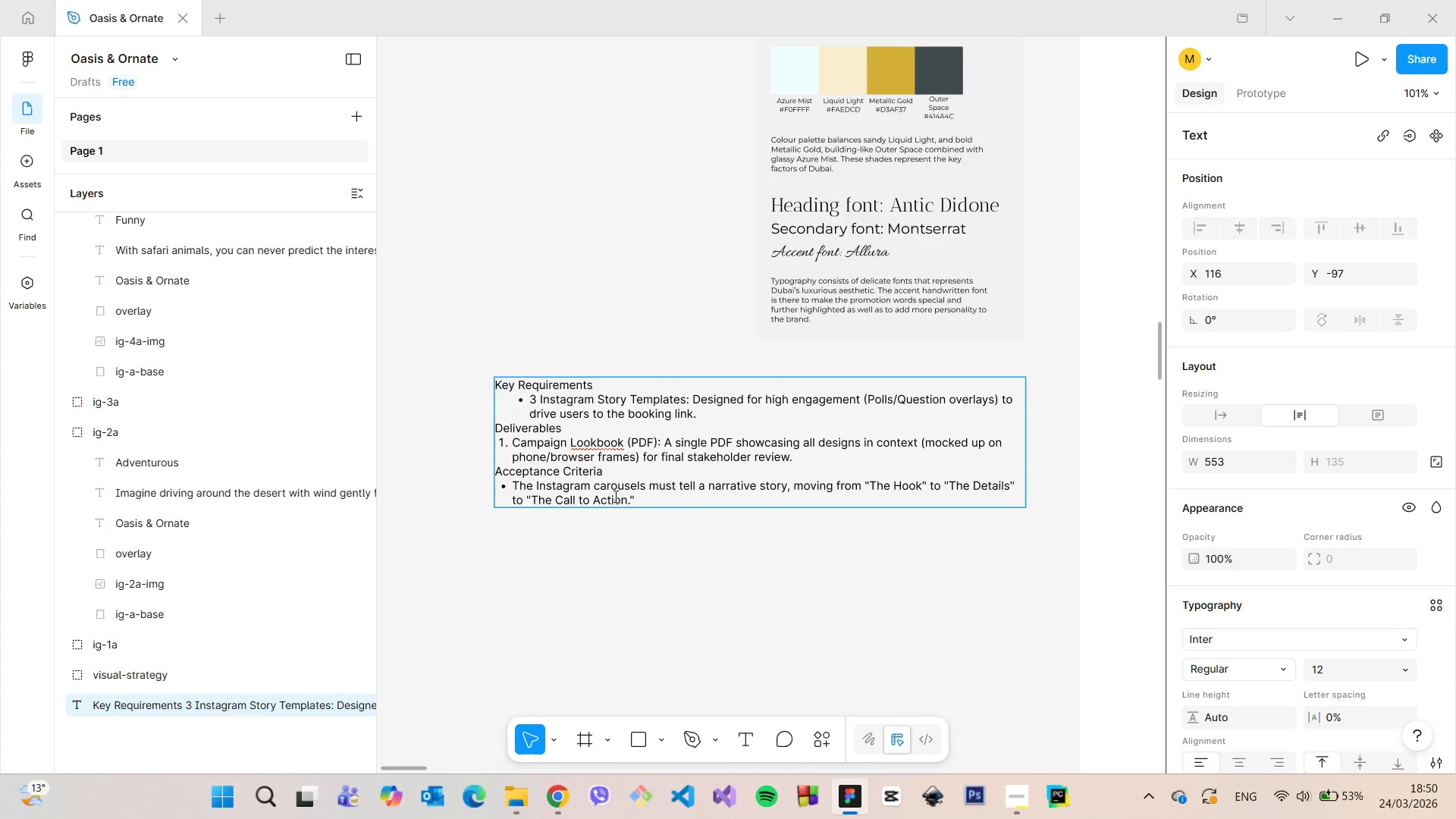 
left_click_drag(start_coordinate=[642, 502], to_coordinate=[494, 473])
 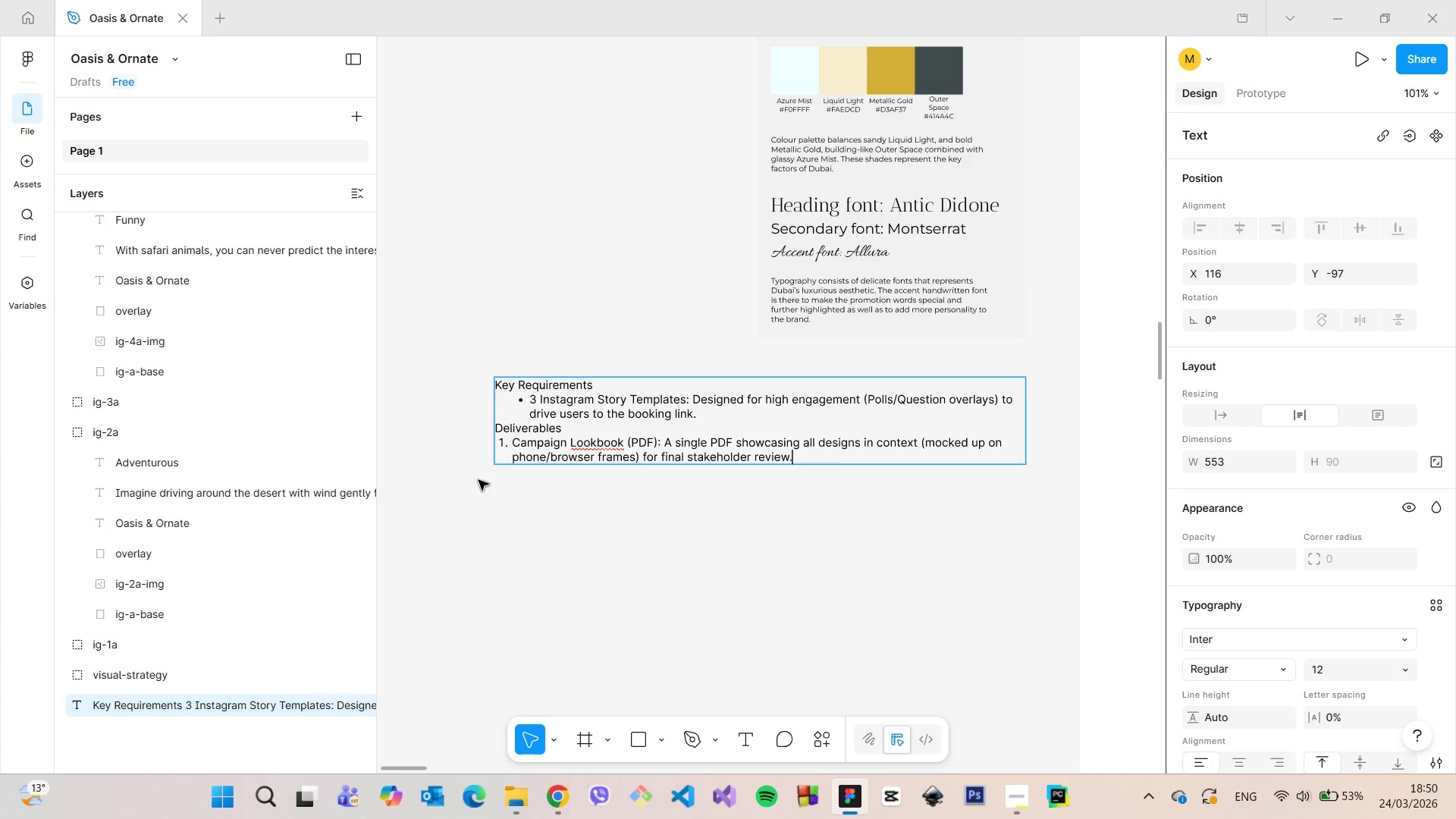 
key(Backspace)
 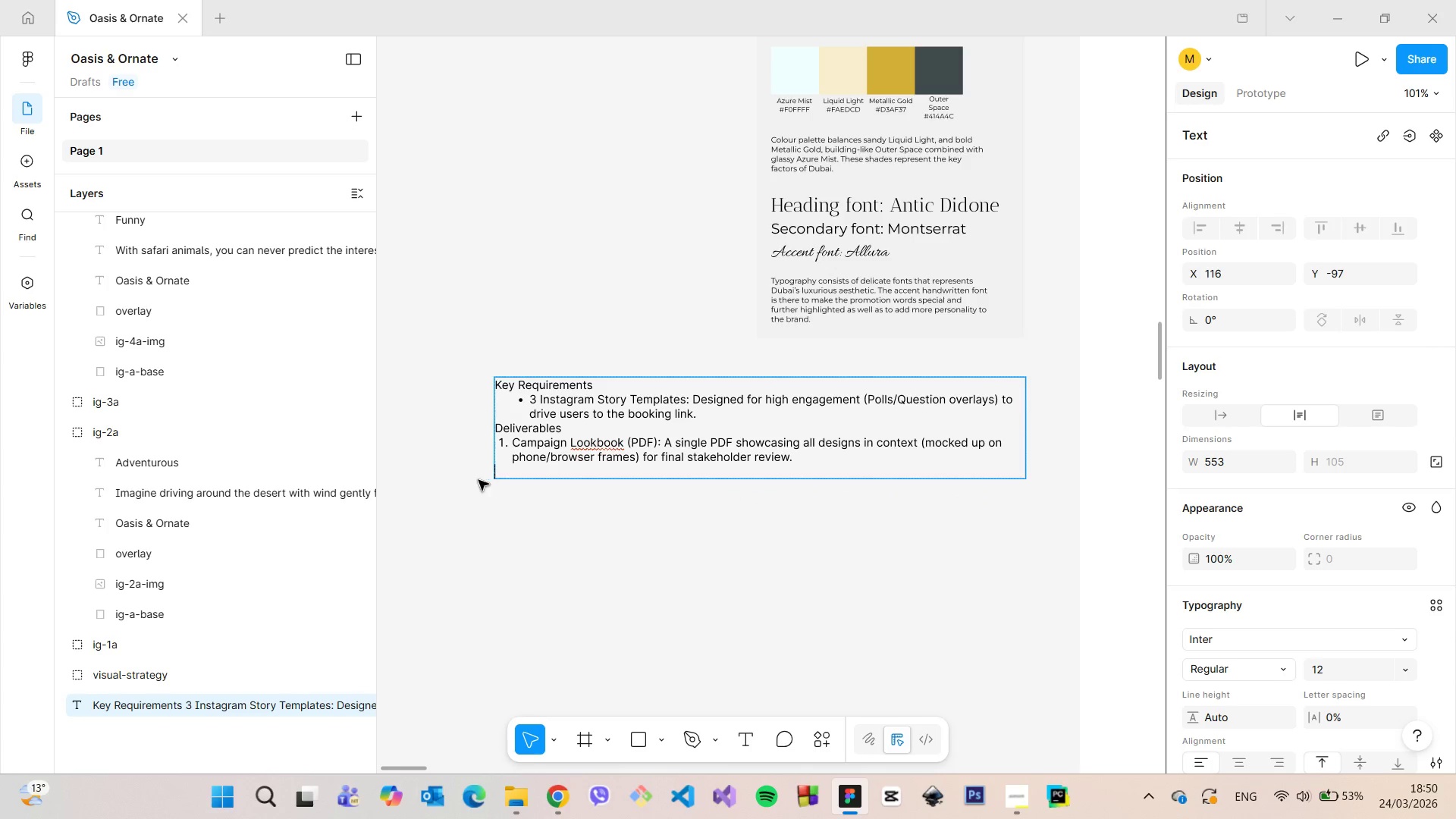 
key(Backspace)
 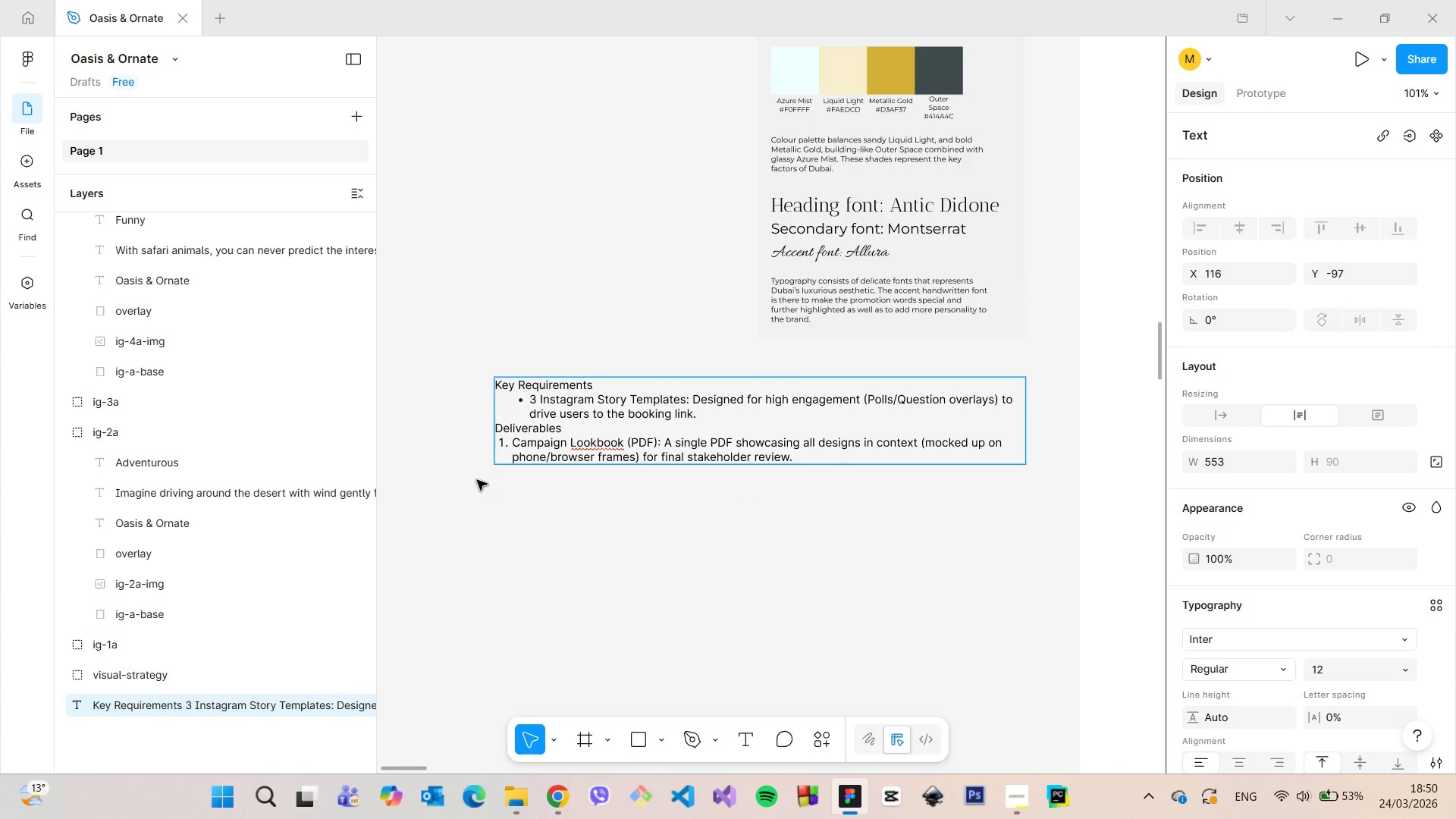 
left_click([477, 480])
 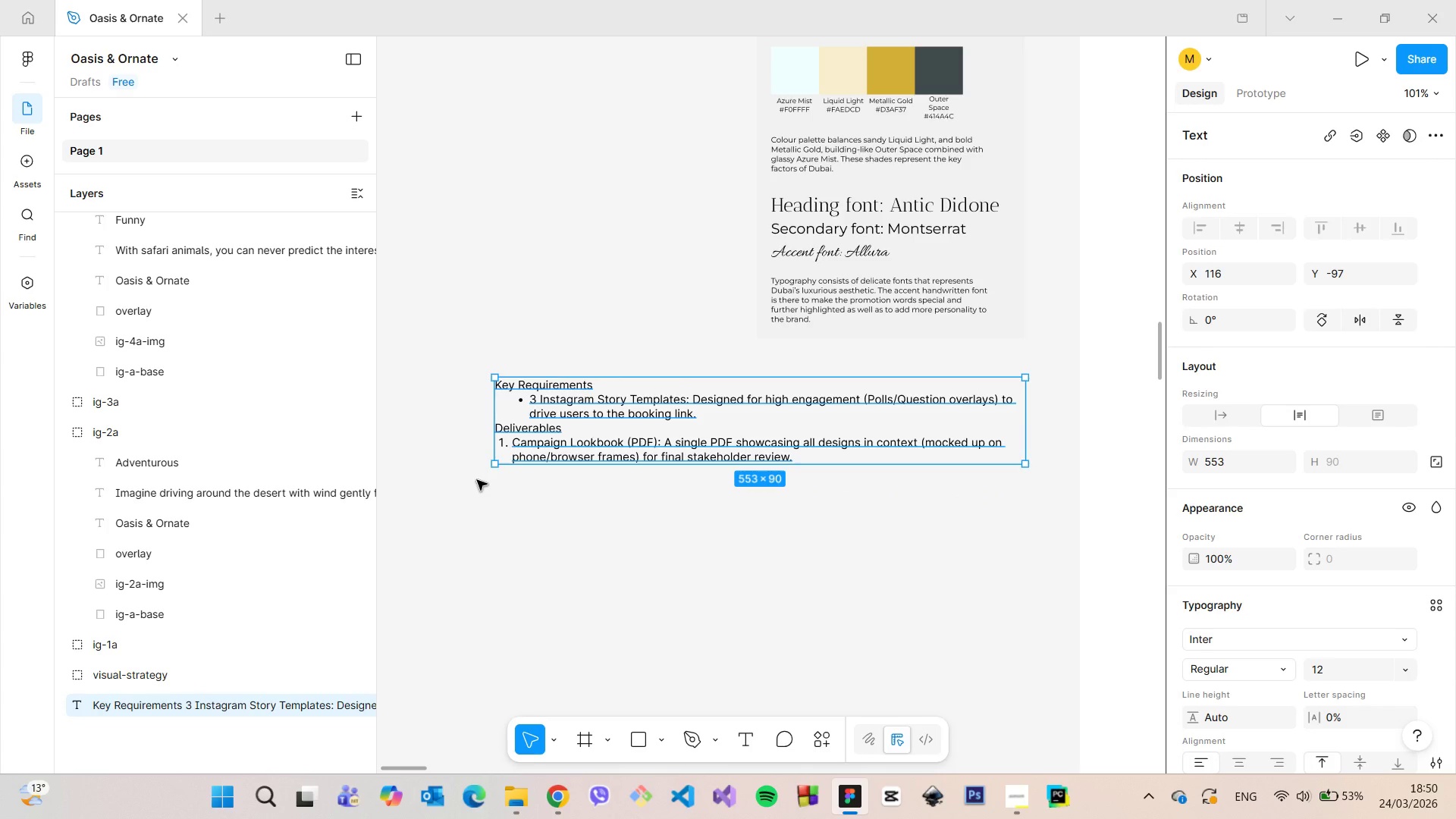 
left_click([477, 480])
 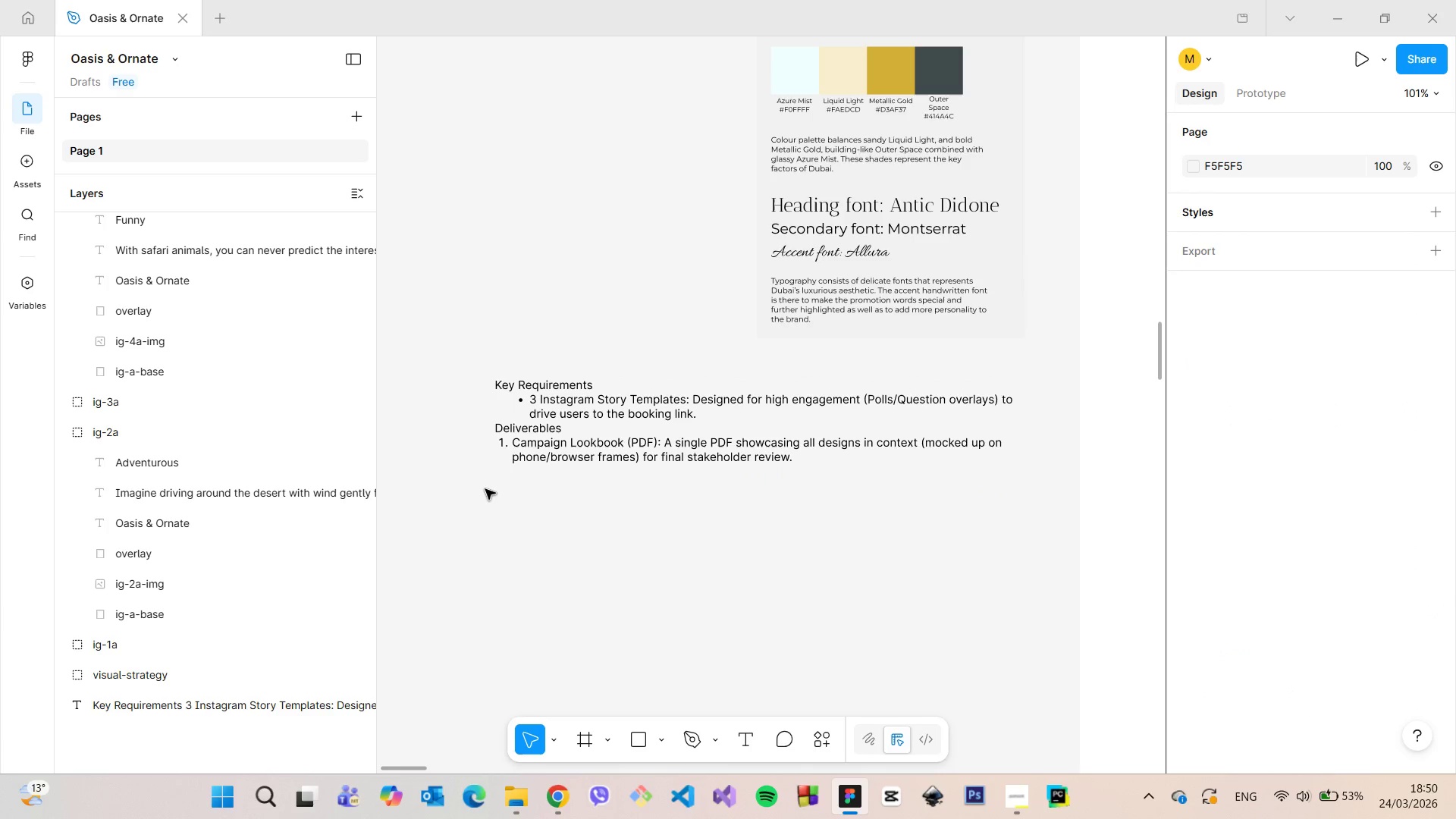 
scroll: coordinate [1040, 657], scroll_direction: down, amount: 30.0
 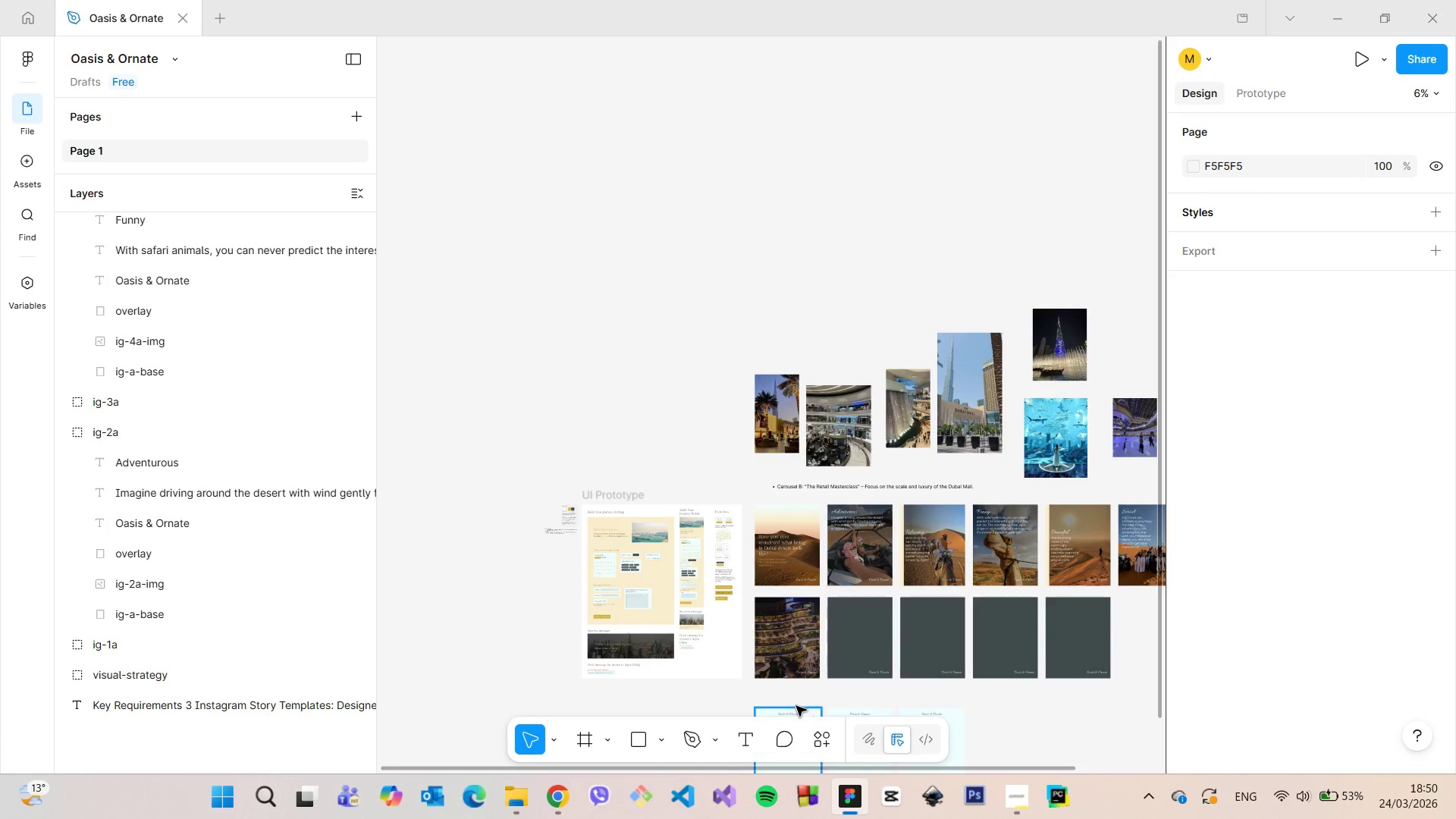 
scroll: coordinate [792, 667], scroll_direction: up, amount: 8.0
 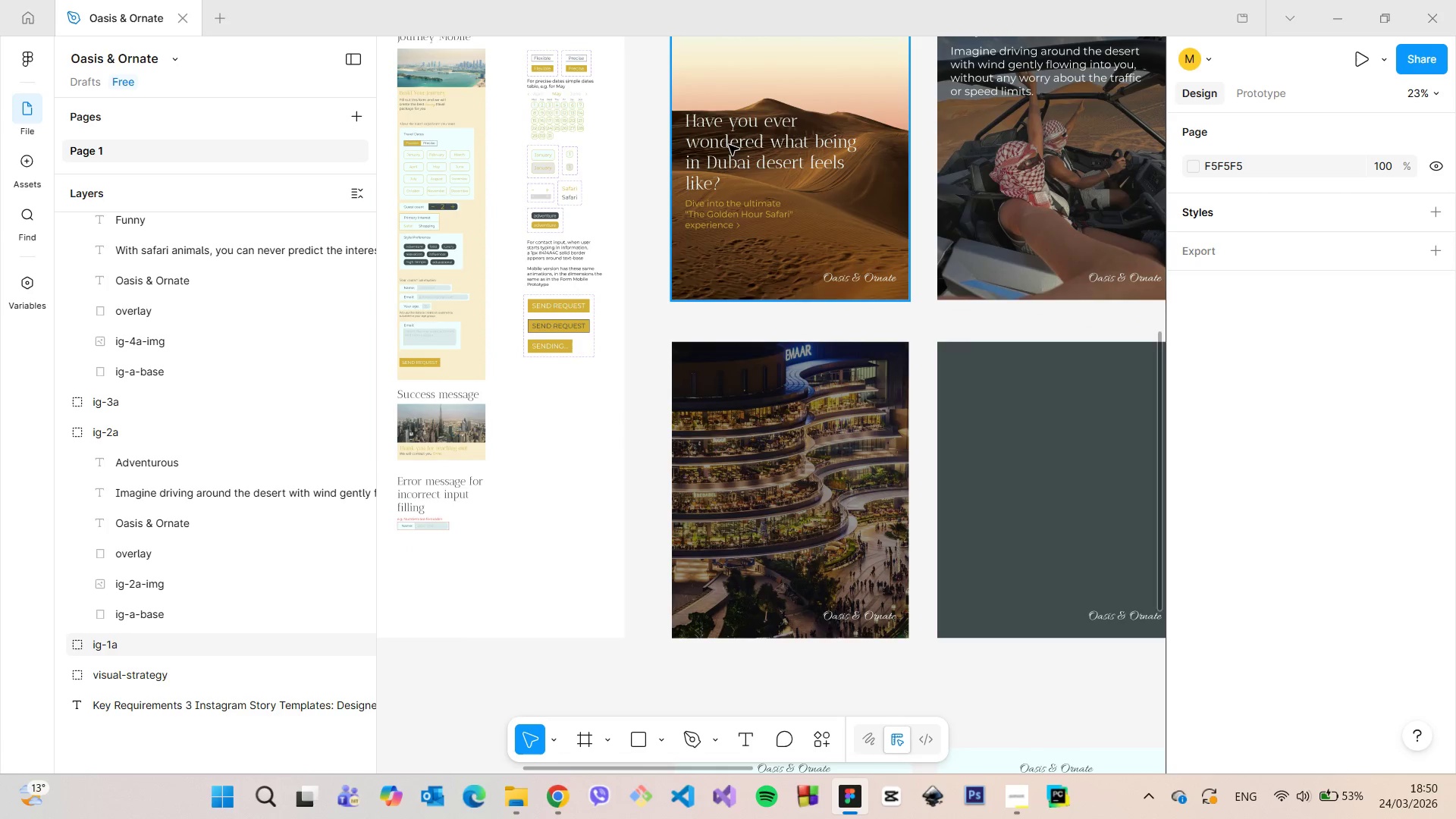 
double_click([728, 145])
 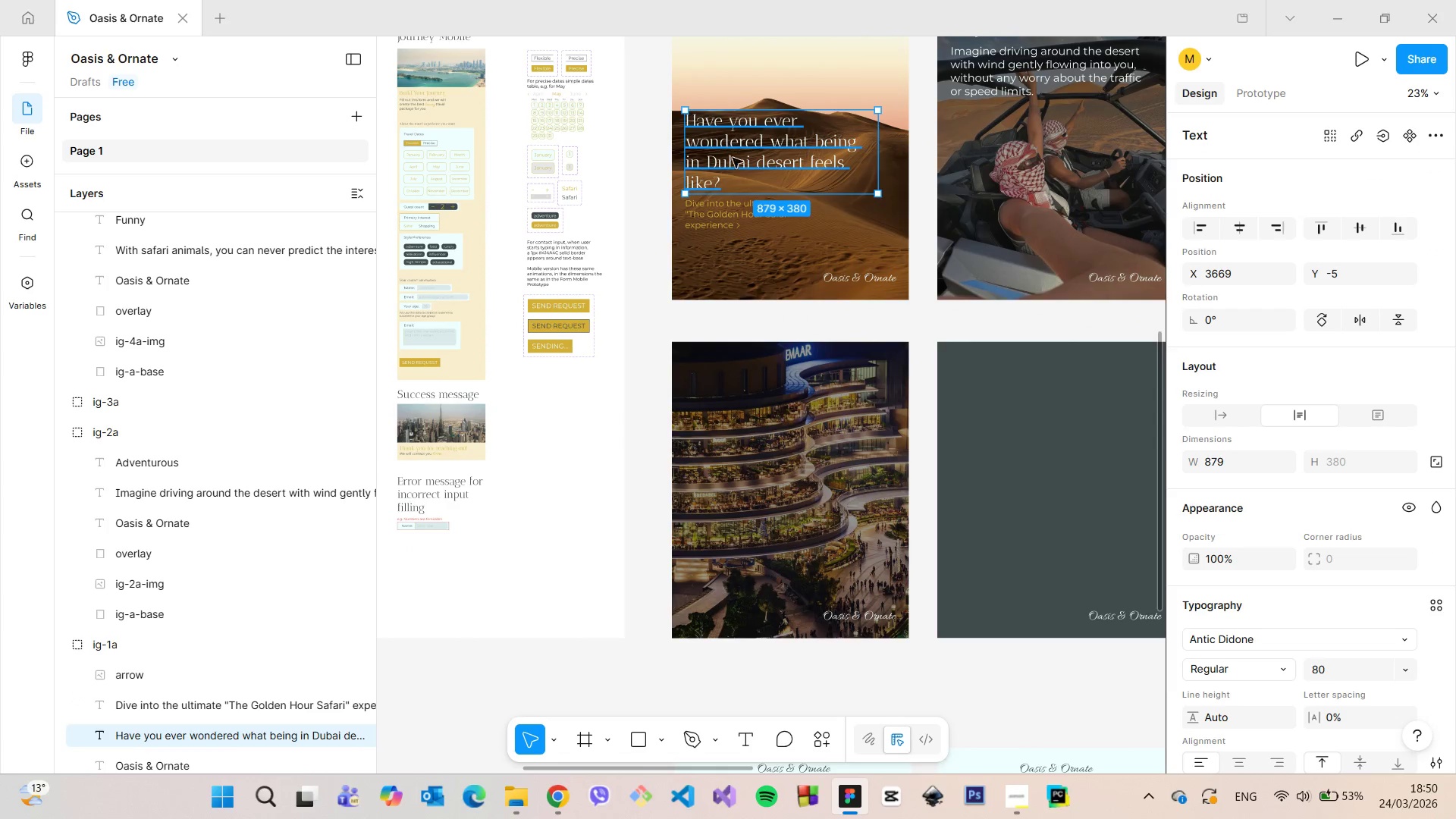 
hold_key(key=ShiftLeft, duration=0.89)
left_click([726, 213])
 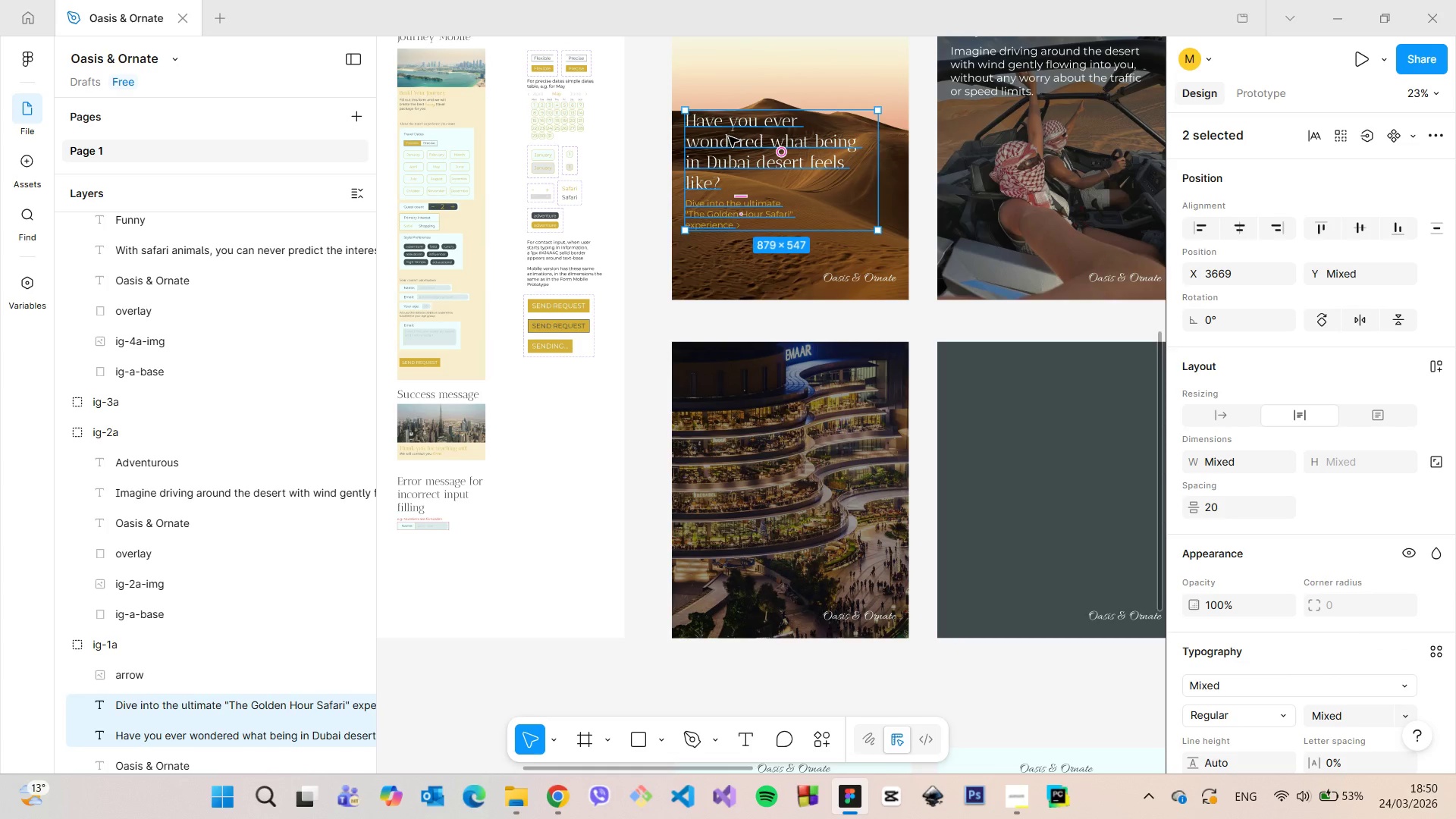 
hold_key(key=AltLeft, duration=1.5)
left_click_drag(start_coordinate=[729, 136], to_coordinate=[732, 455])
 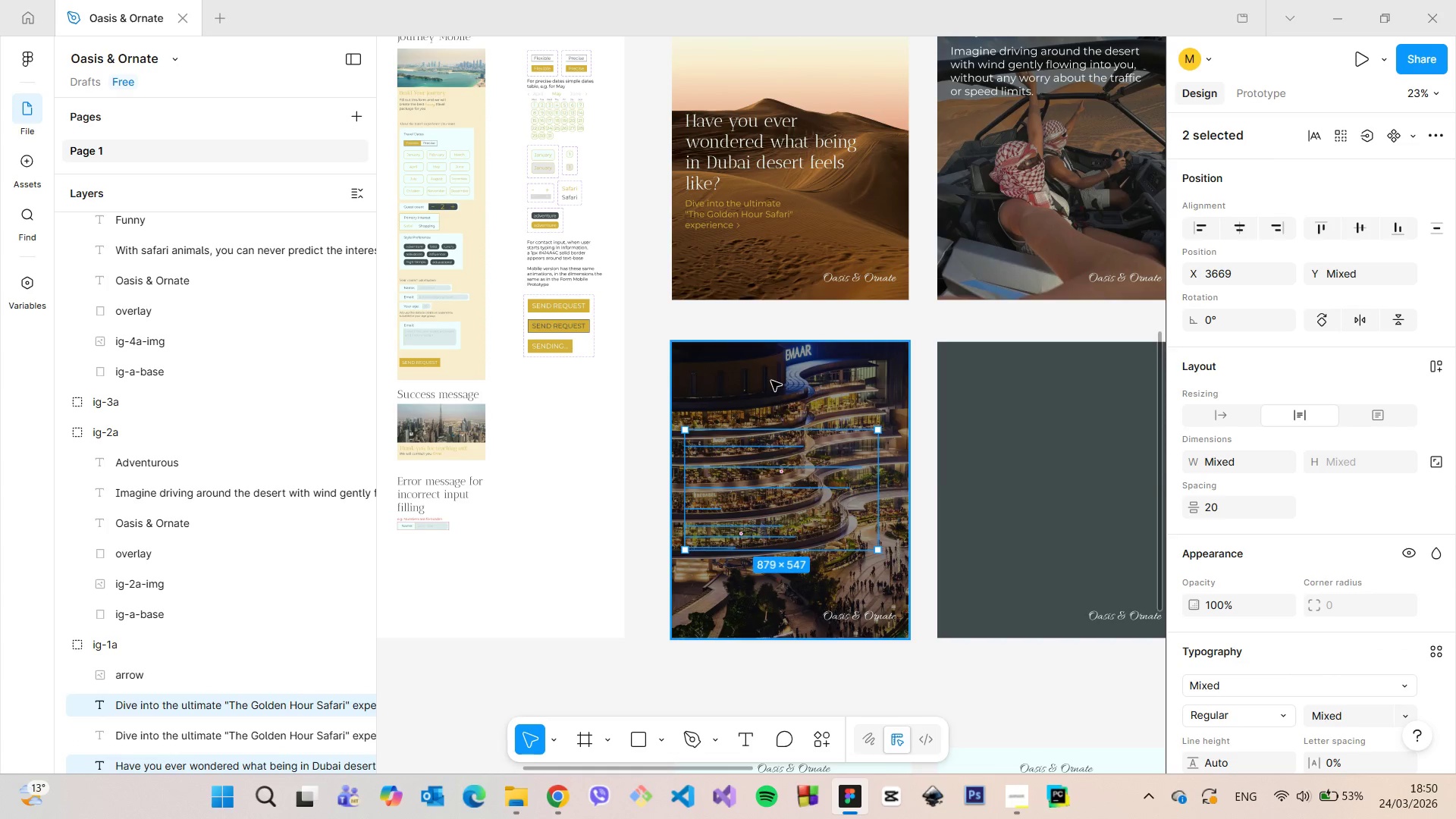 
hold_key(key=AltLeft, duration=1.51)
 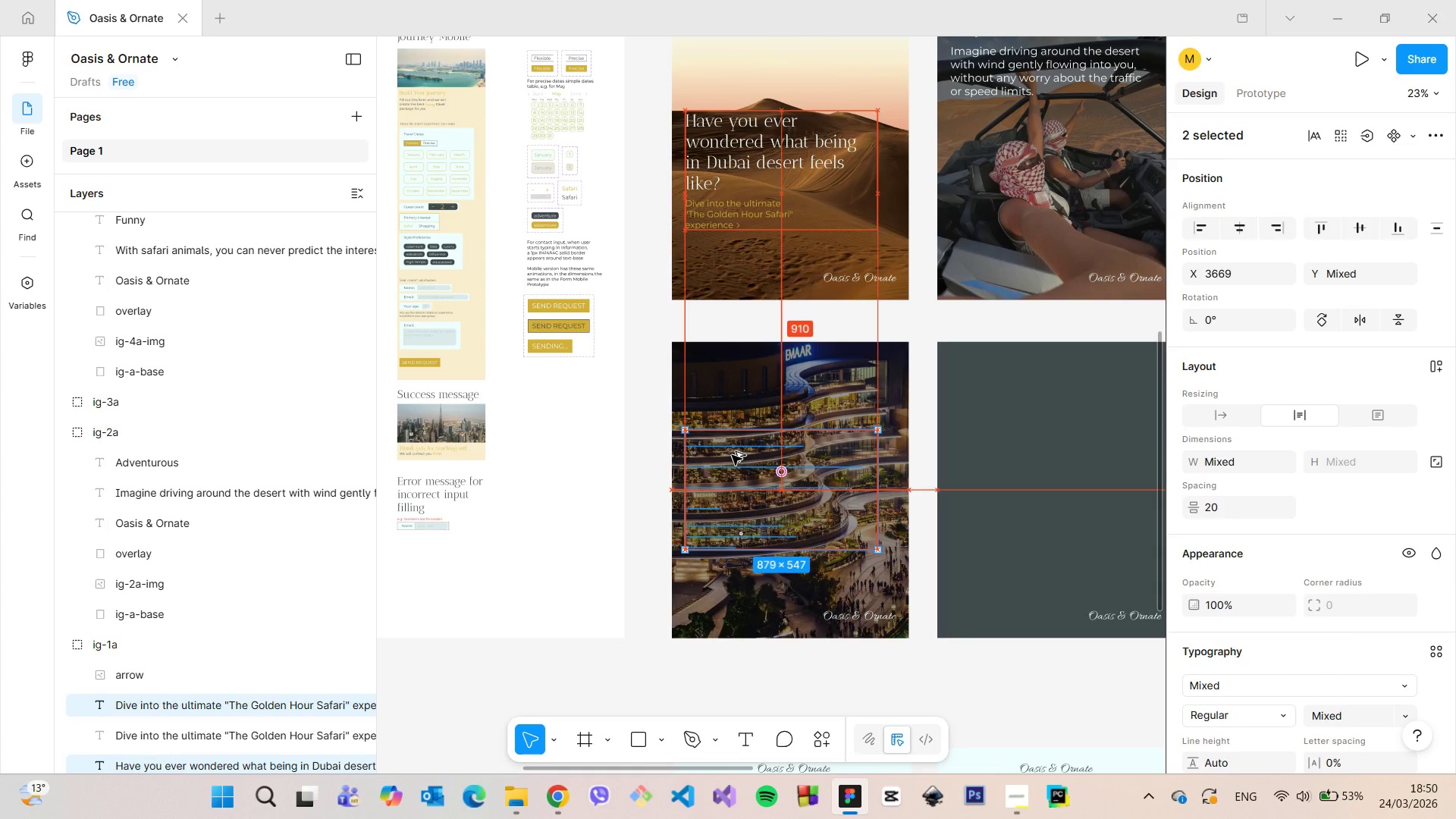 
hold_key(key=AltLeft, duration=0.92)
 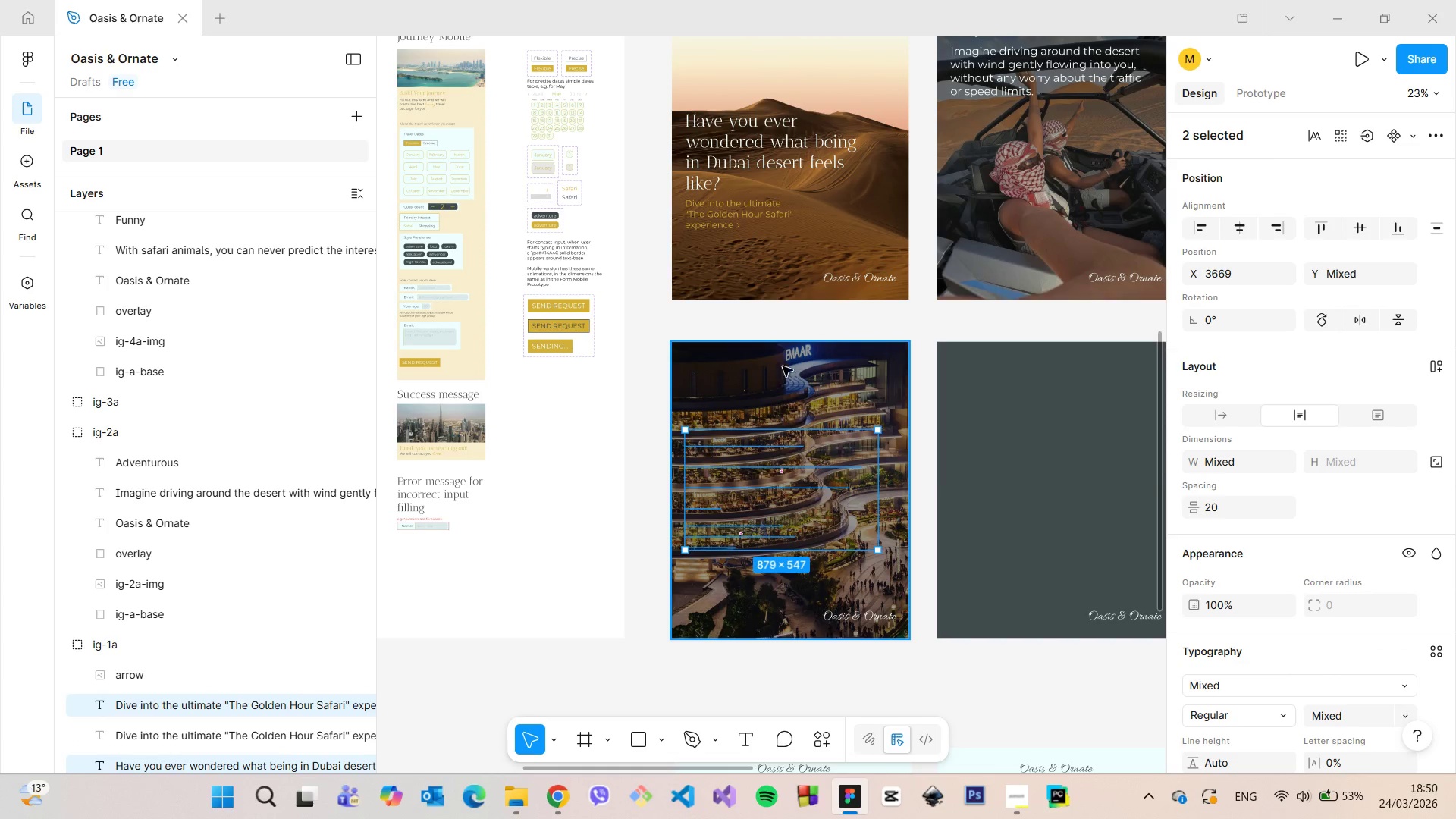 
hold_key(key=AltLeft, duration=0.77)
 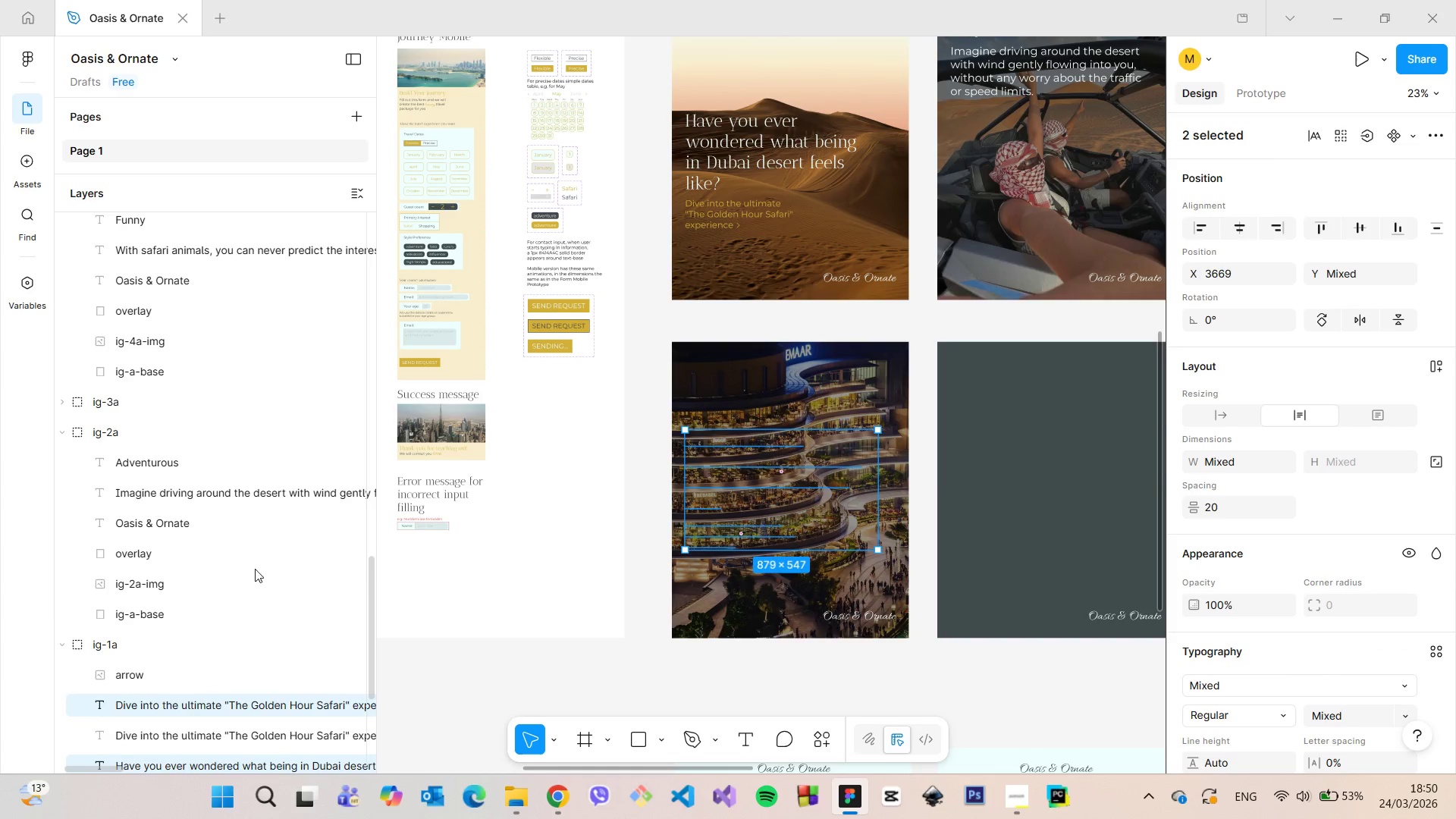 
scroll: coordinate [207, 565], scroll_direction: down, amount: 1.0
 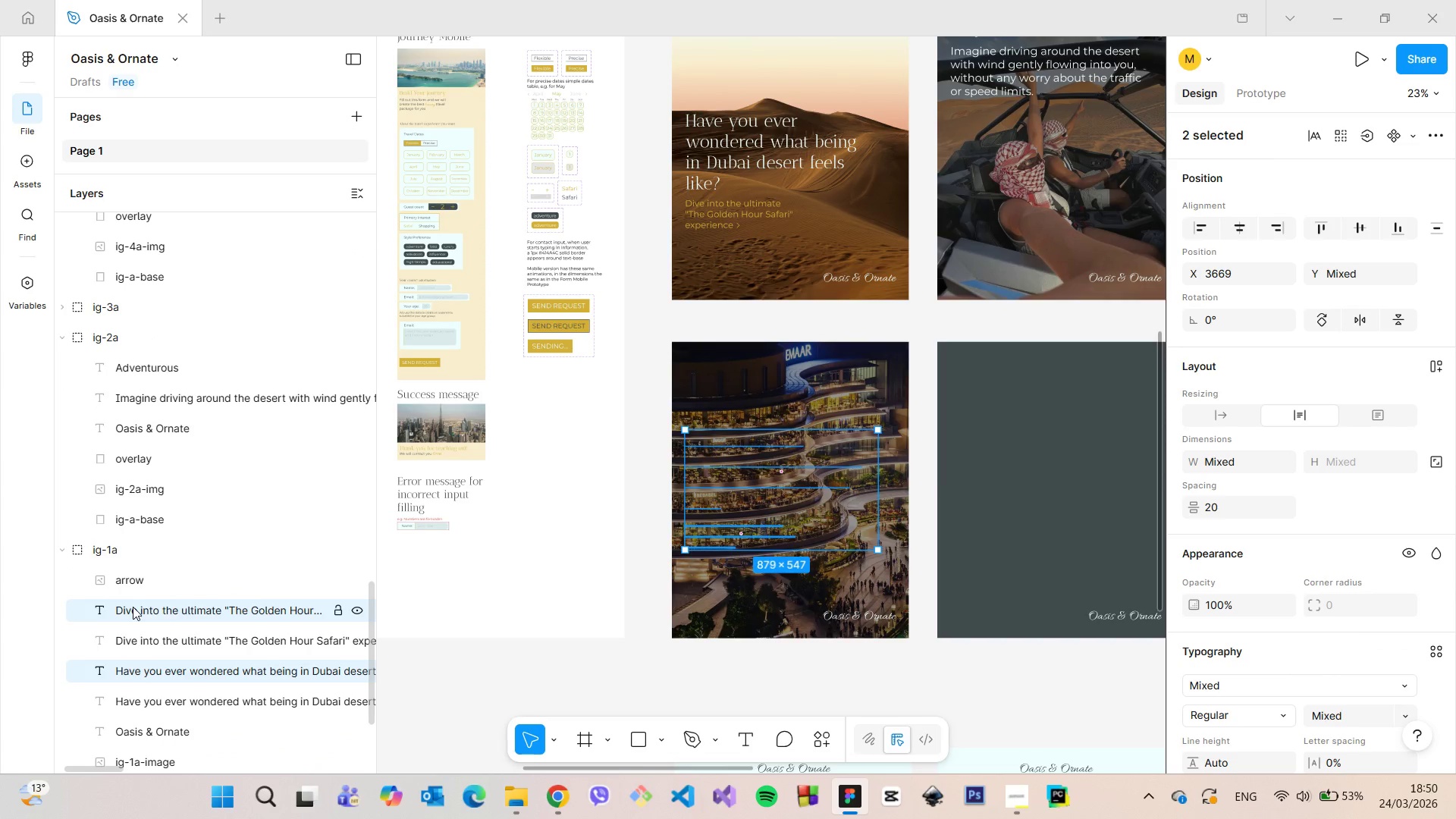 
left_click_drag(start_coordinate=[133, 607], to_coordinate=[202, 346])
 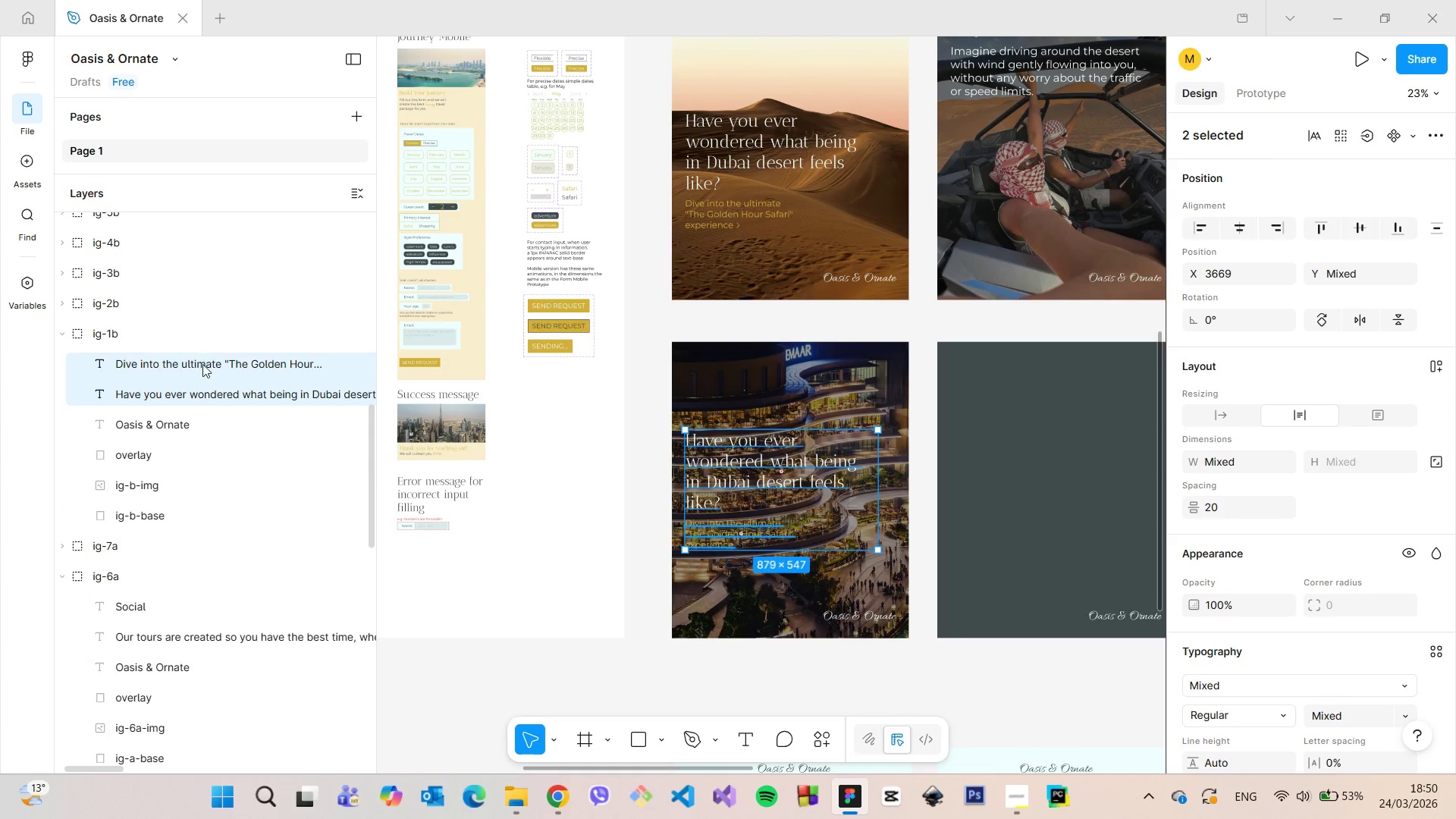 
scroll: coordinate [220, 356], scroll_direction: up, amount: 10.0
 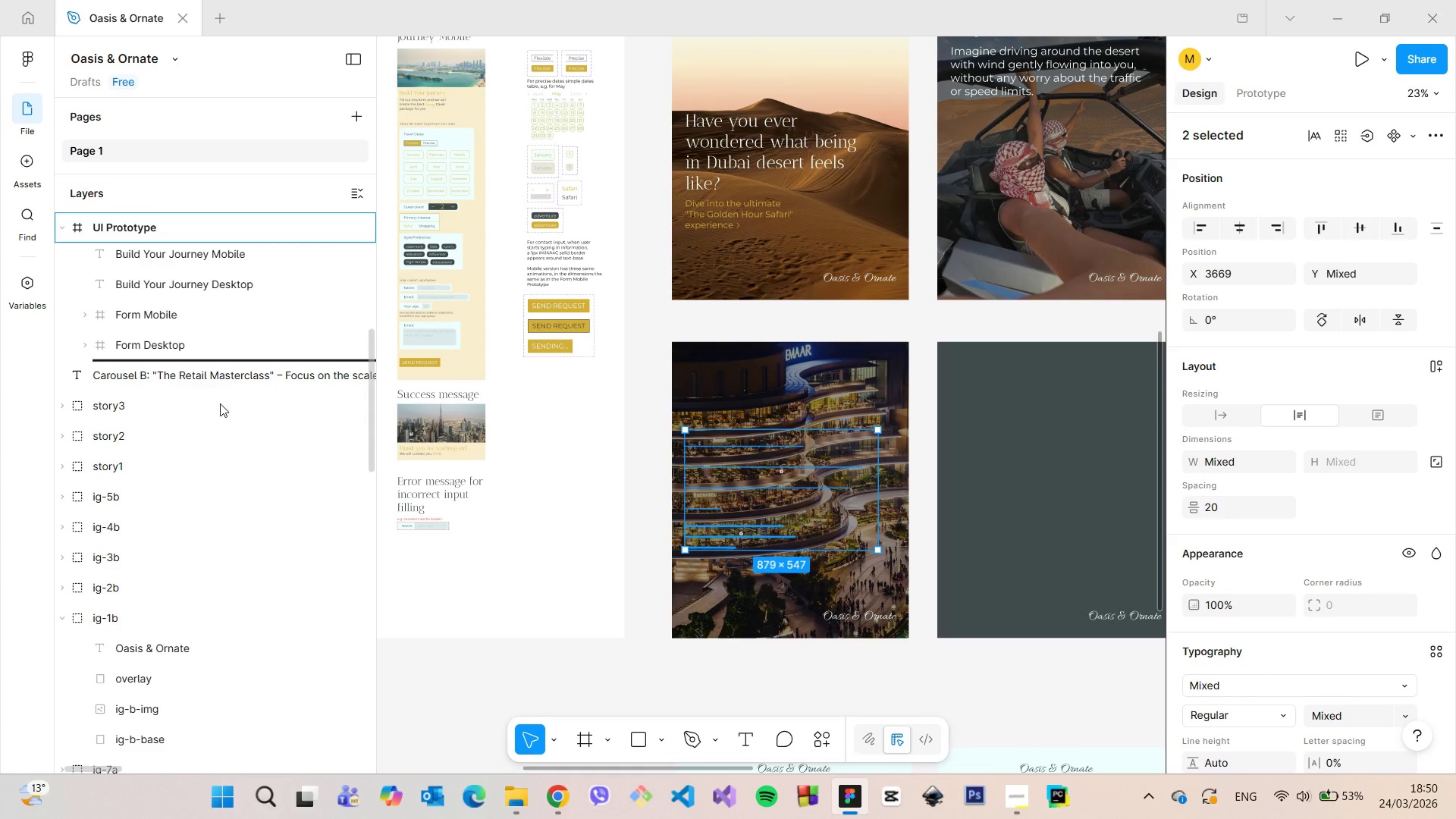 
scroll: coordinate [207, 547], scroll_direction: down, amount: 3.0
 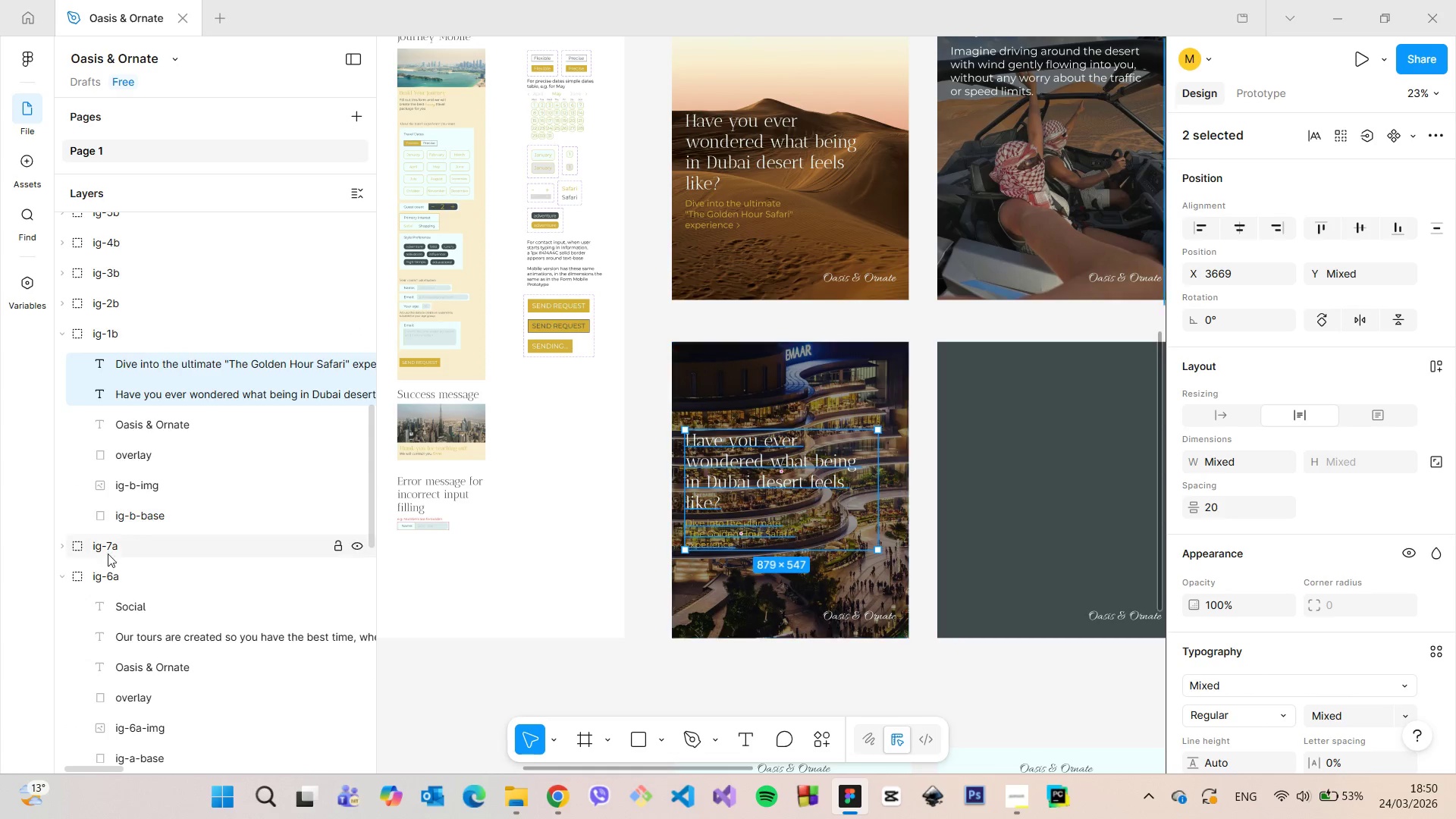 
left_click([61, 579])
 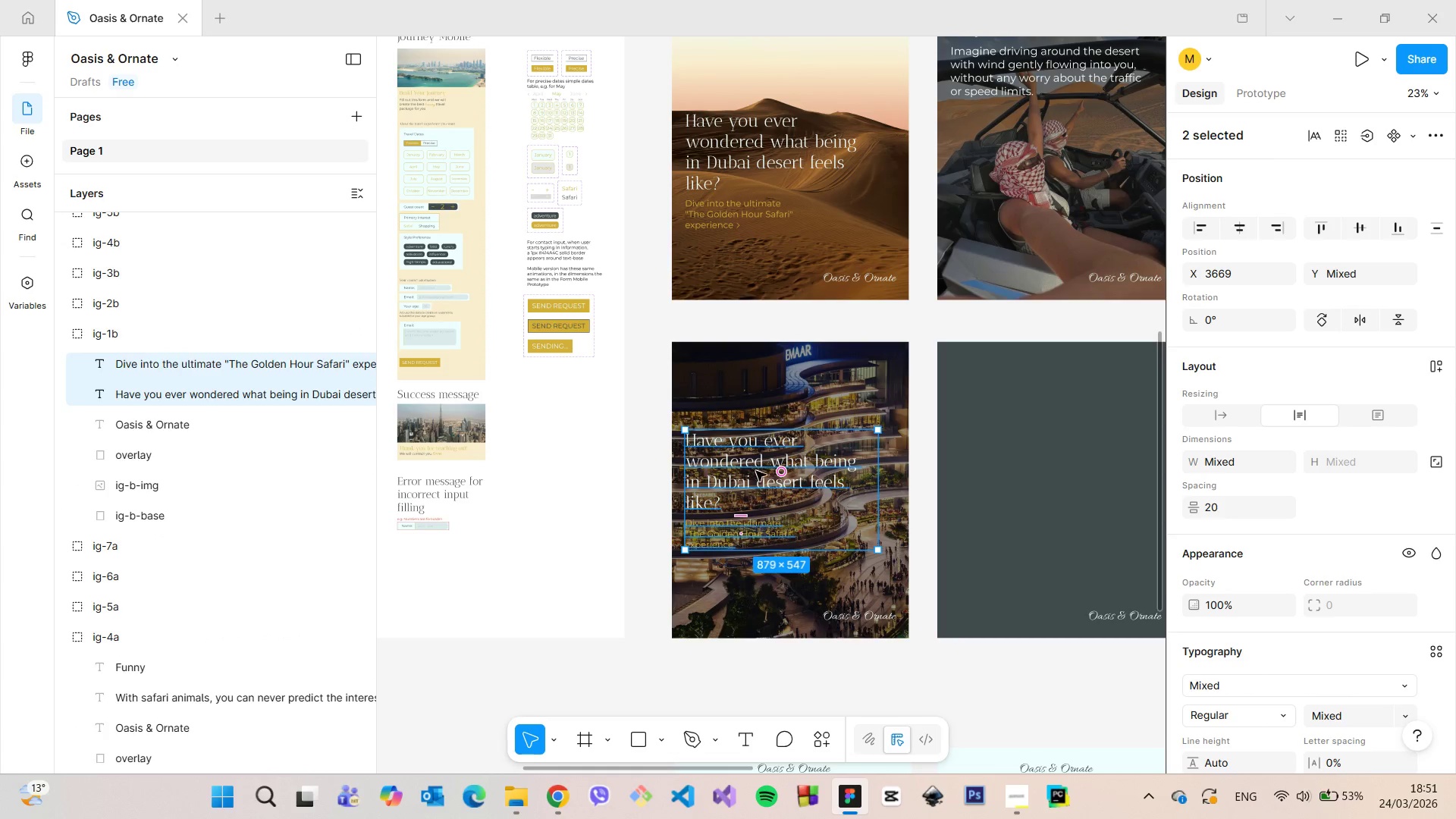 
scroll: coordinate [767, 473], scroll_direction: up, amount: 4.0
 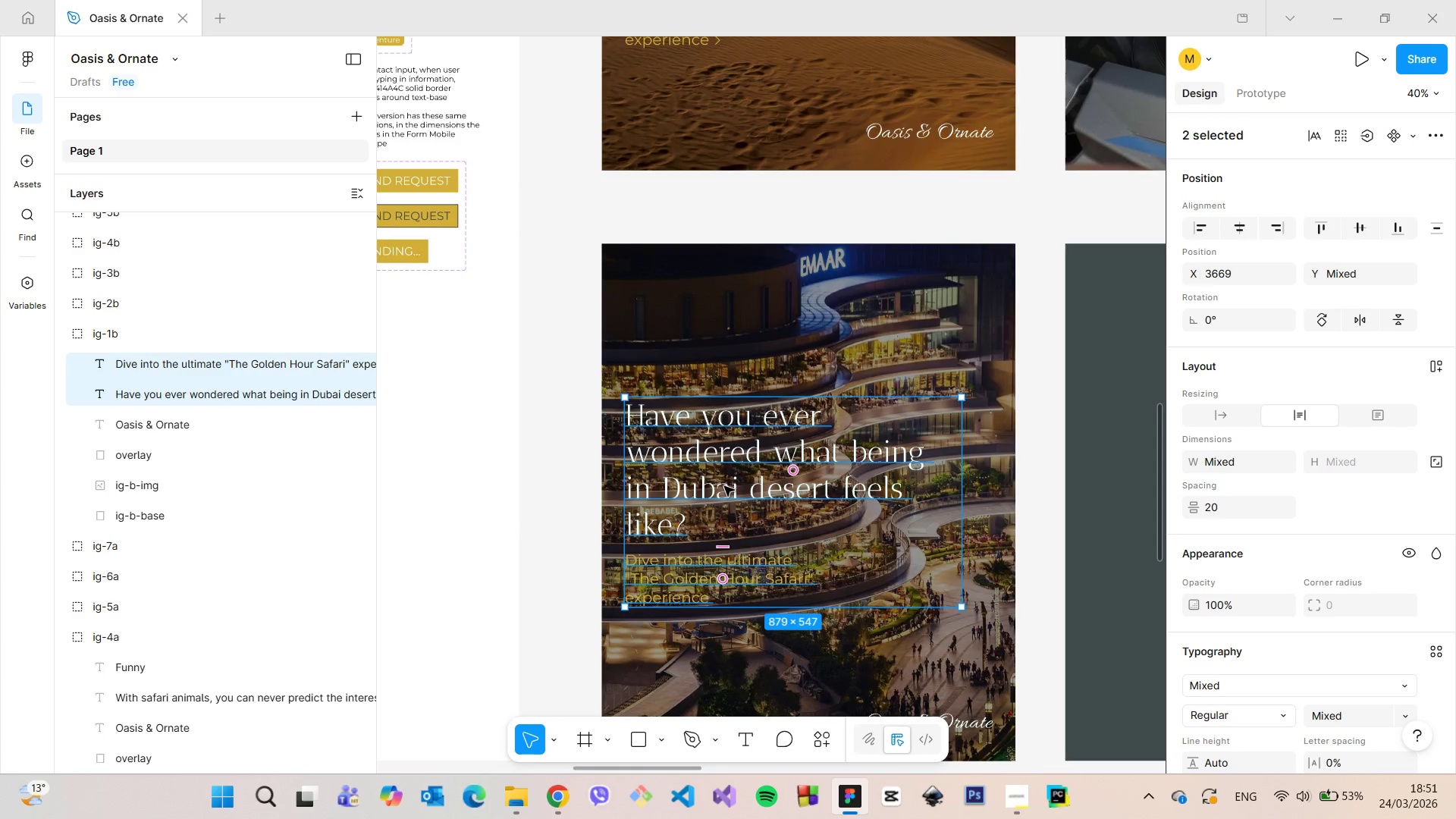 
double_click([724, 486])
 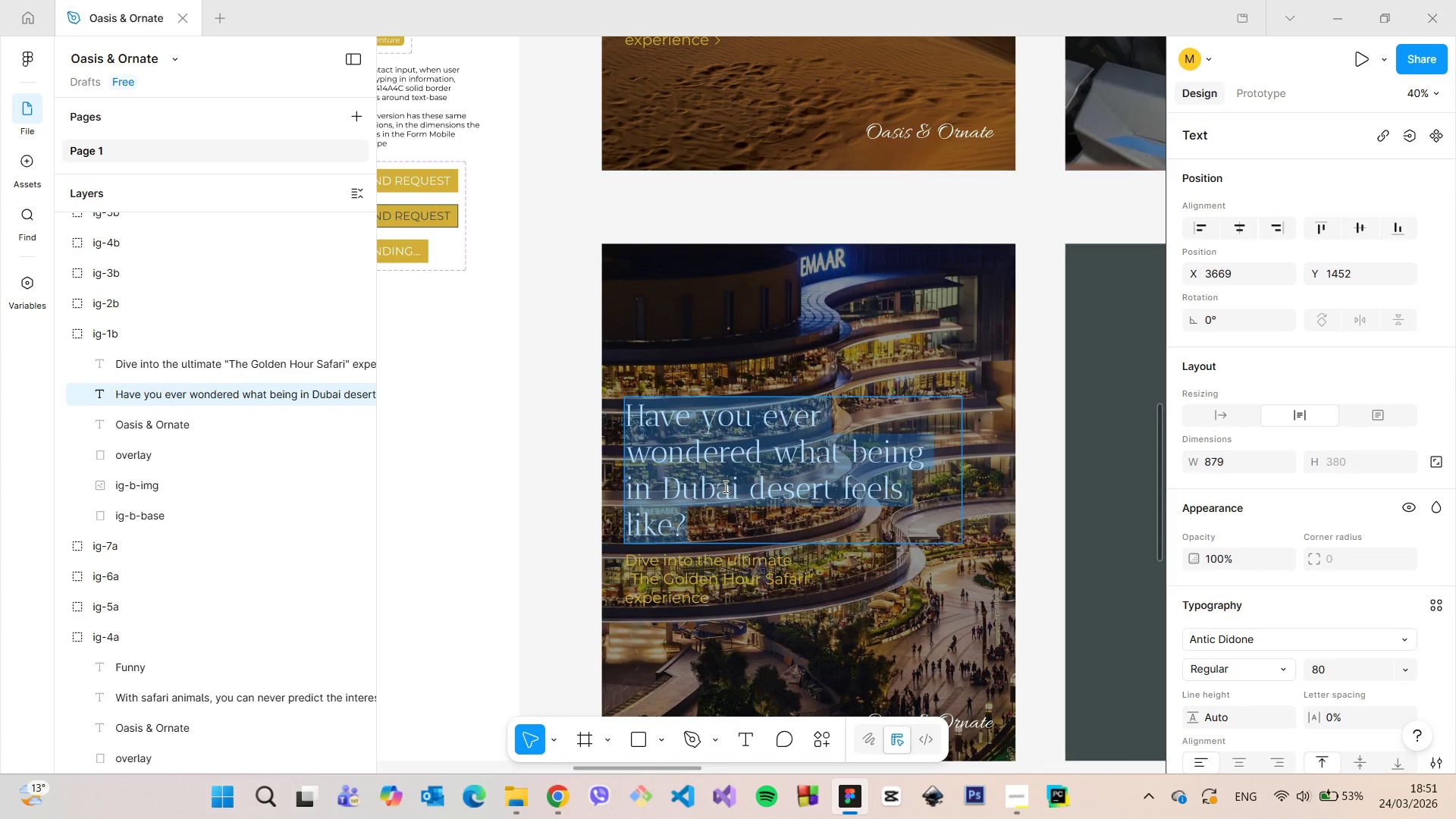 
type(Why is Dubai Mall )
 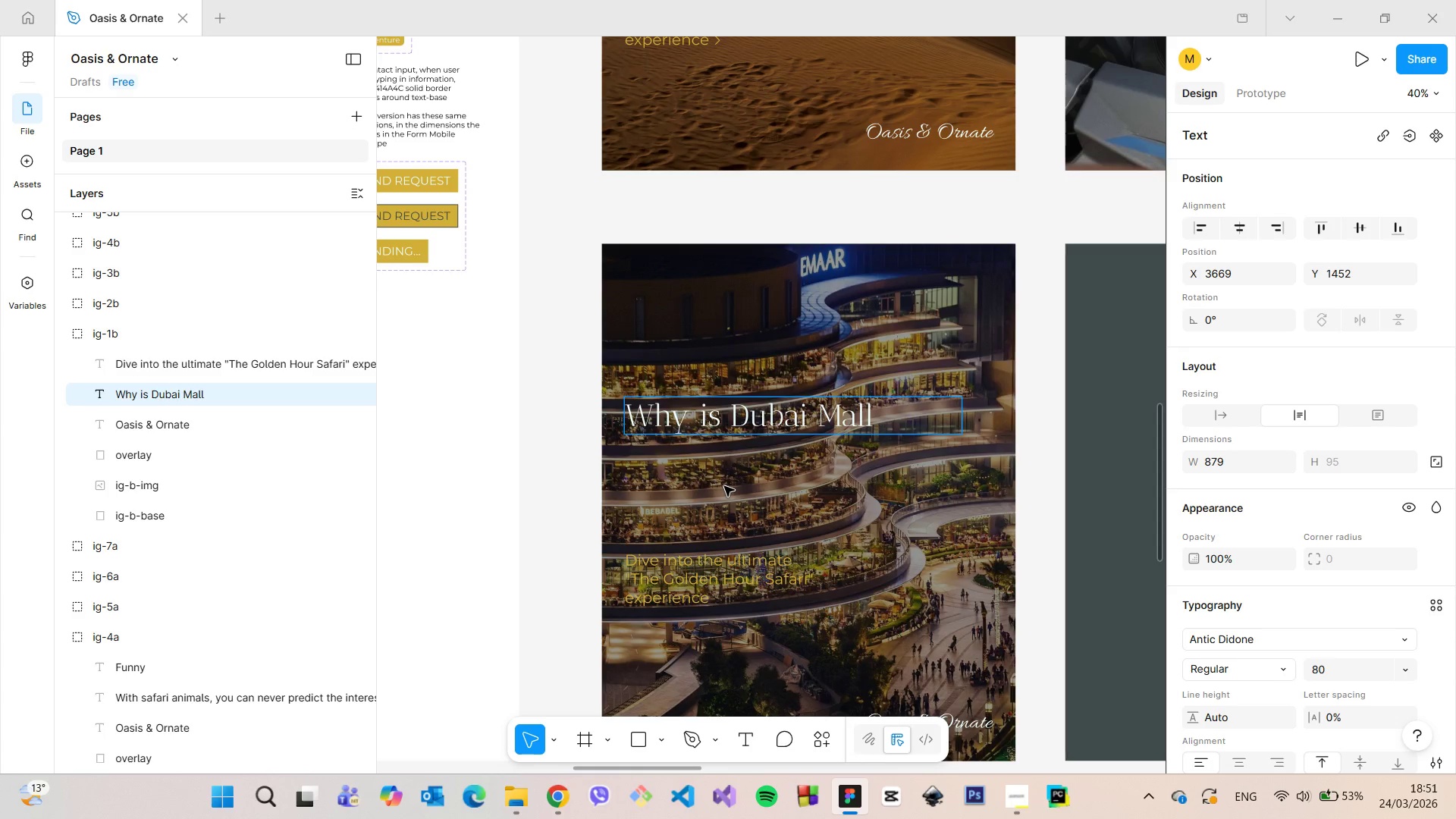 
type(visiting )
 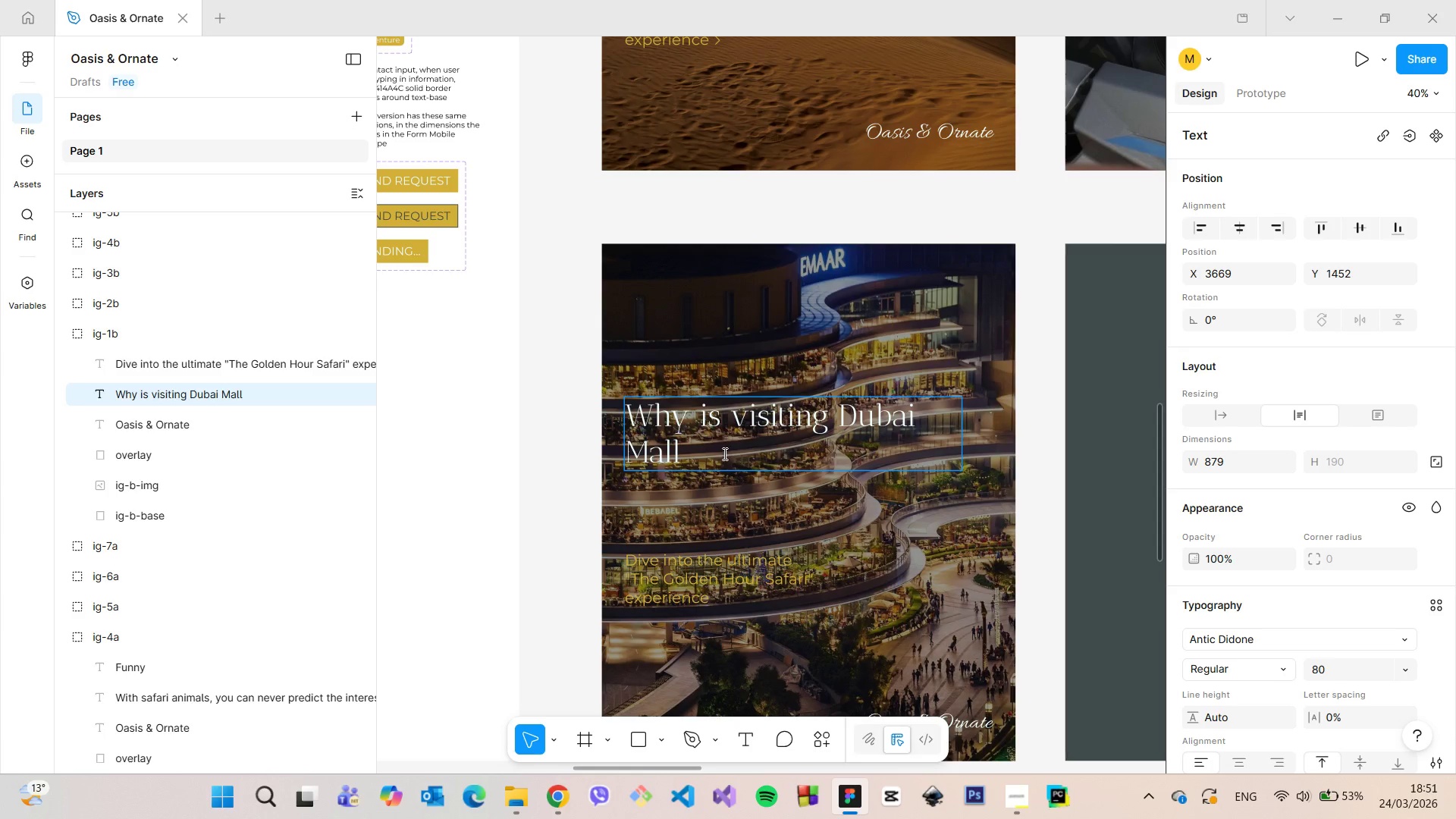 
left_click([721, 455])
 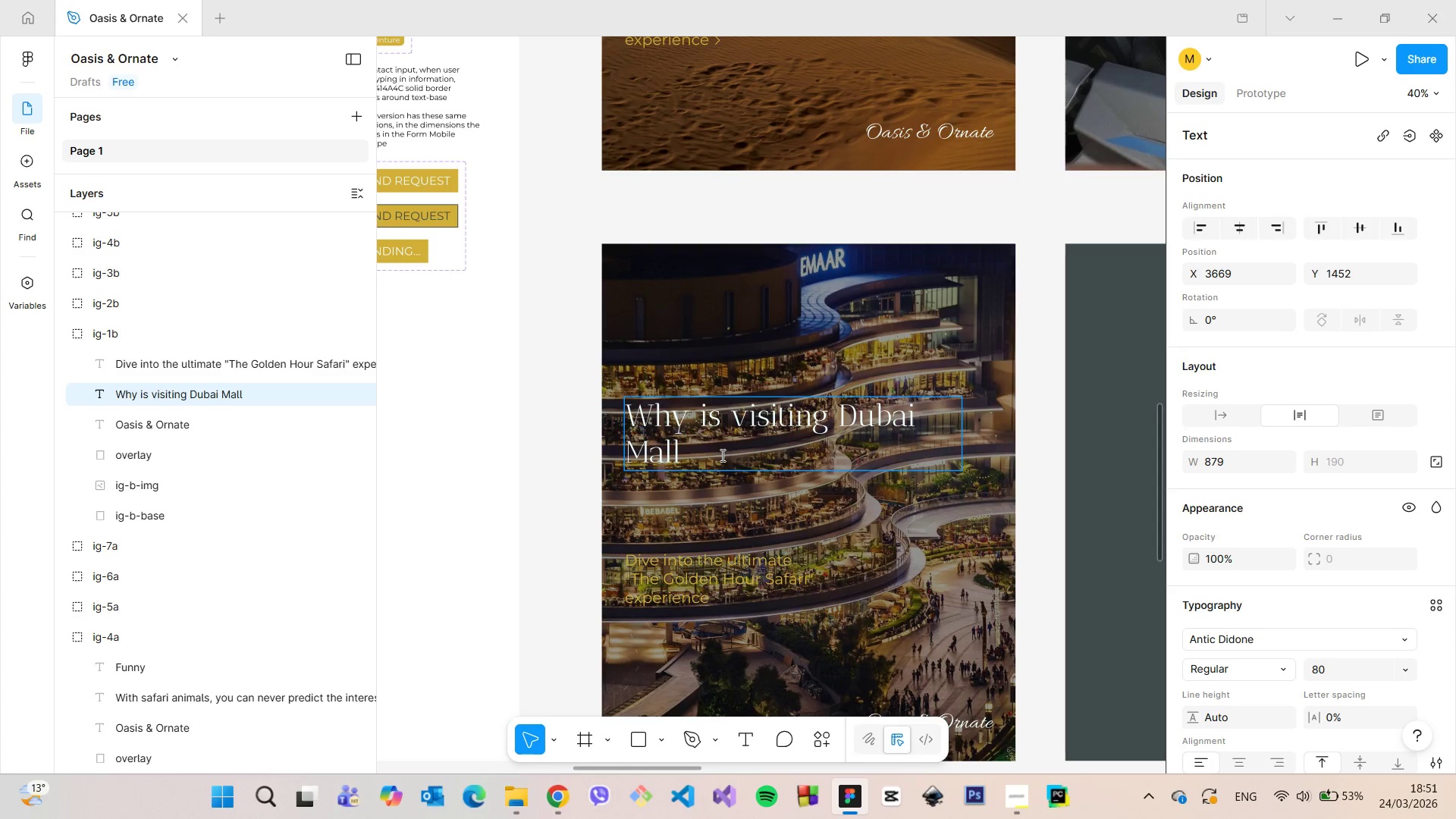 
type(worth it?)
key(Backspace)
key(Backspace)
key(Backspace)
type(at makes Dubai Mall special)
 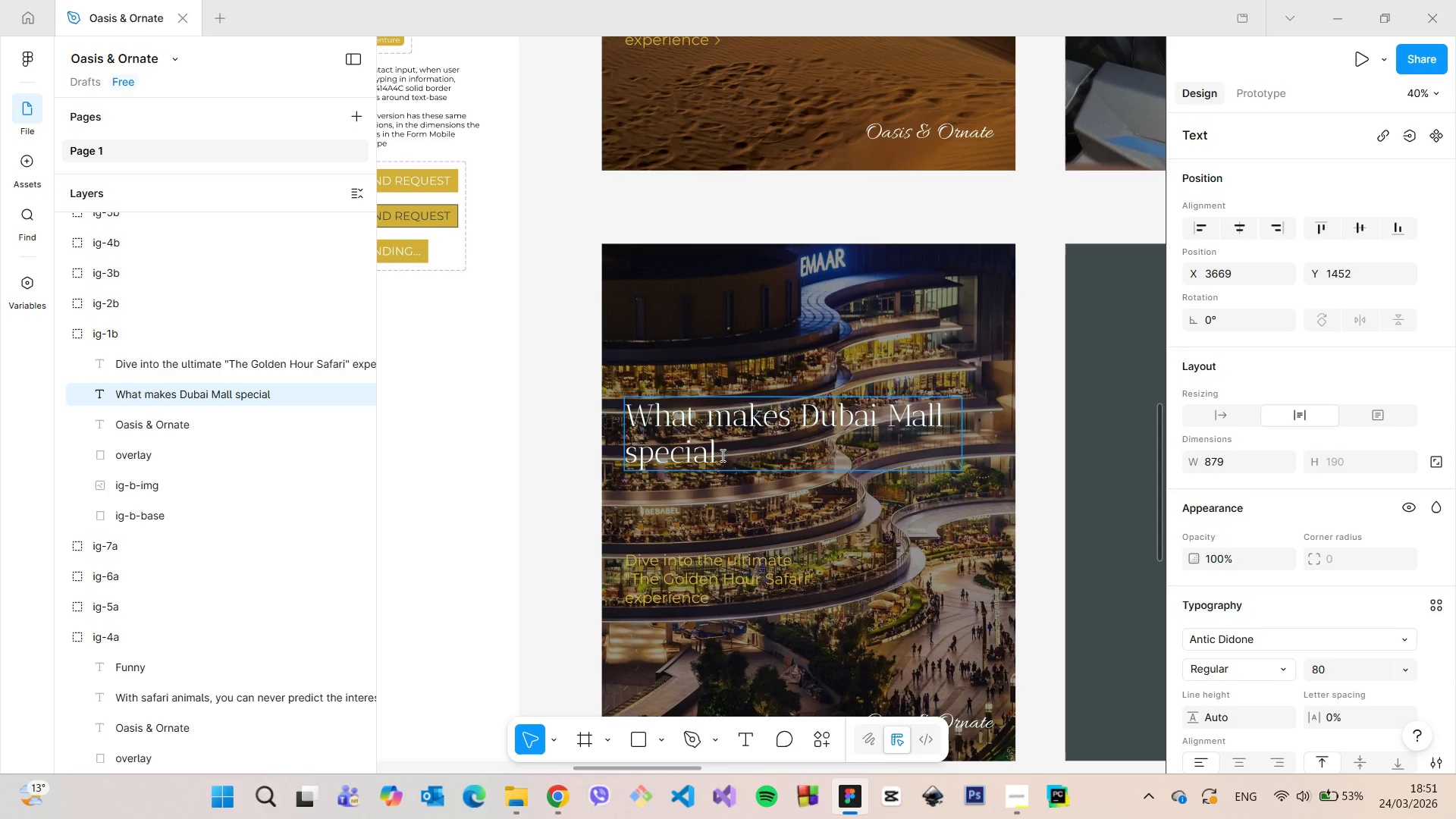 
left_click([792, 406])
 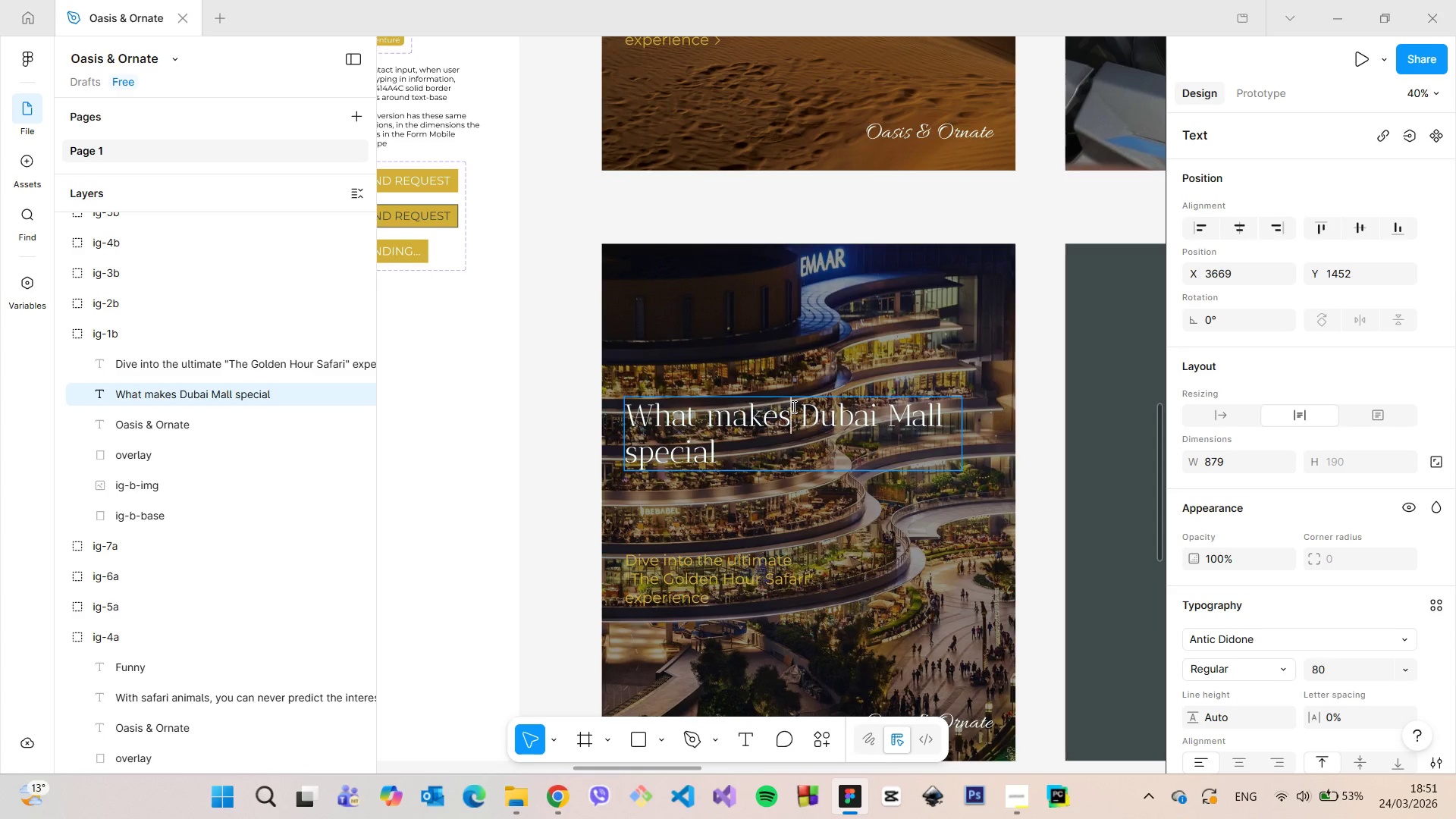 
type( the famojs)
key(Backspace)
key(Backspace)
type(us)
 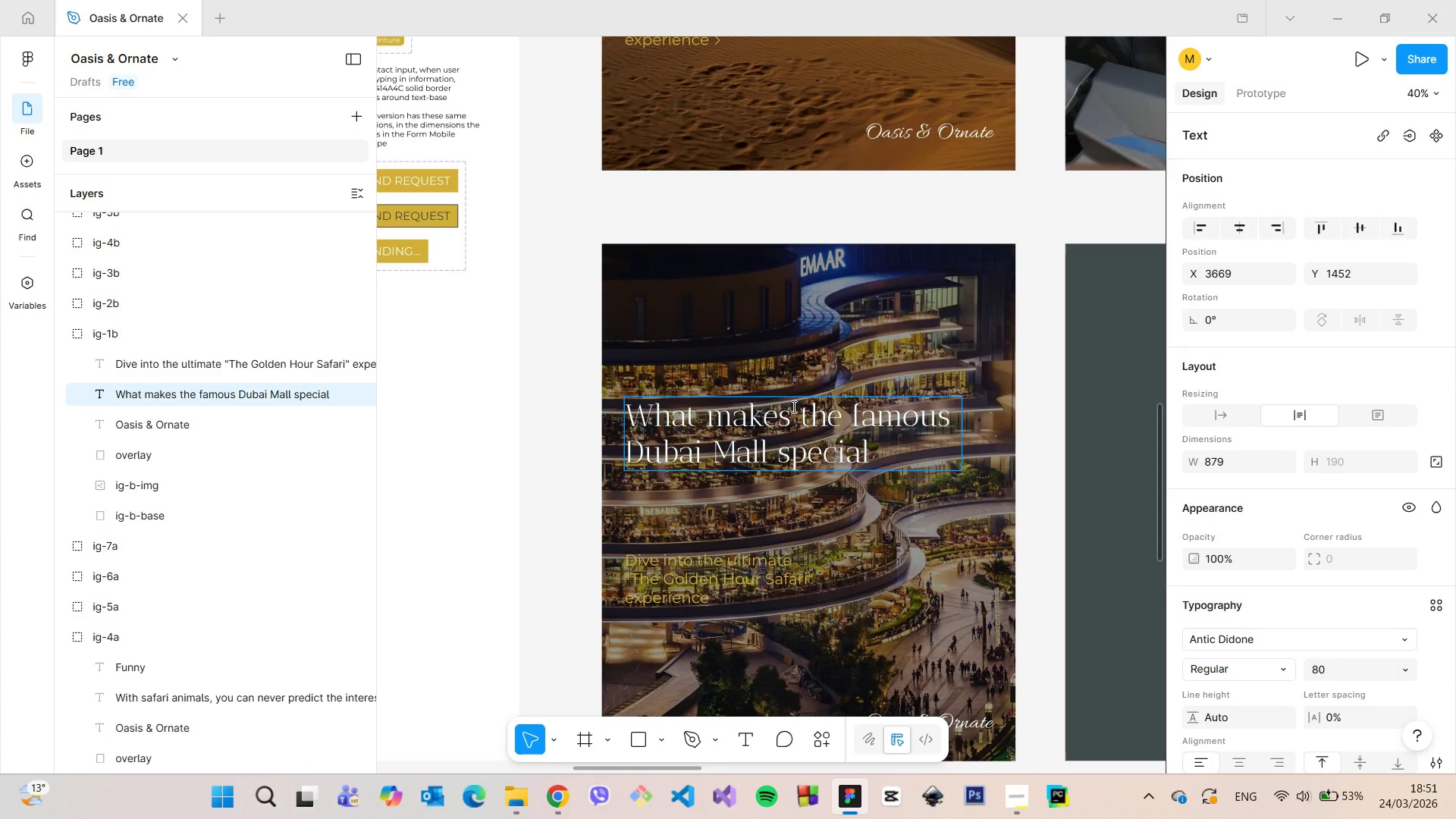 
left_click([927, 436])
 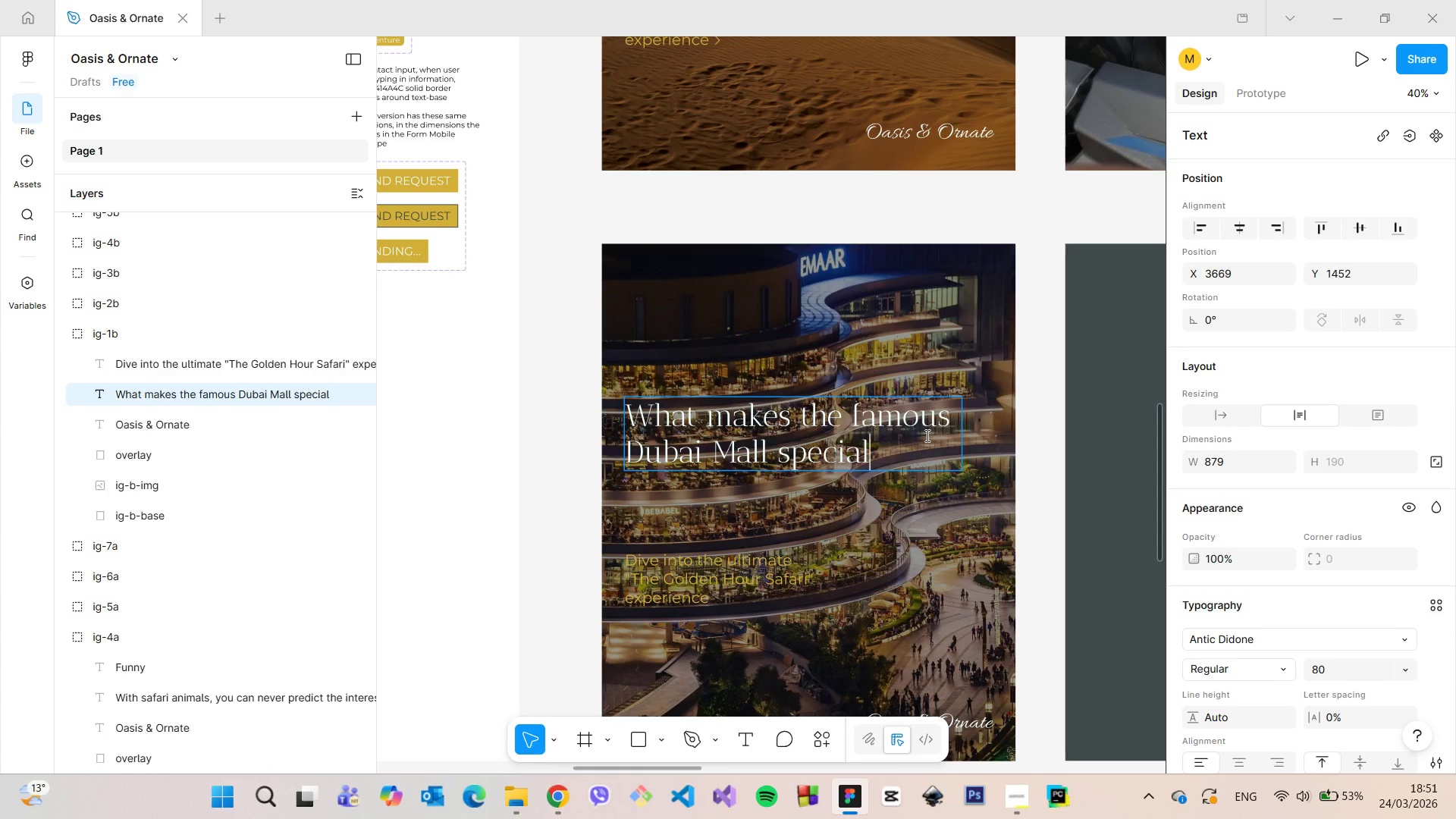 
key(Shift+Period)
 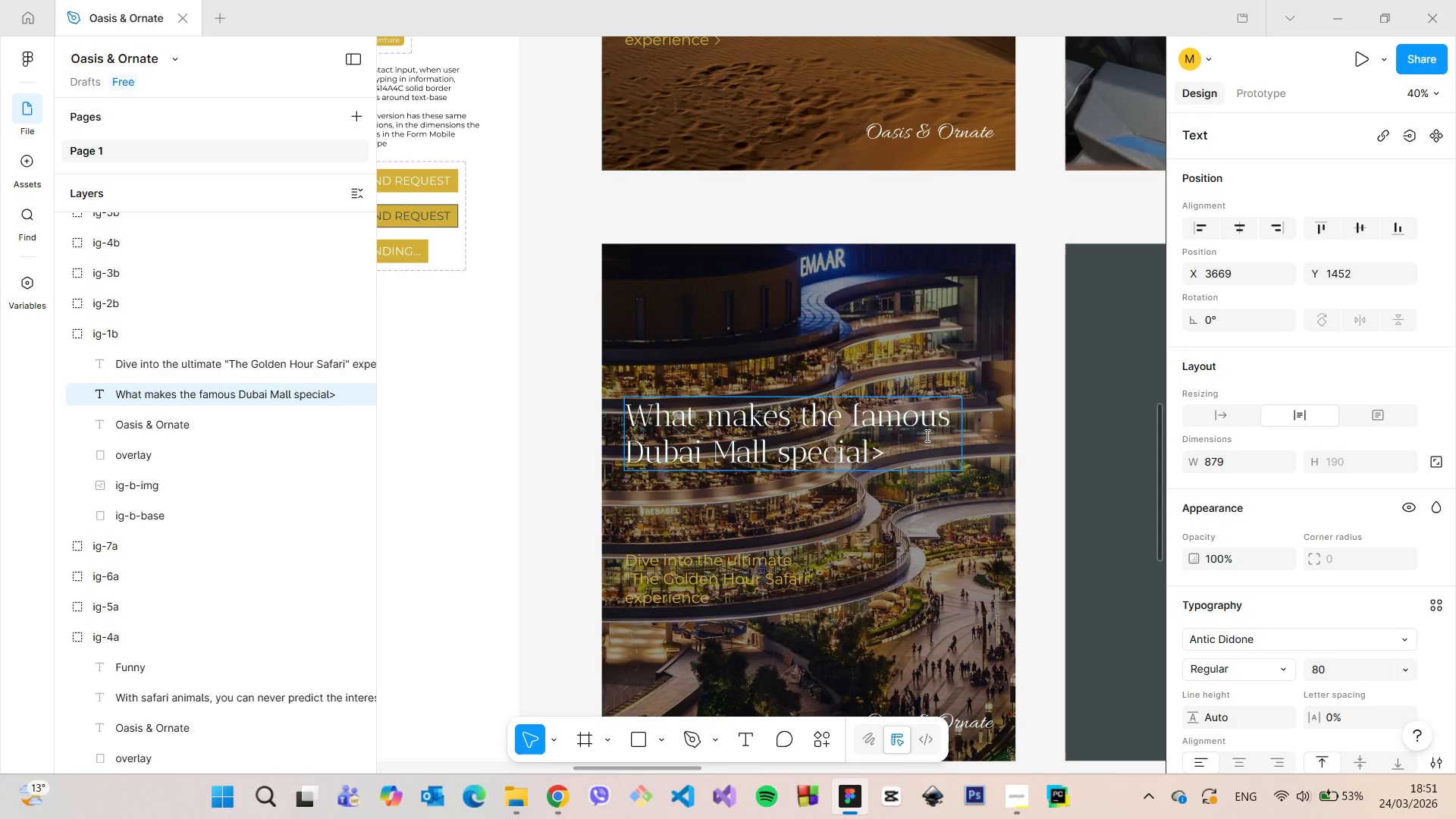 
key(Backspace)
 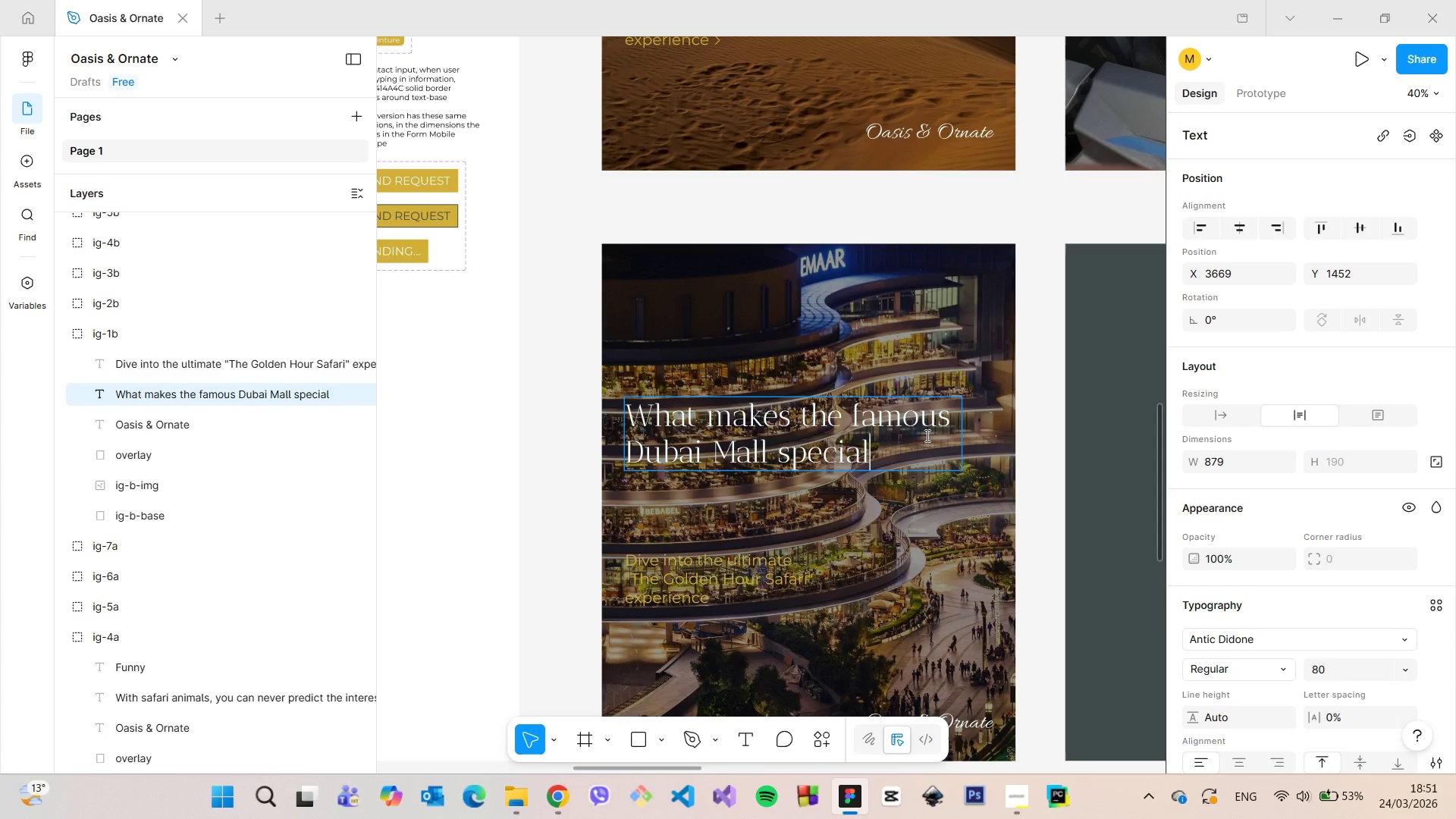 
key(Shift+Slash)
 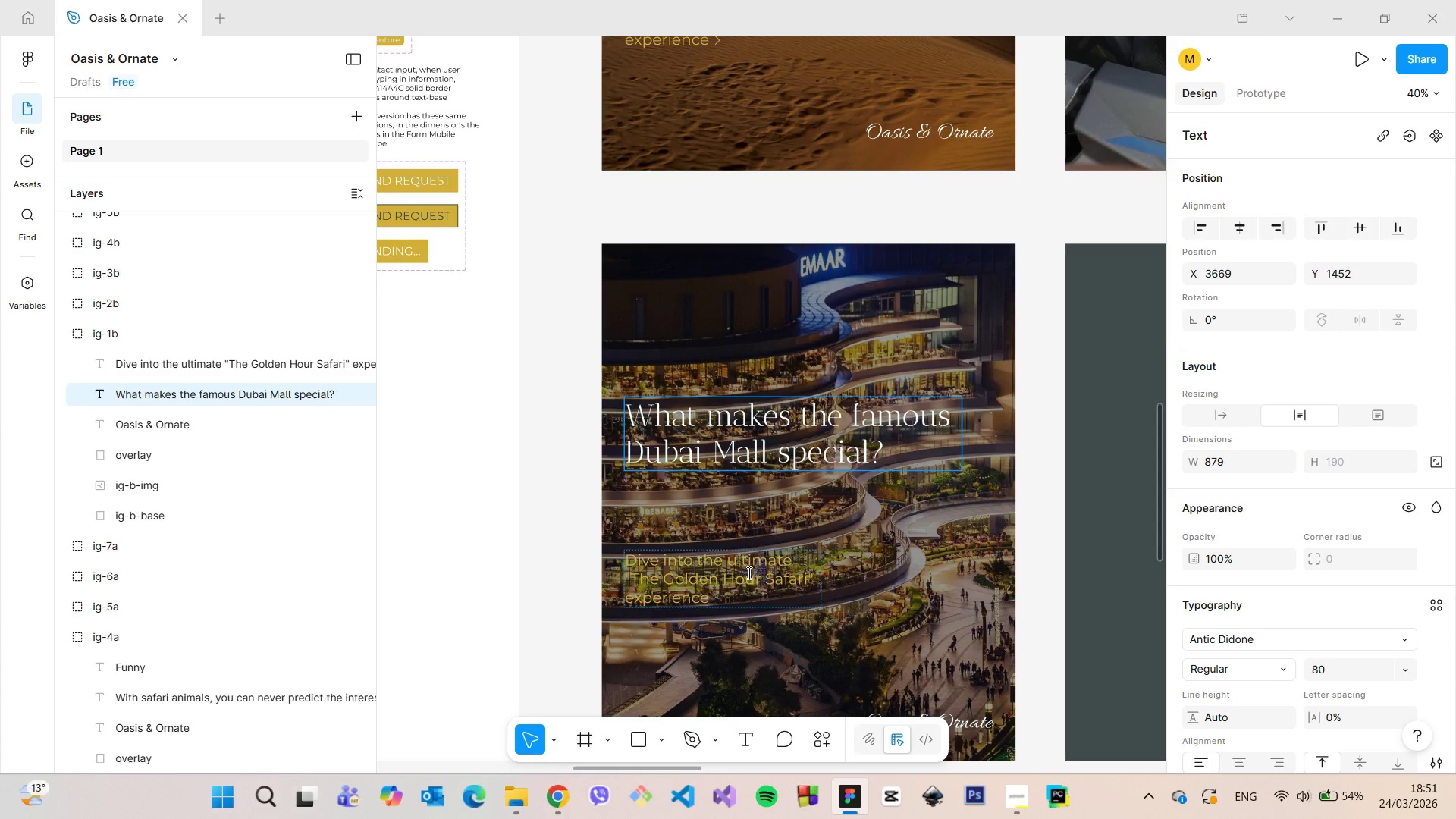 
double_click([739, 575])
 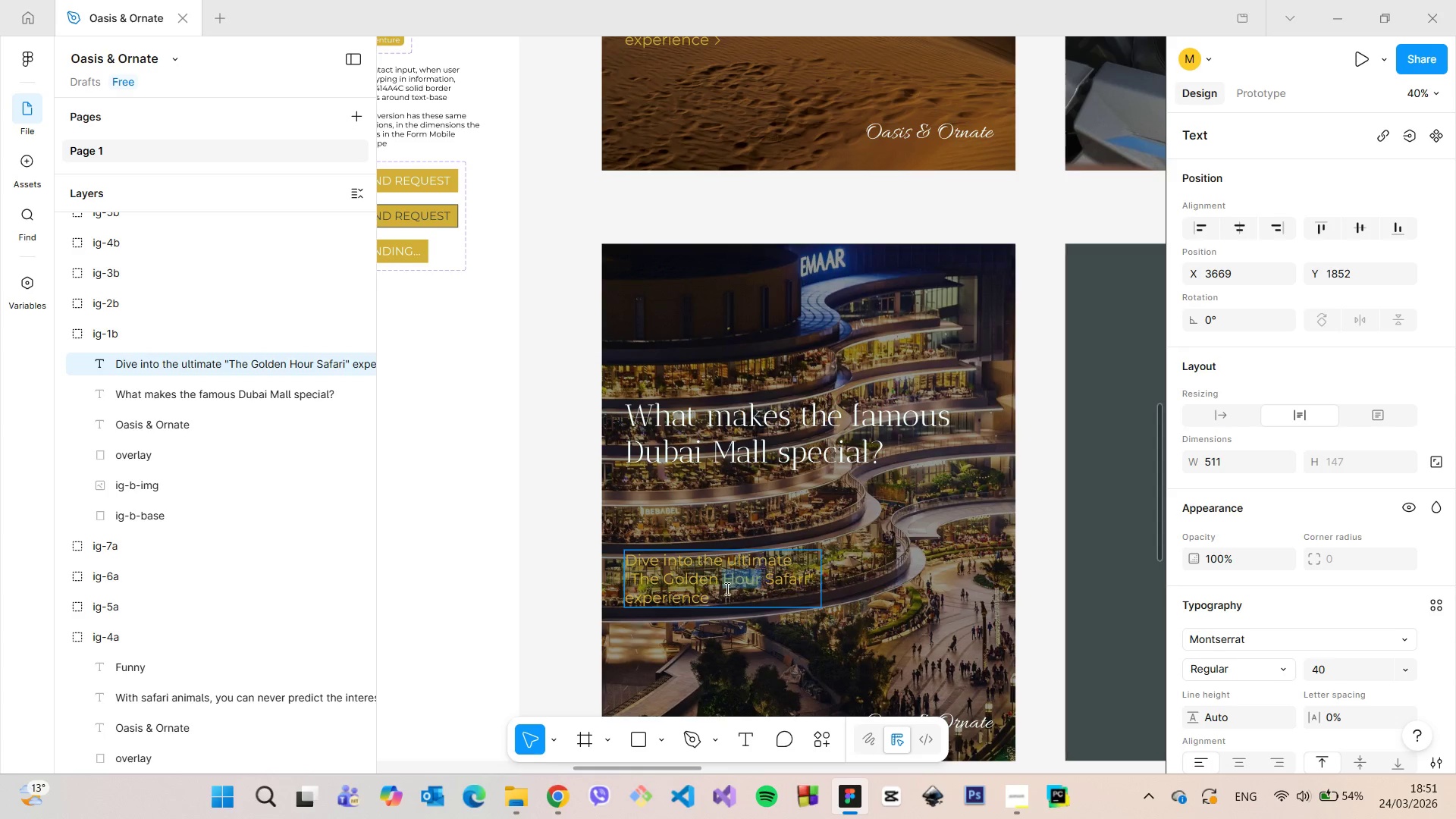 
left_click_drag(start_coordinate=[726, 588], to_coordinate=[631, 560])
 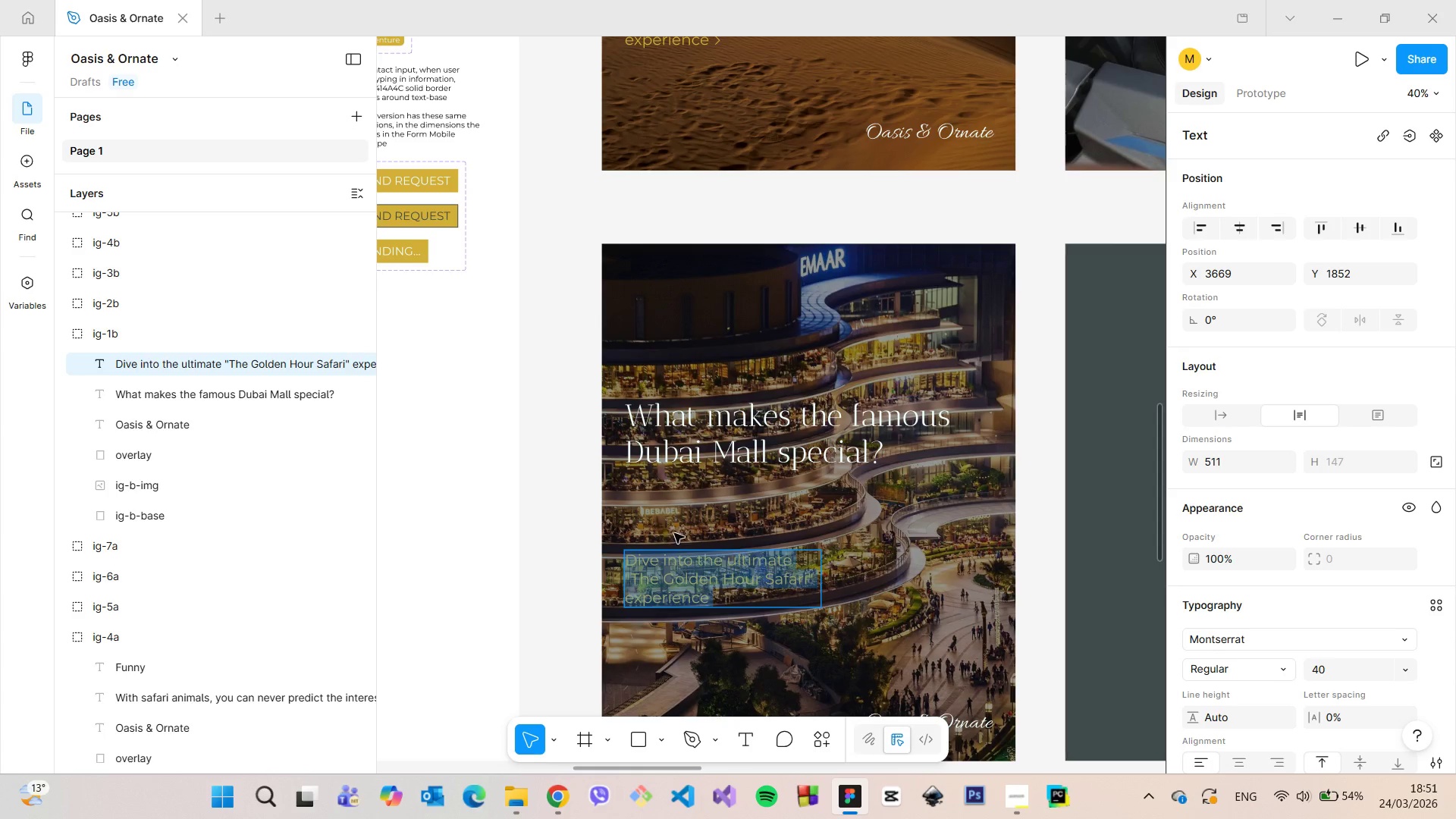 
type(See why it is so worthy visiting thid )
key(Backspace)
key(Backspace)
type(s architectural masterpiece)
 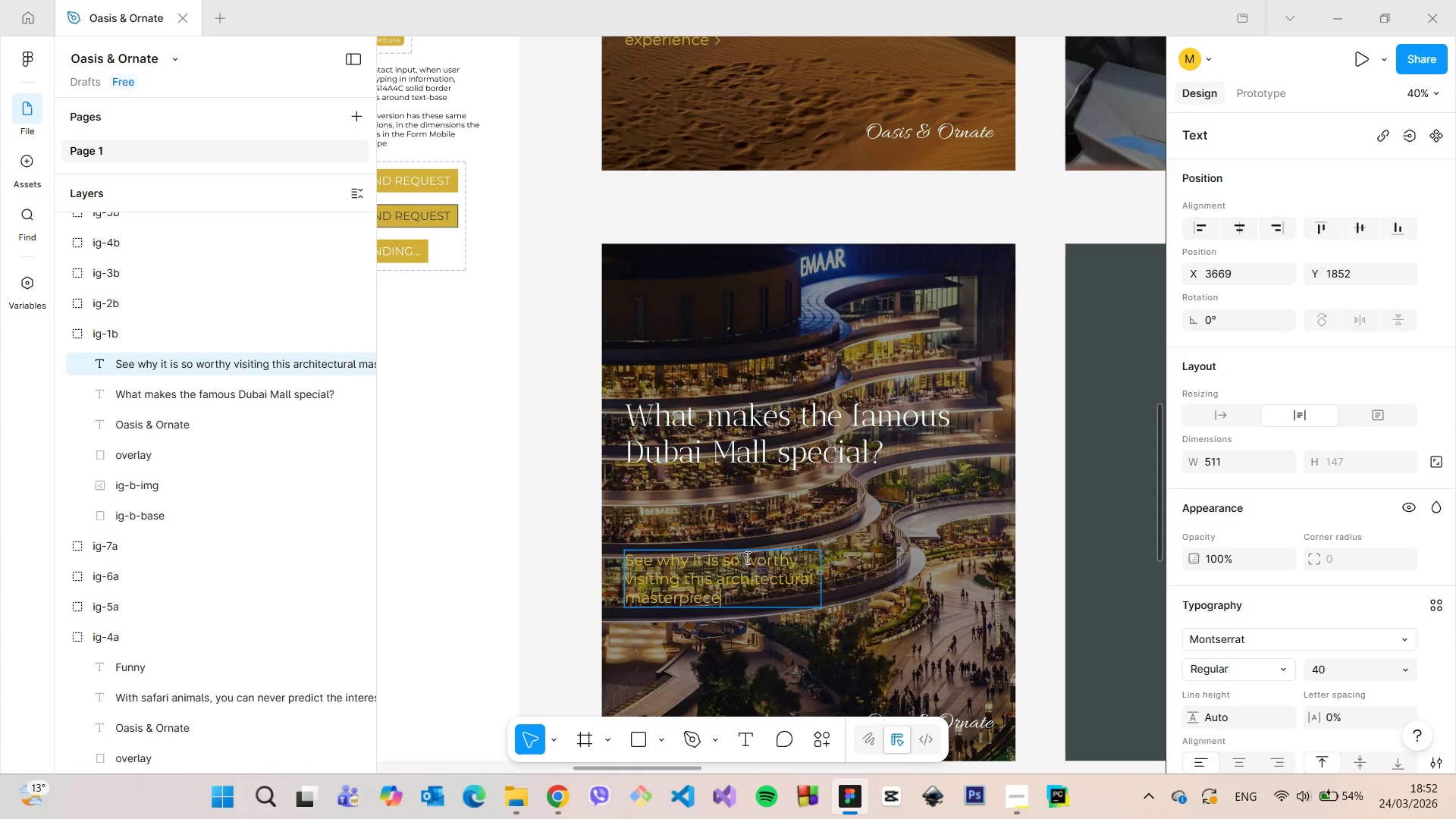 
left_click_drag(start_coordinate=[799, 564], to_coordinate=[724, 560])
 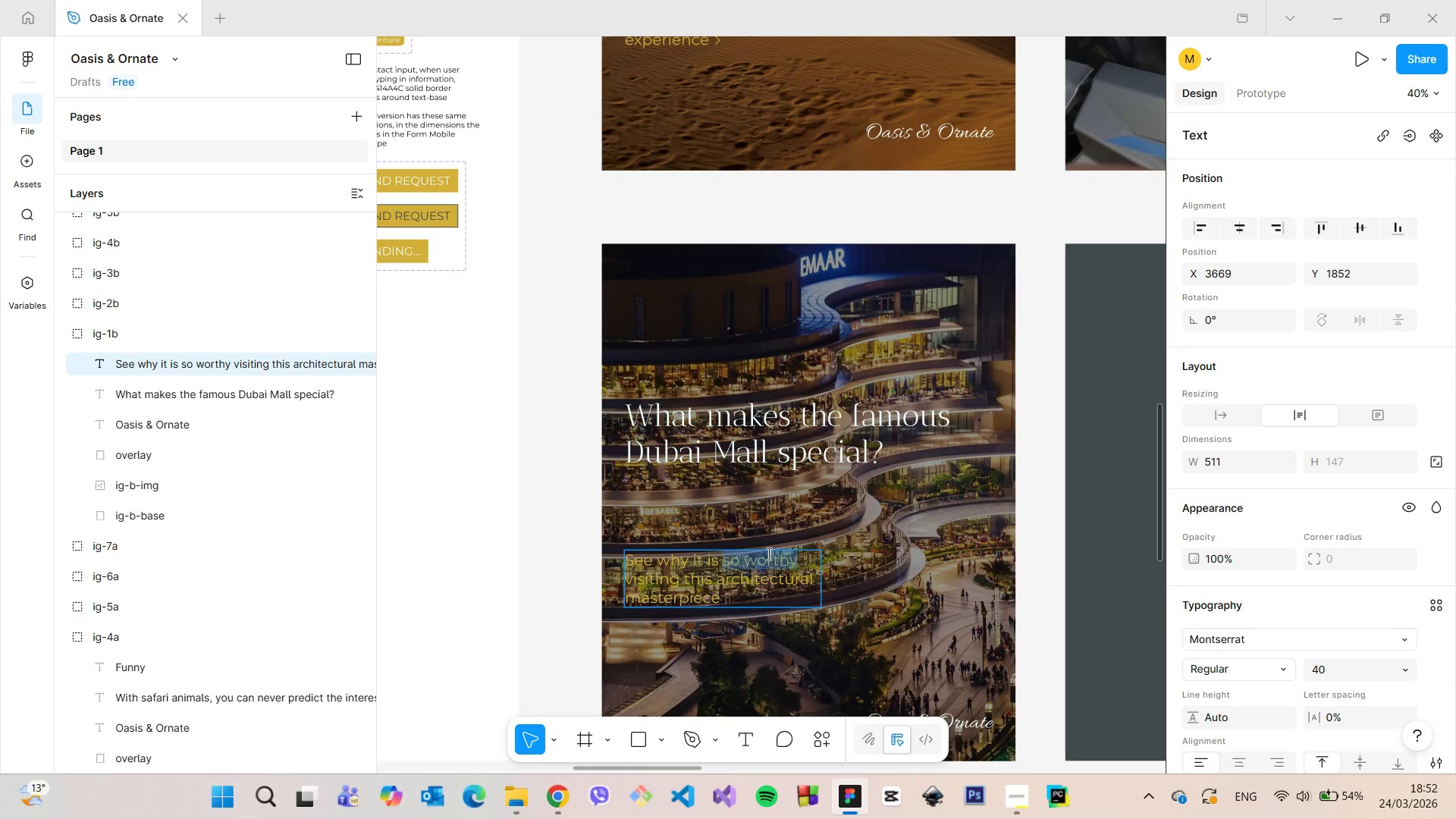 
scroll: coordinate [755, 586], scroll_direction: up, amount: 5.0
 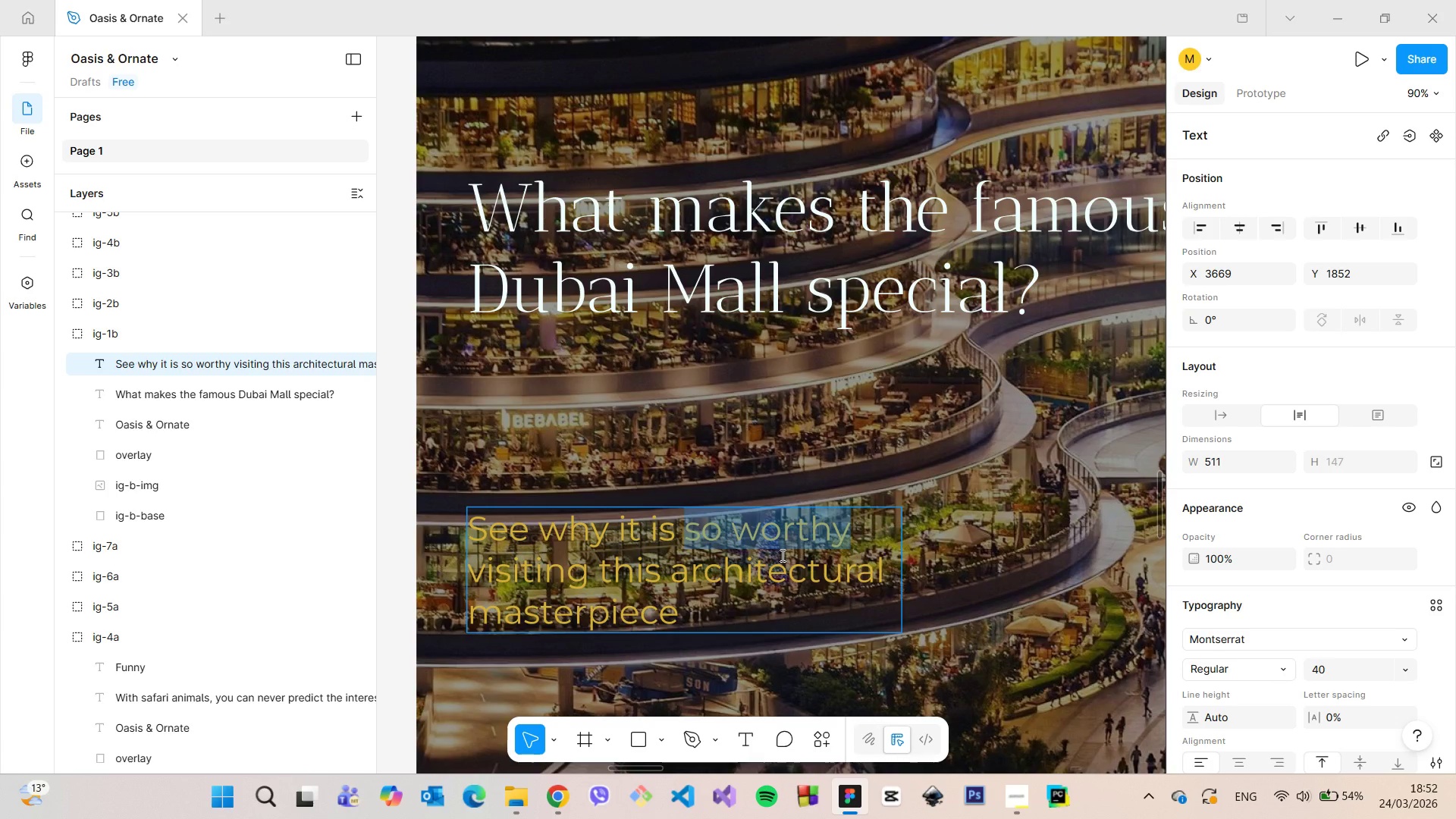 
wait(7.19)
 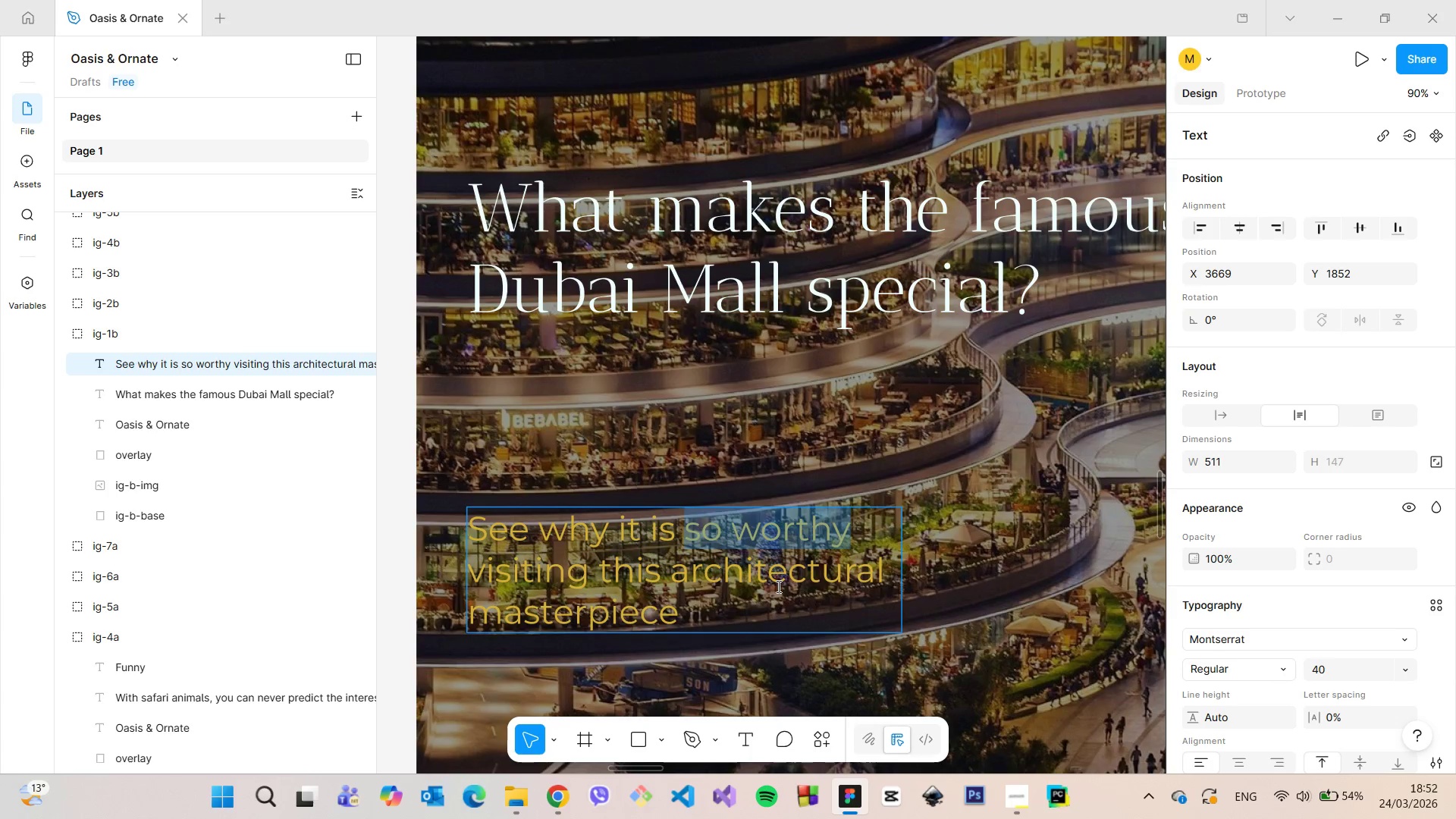 
type(worth i)
key(Backspace)
key(Backspace)
 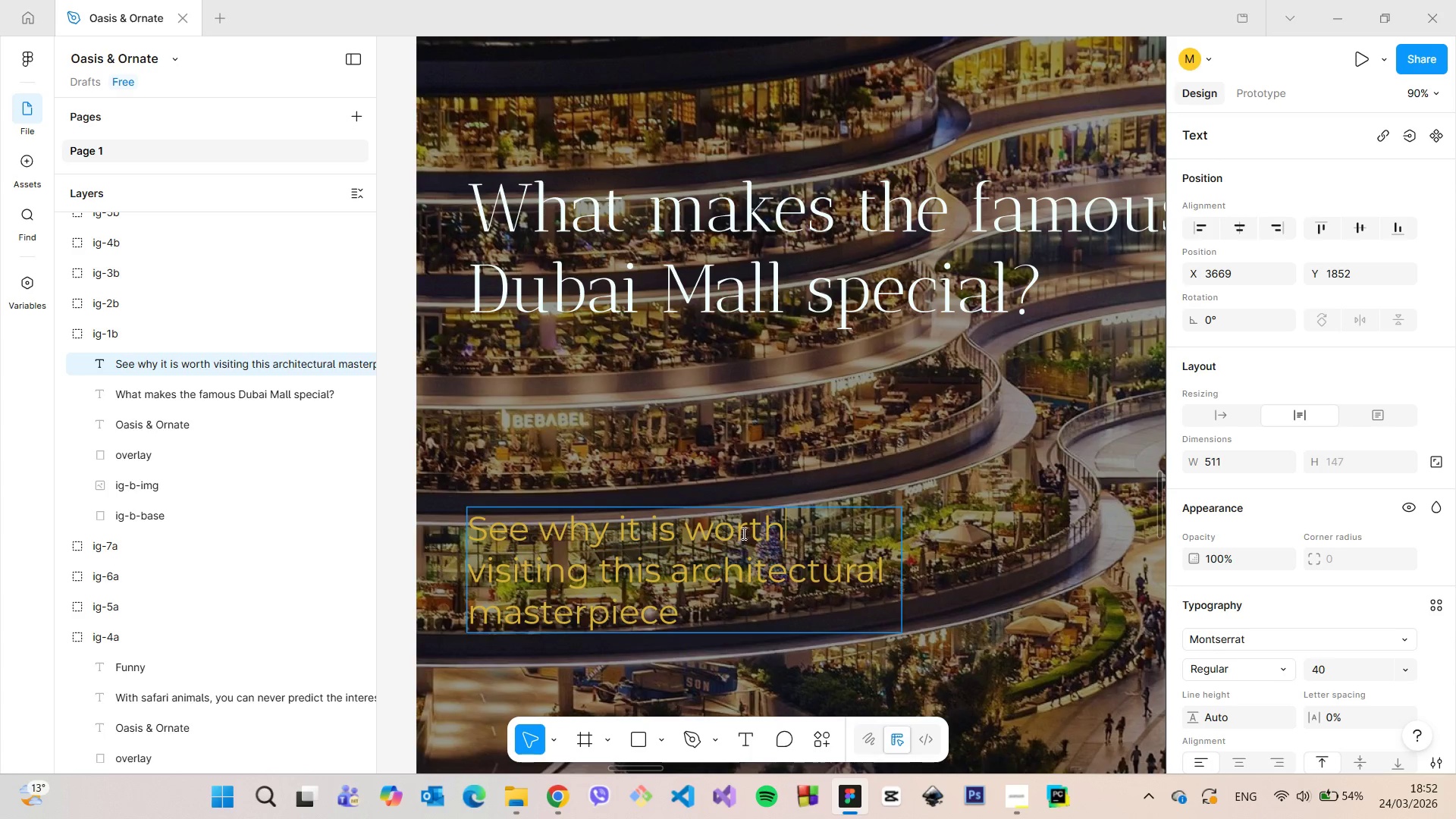 
scroll: coordinate [802, 324], scroll_direction: down, amount: 15.0
 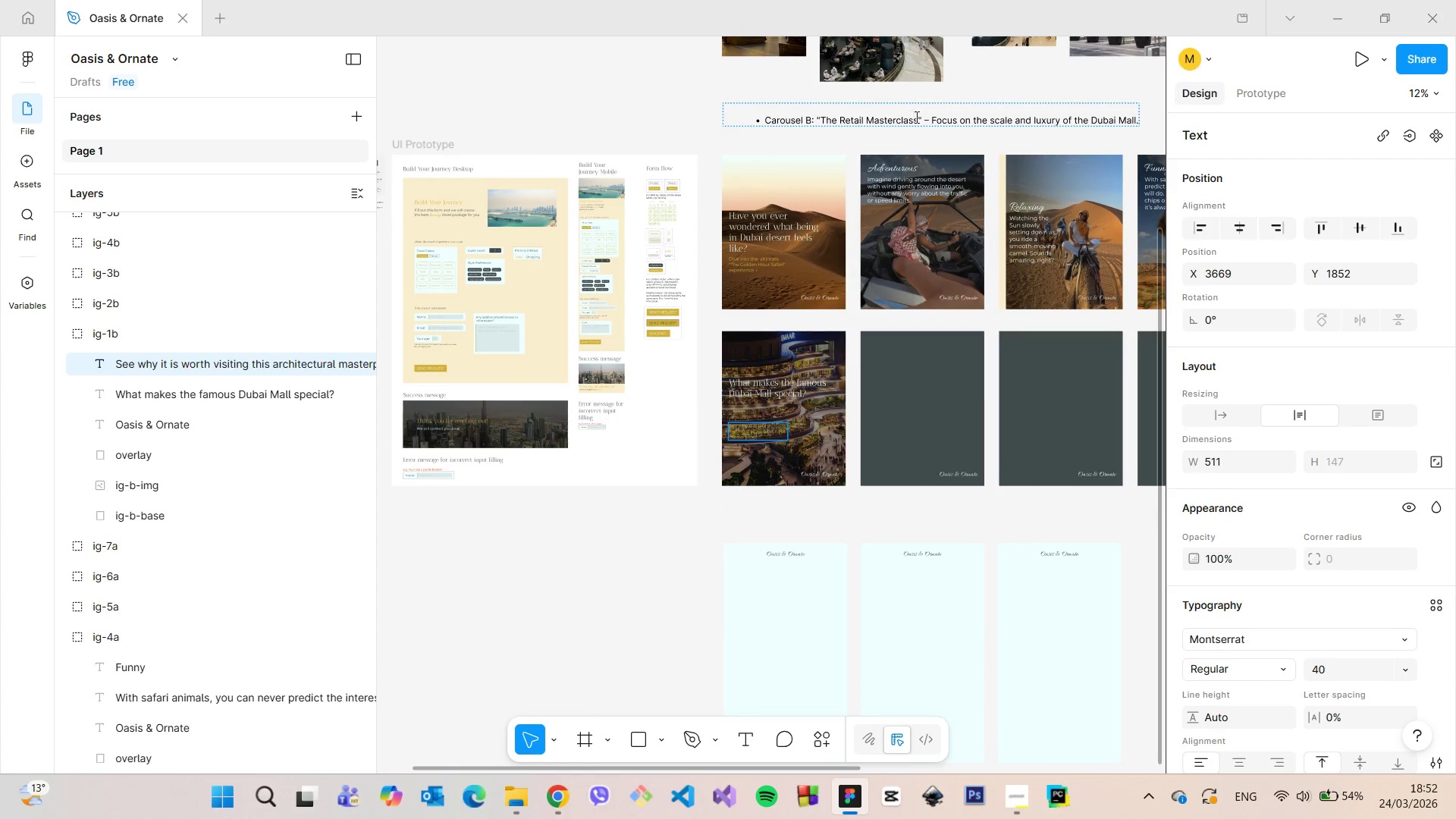 
left_click_drag(start_coordinate=[919, 118], to_coordinate=[823, 126])
 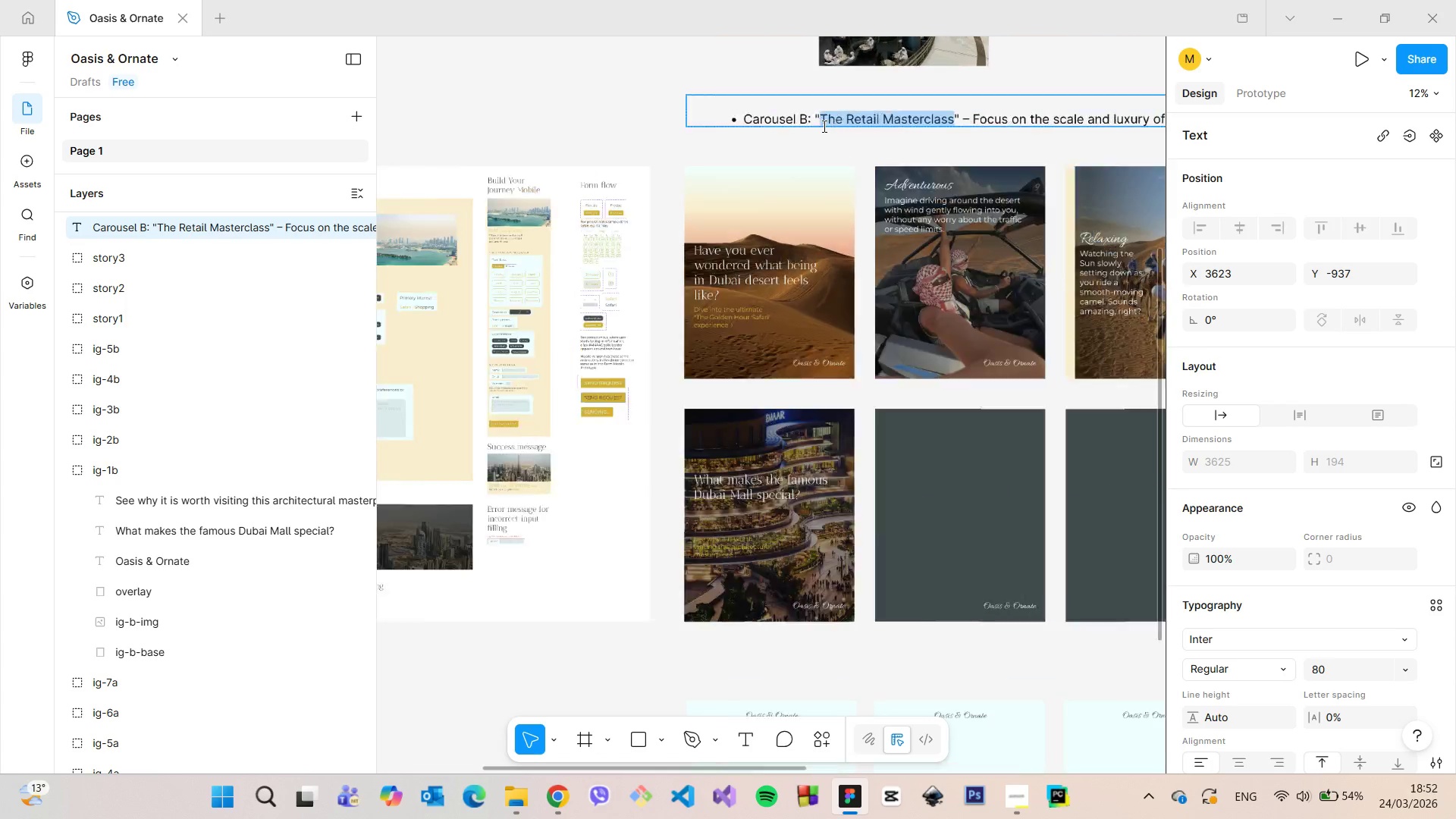 
scroll: coordinate [823, 126], scroll_direction: up, amount: 4.0
 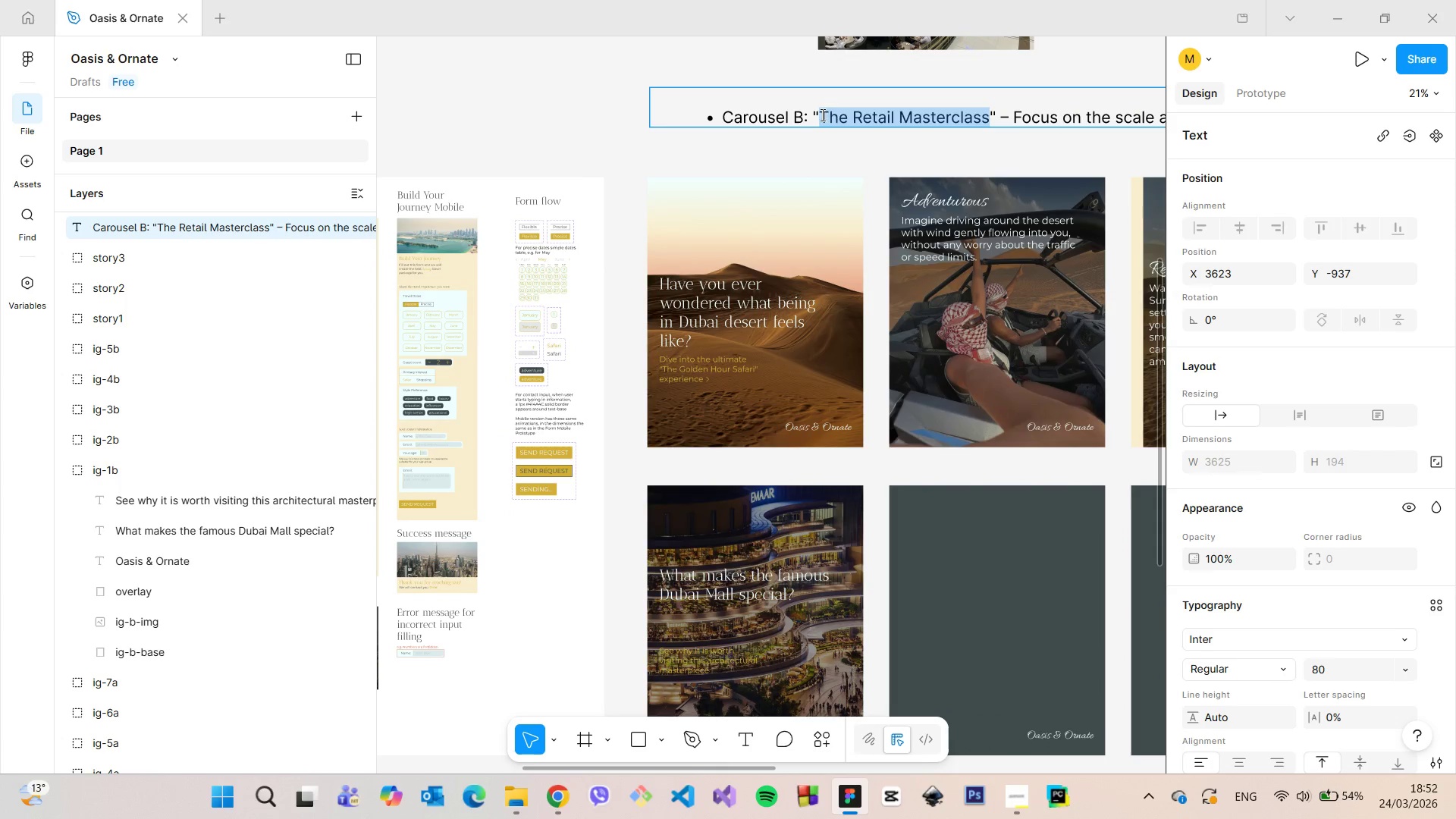 
left_click_drag(start_coordinate=[810, 111], to_coordinate=[814, 111])
 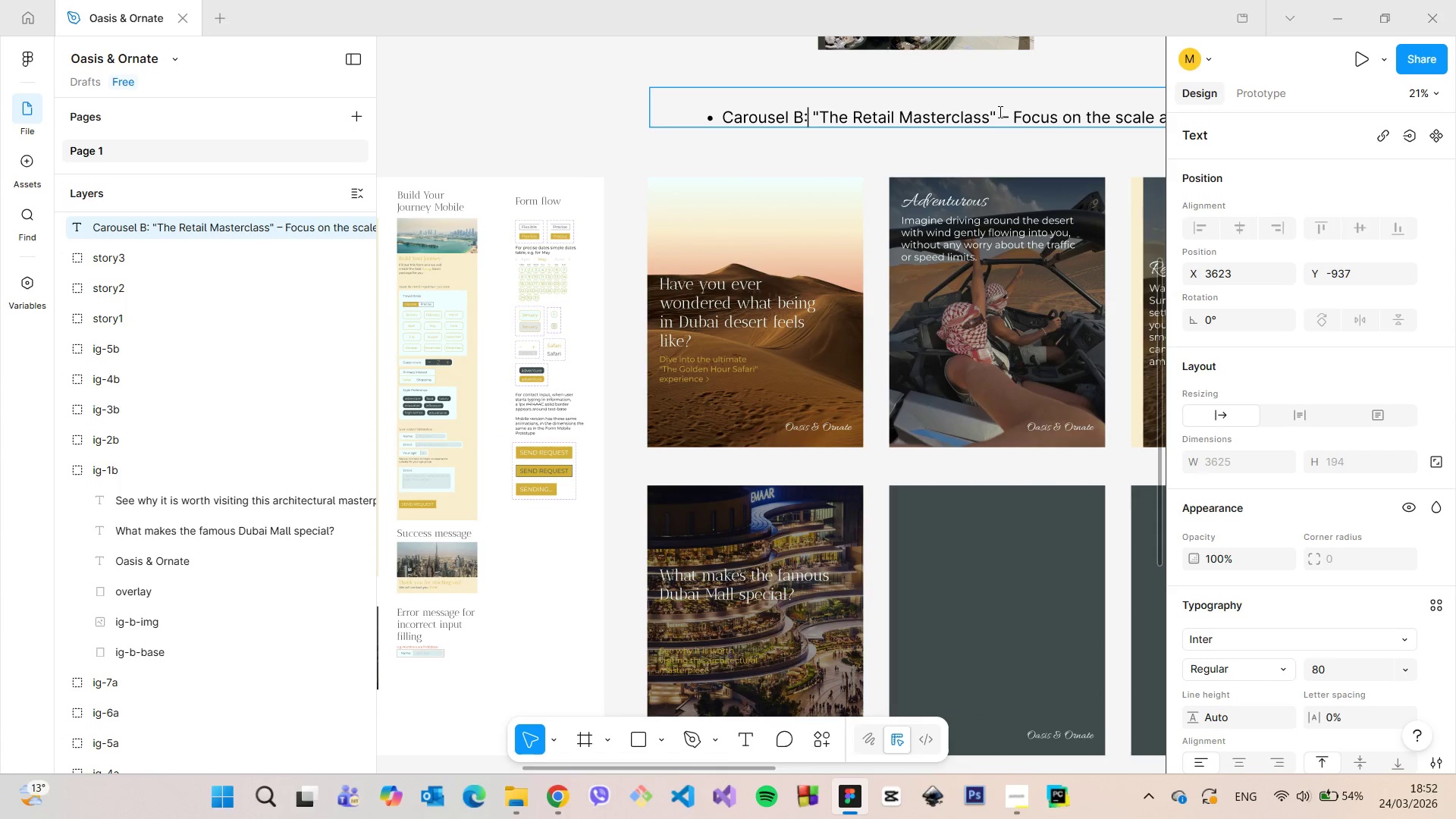 
left_click_drag(start_coordinate=[995, 111], to_coordinate=[814, 119])
 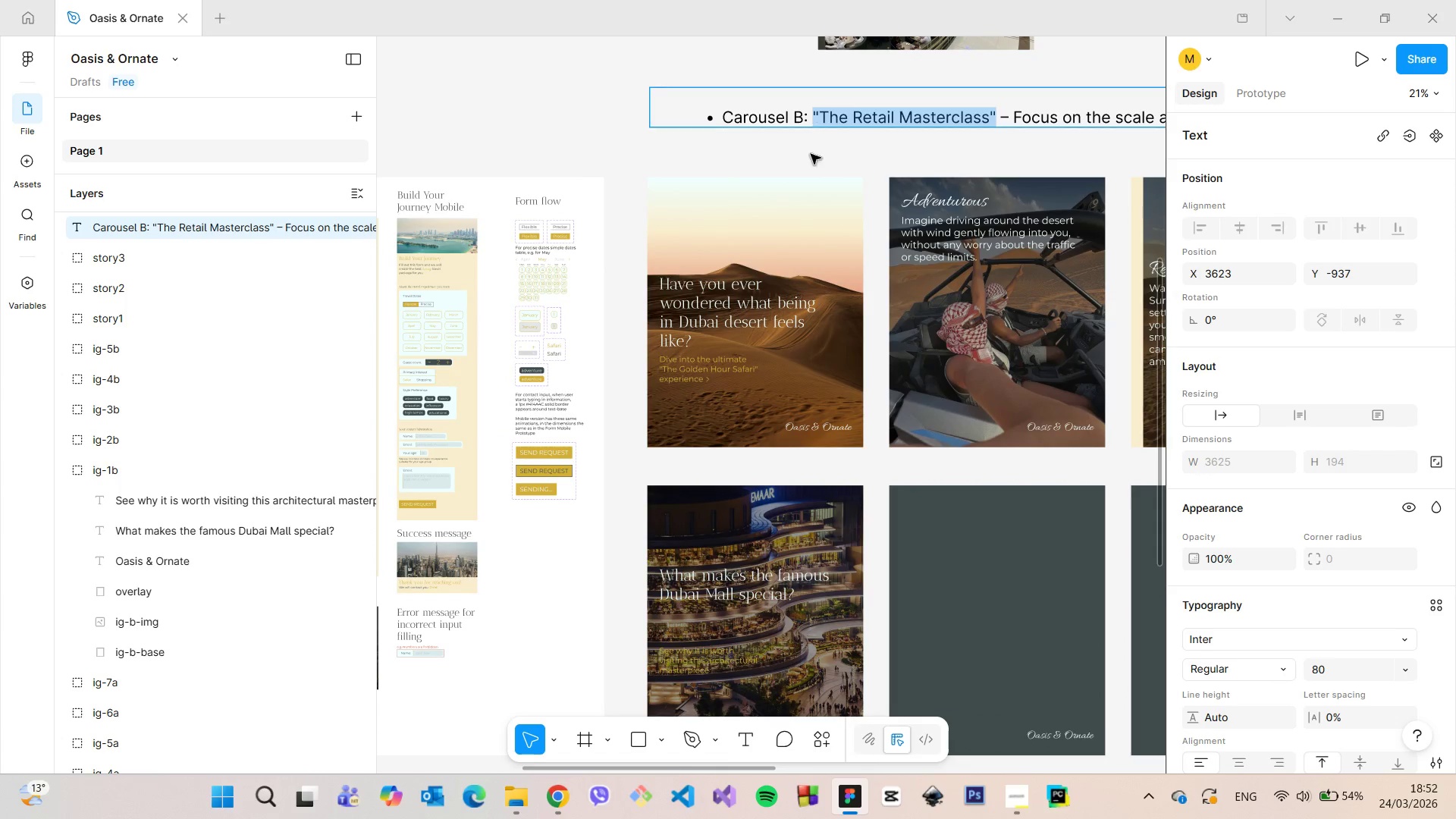 
key(Control+C)
 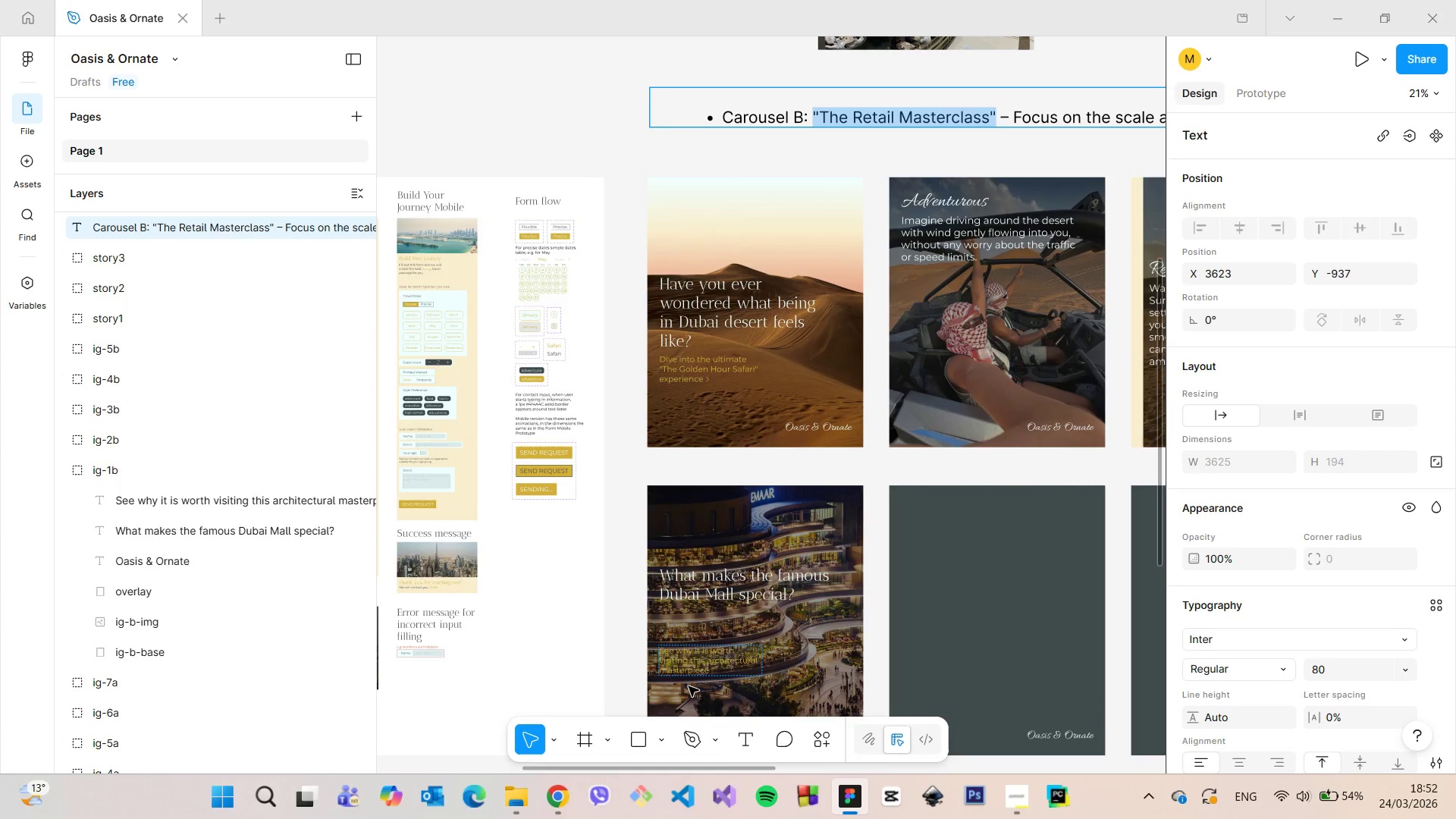 
scroll: coordinate [698, 686], scroll_direction: up, amount: 9.0
 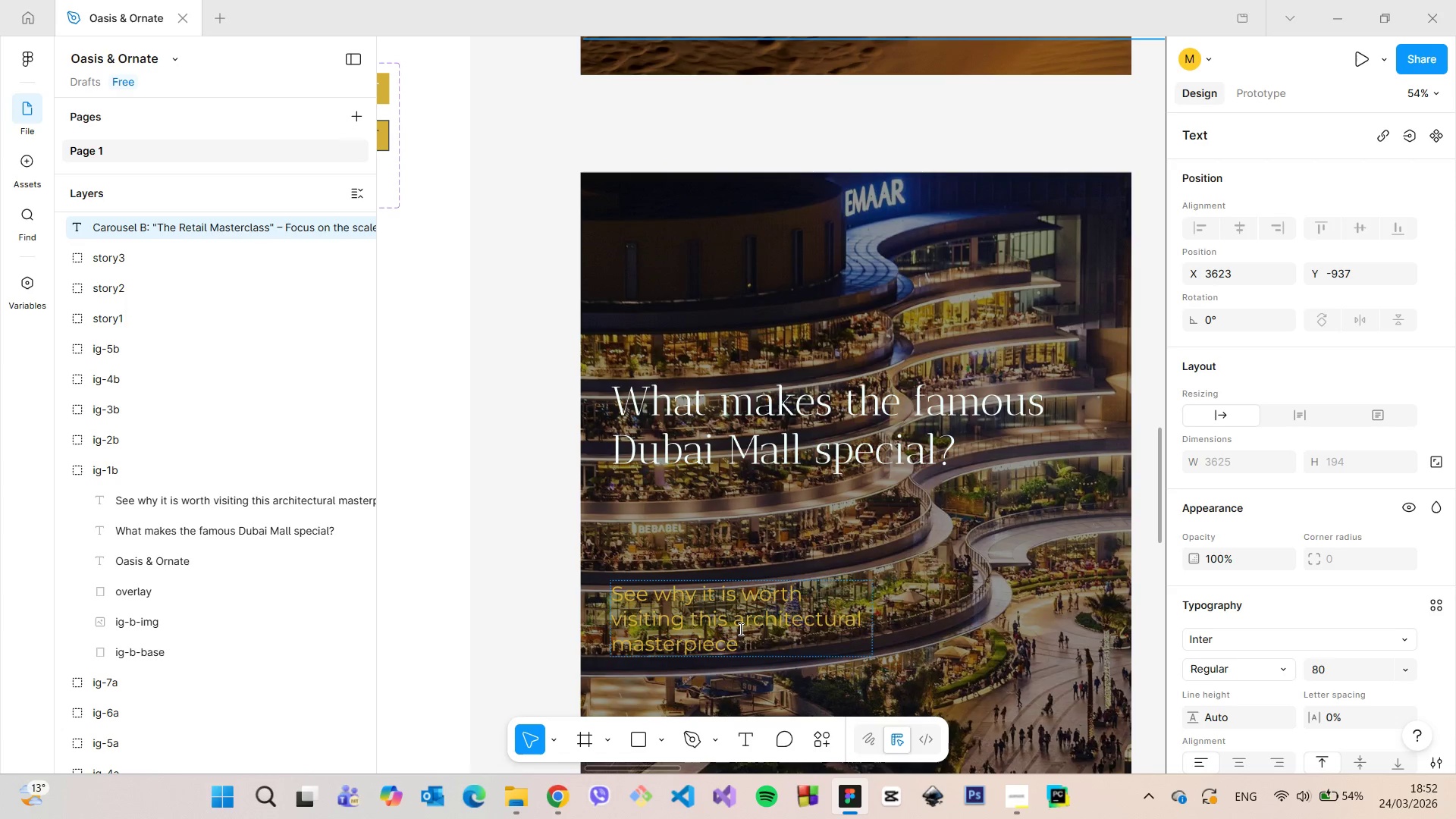 
left_click_drag(start_coordinate=[739, 622], to_coordinate=[755, 632])
 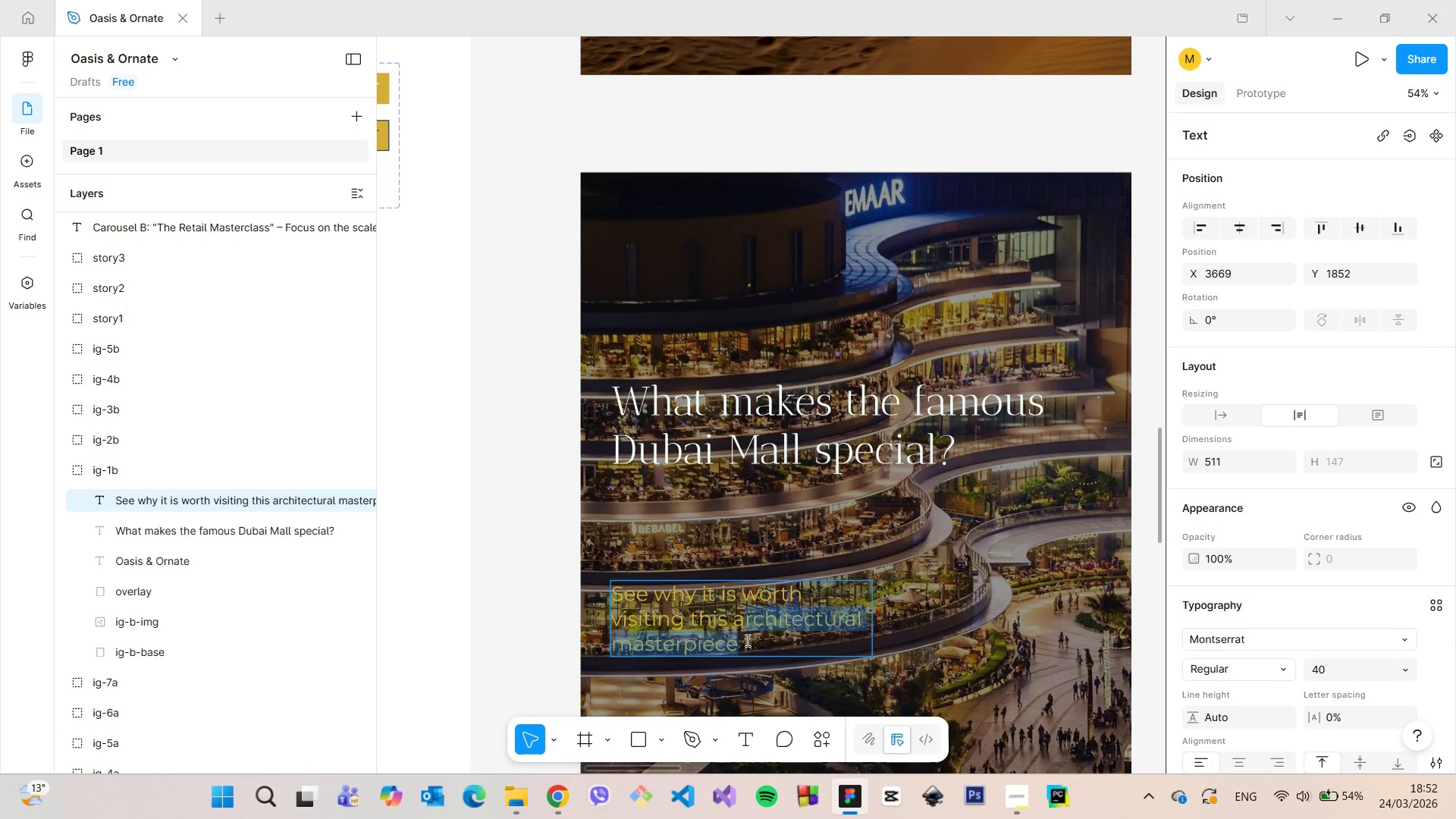 
left_click([746, 640])
 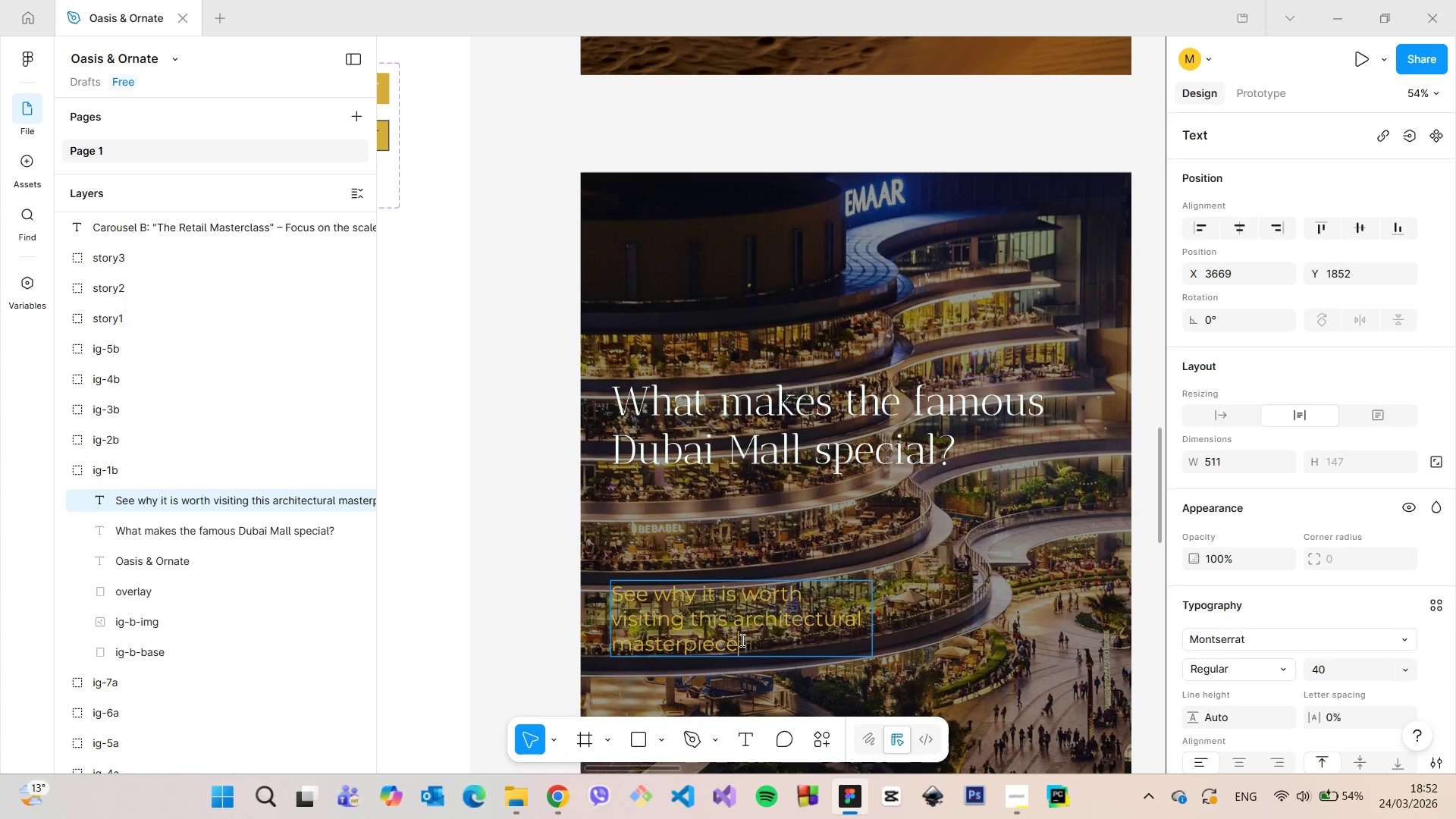 
left_click_drag(start_coordinate=[741, 640], to_coordinate=[733, 618])
 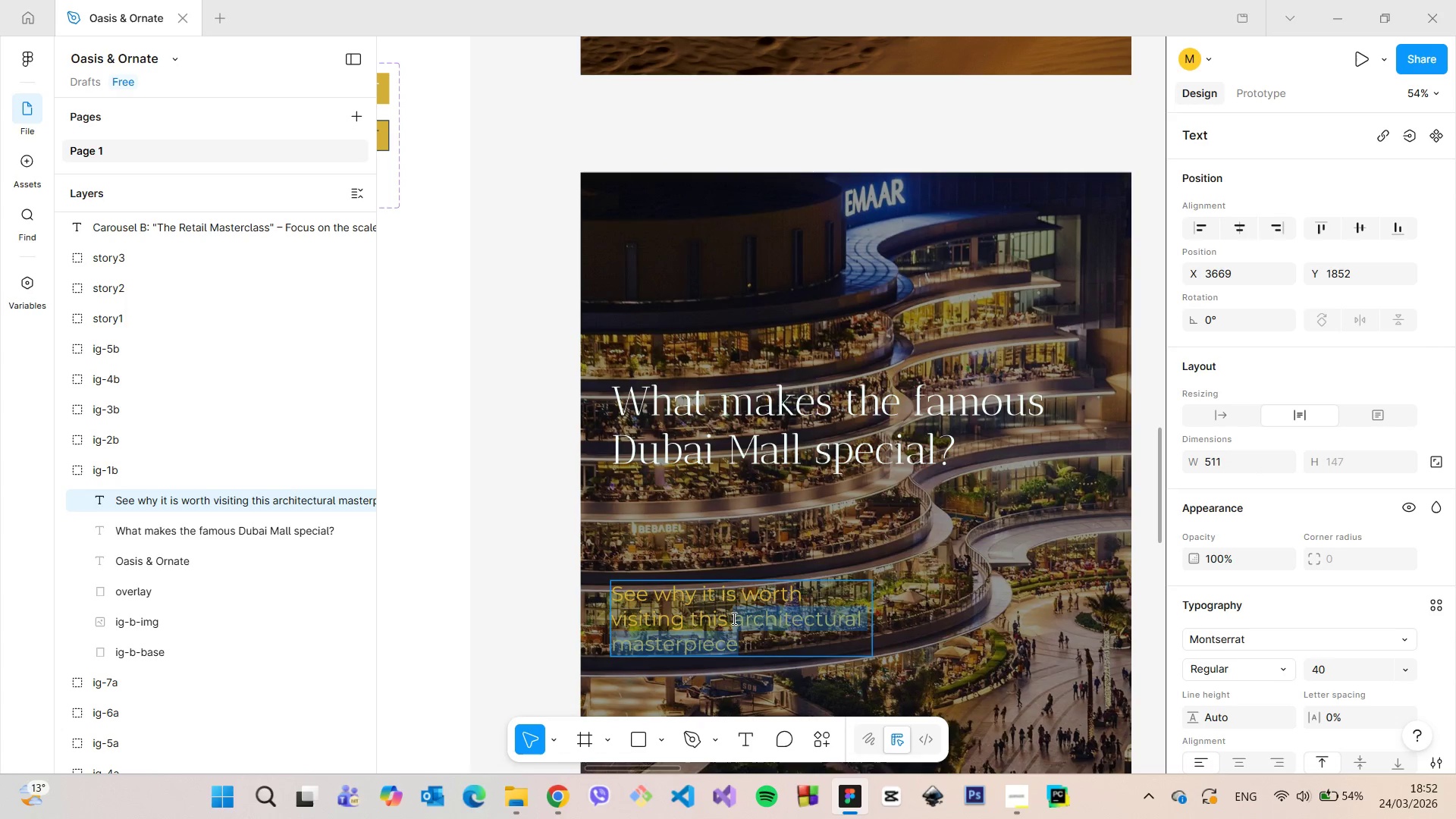 
key(Control+V)
 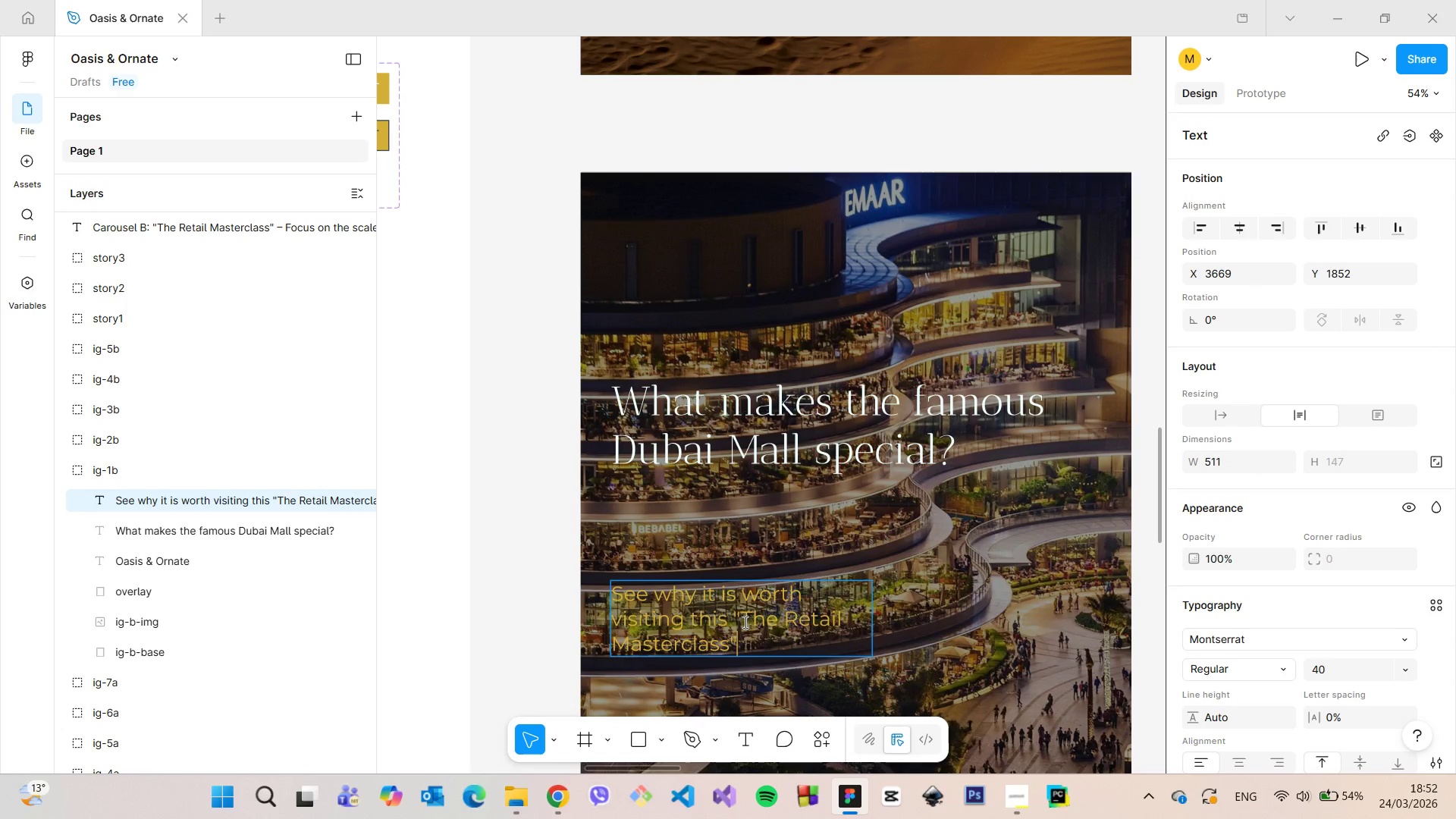 
left_click_drag(start_coordinate=[730, 613], to_coordinate=[694, 613])
 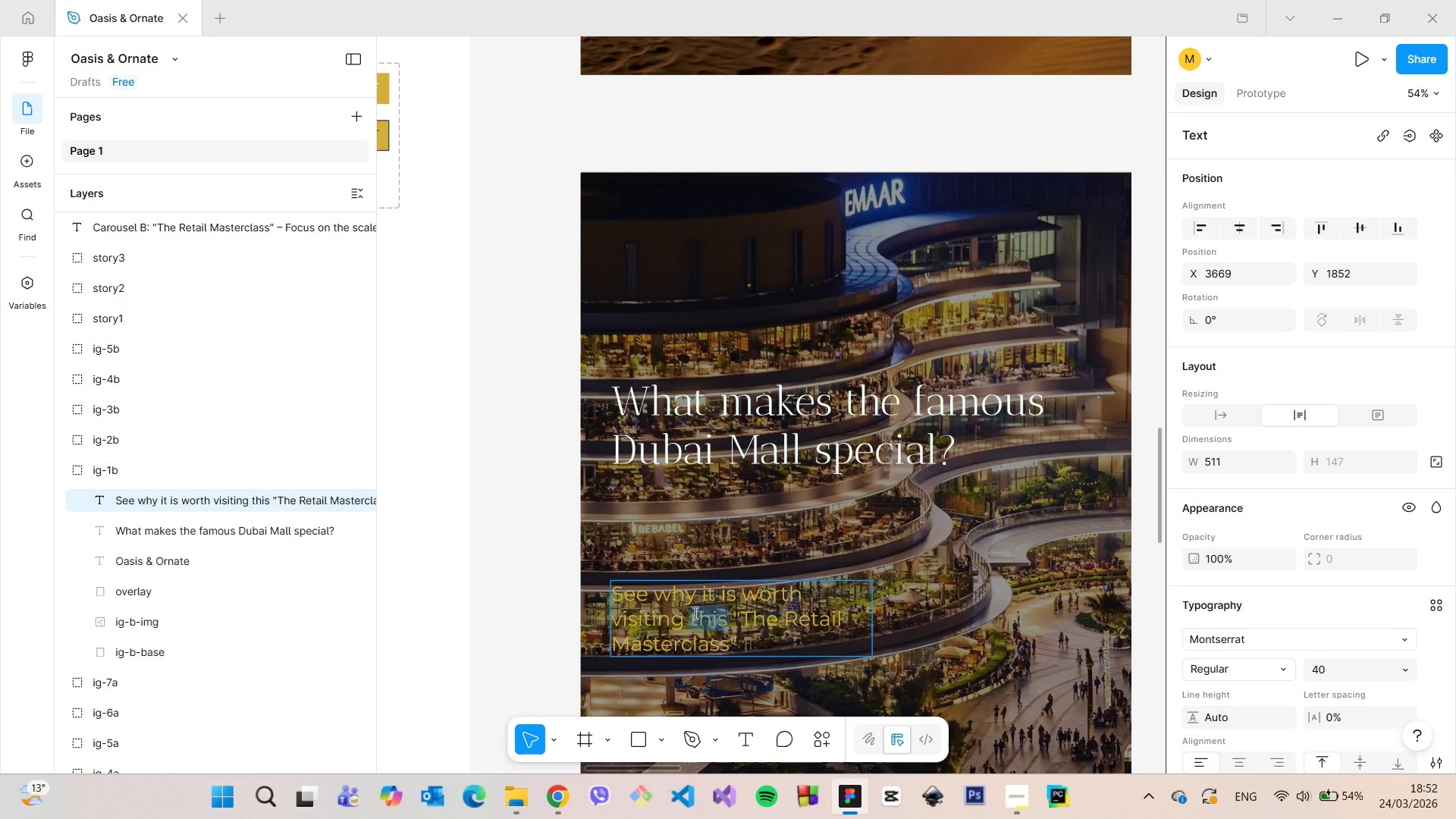 
key(Backspace)
 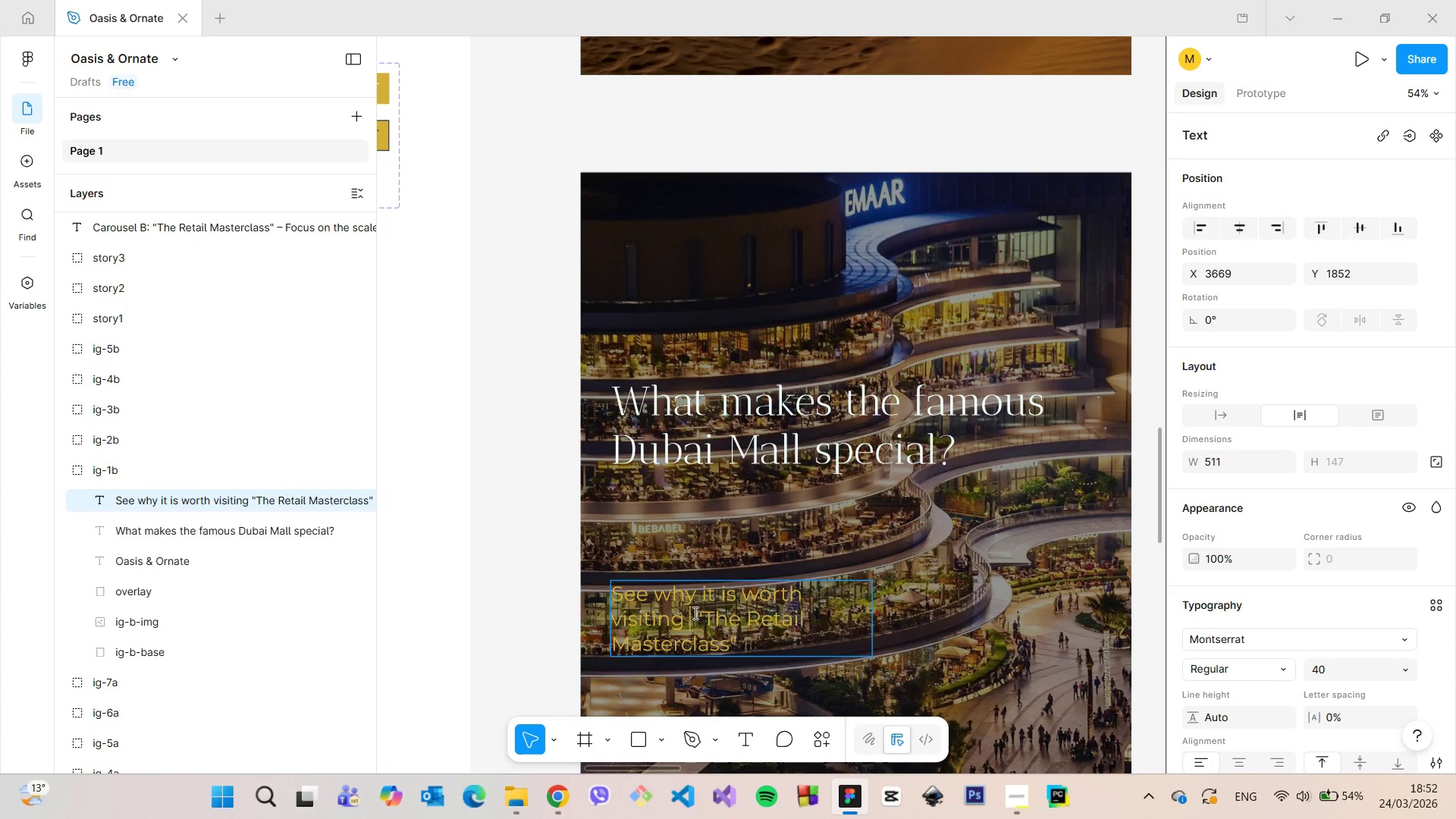 
key(Backspace)
 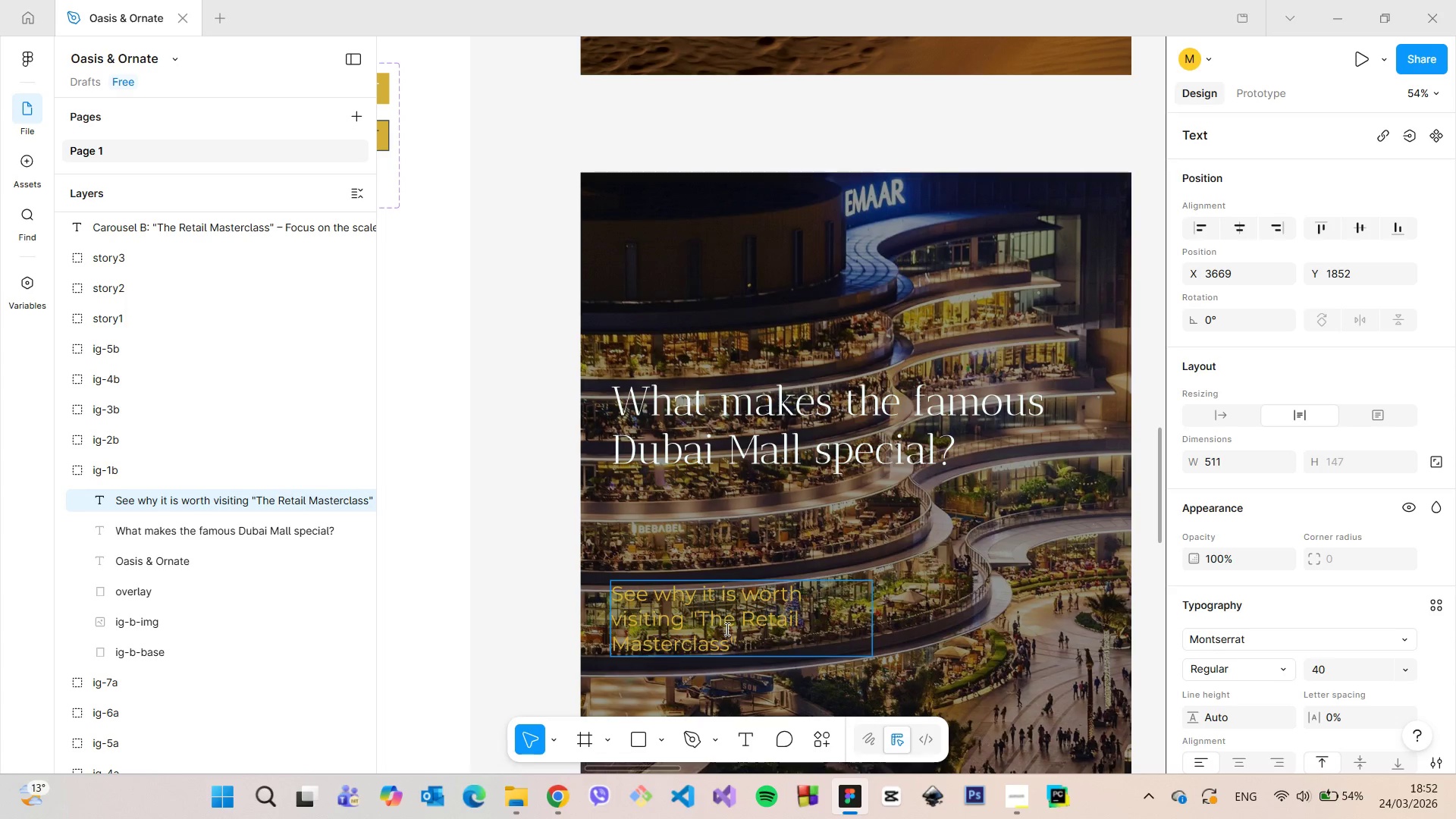 
scroll: coordinate [742, 593], scroll_direction: down, amount: 3.0
 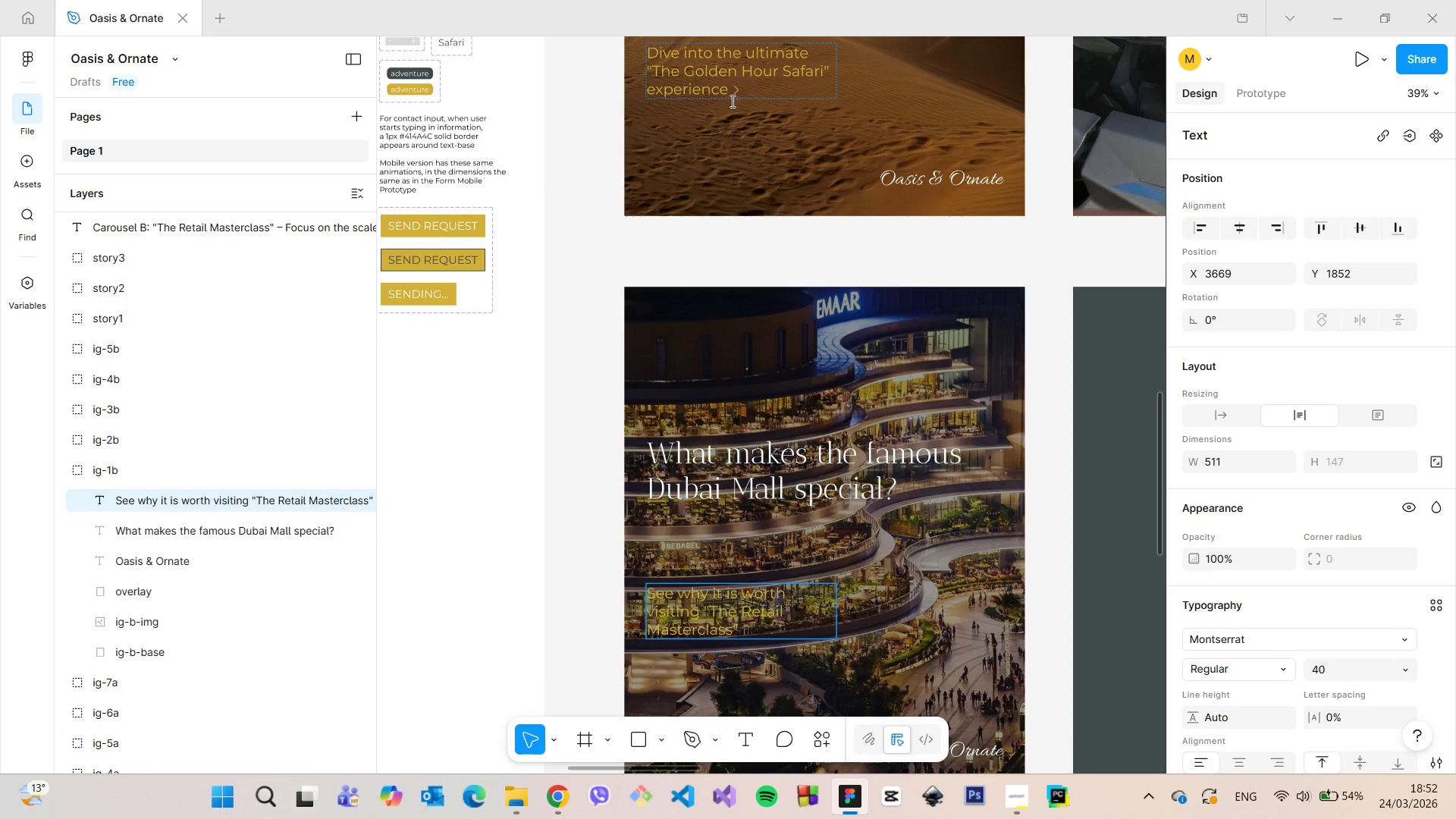 
left_click([734, 95])
 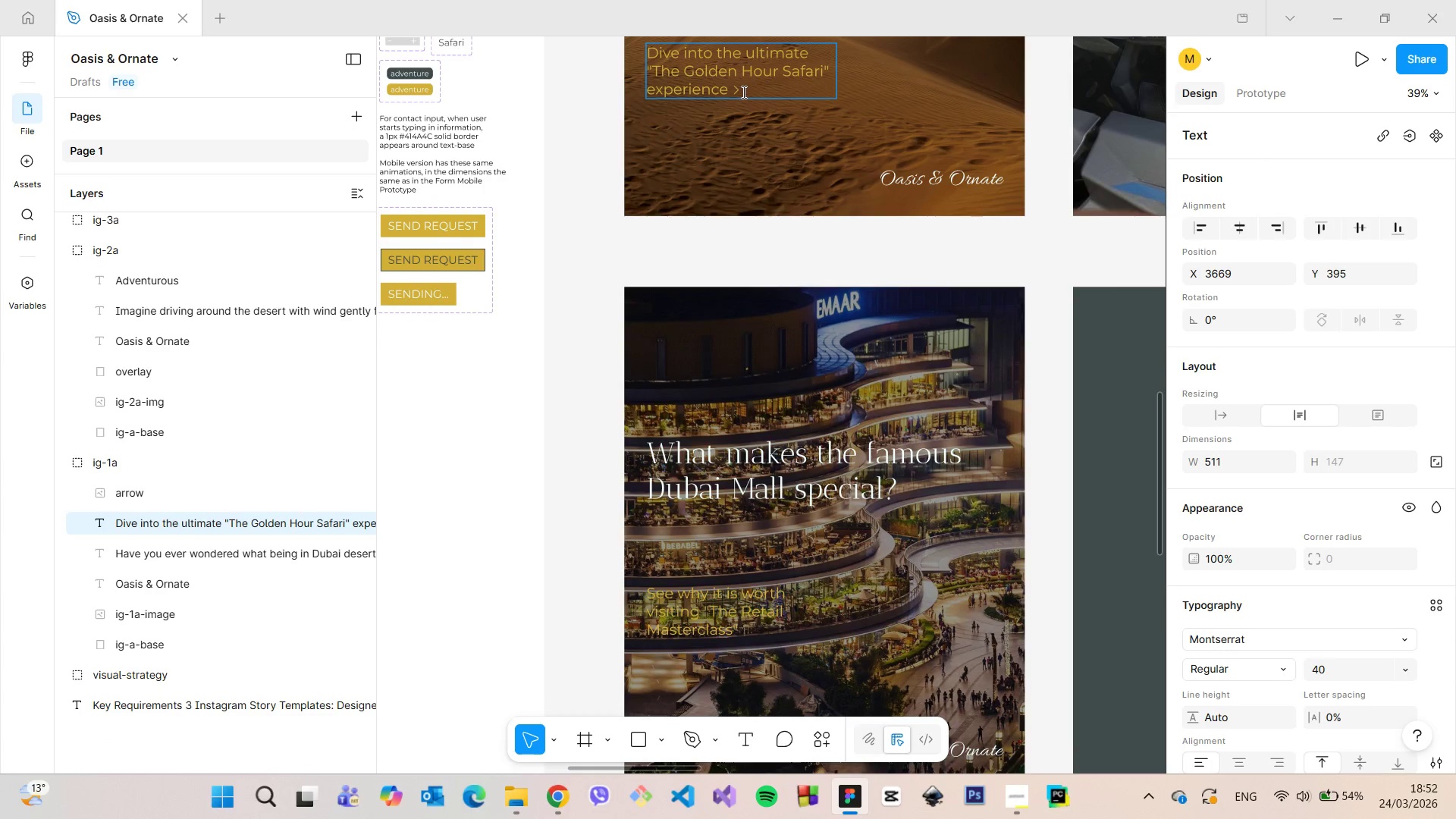 
left_click([747, 147])
 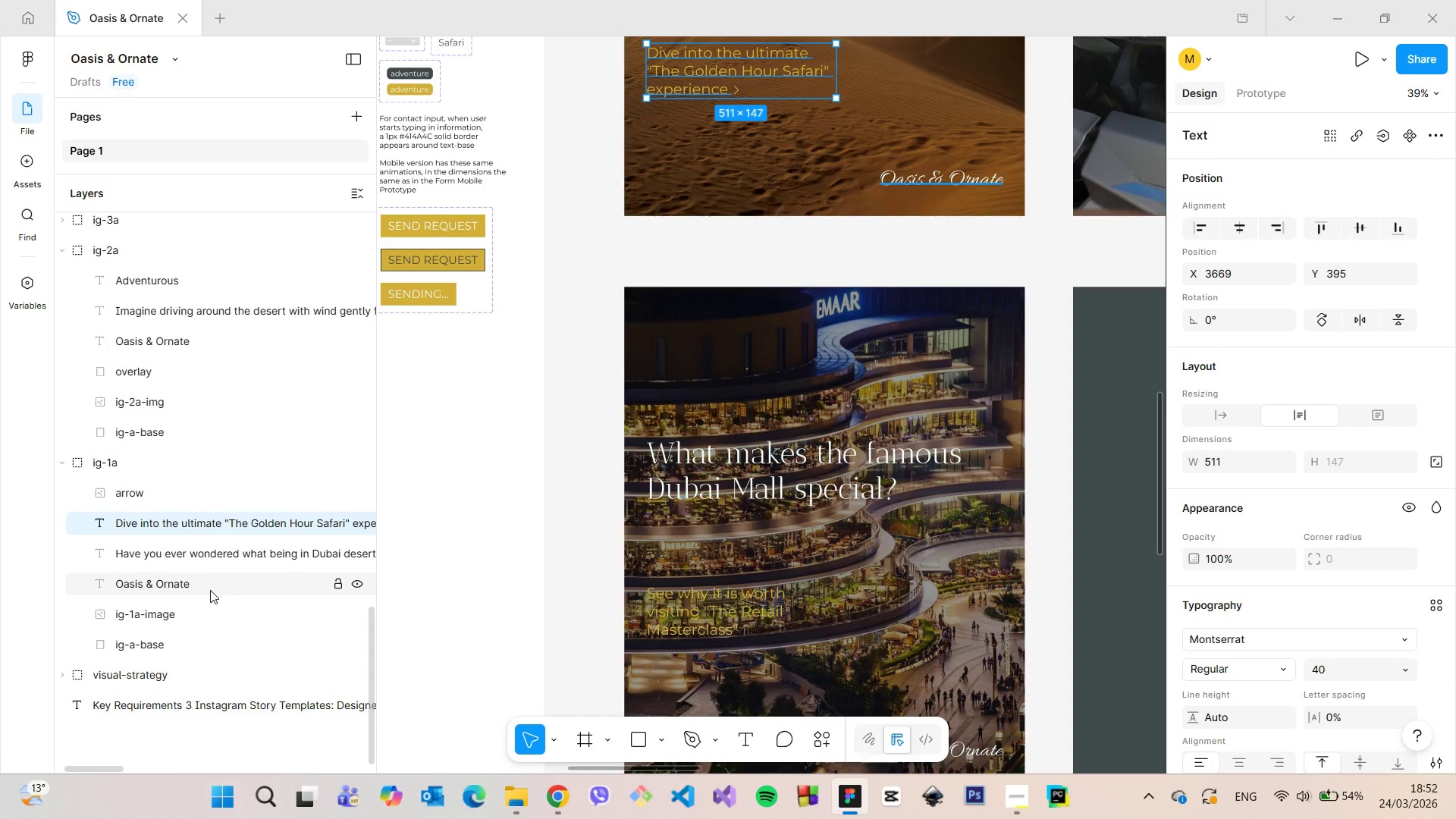 
left_click([178, 488])
 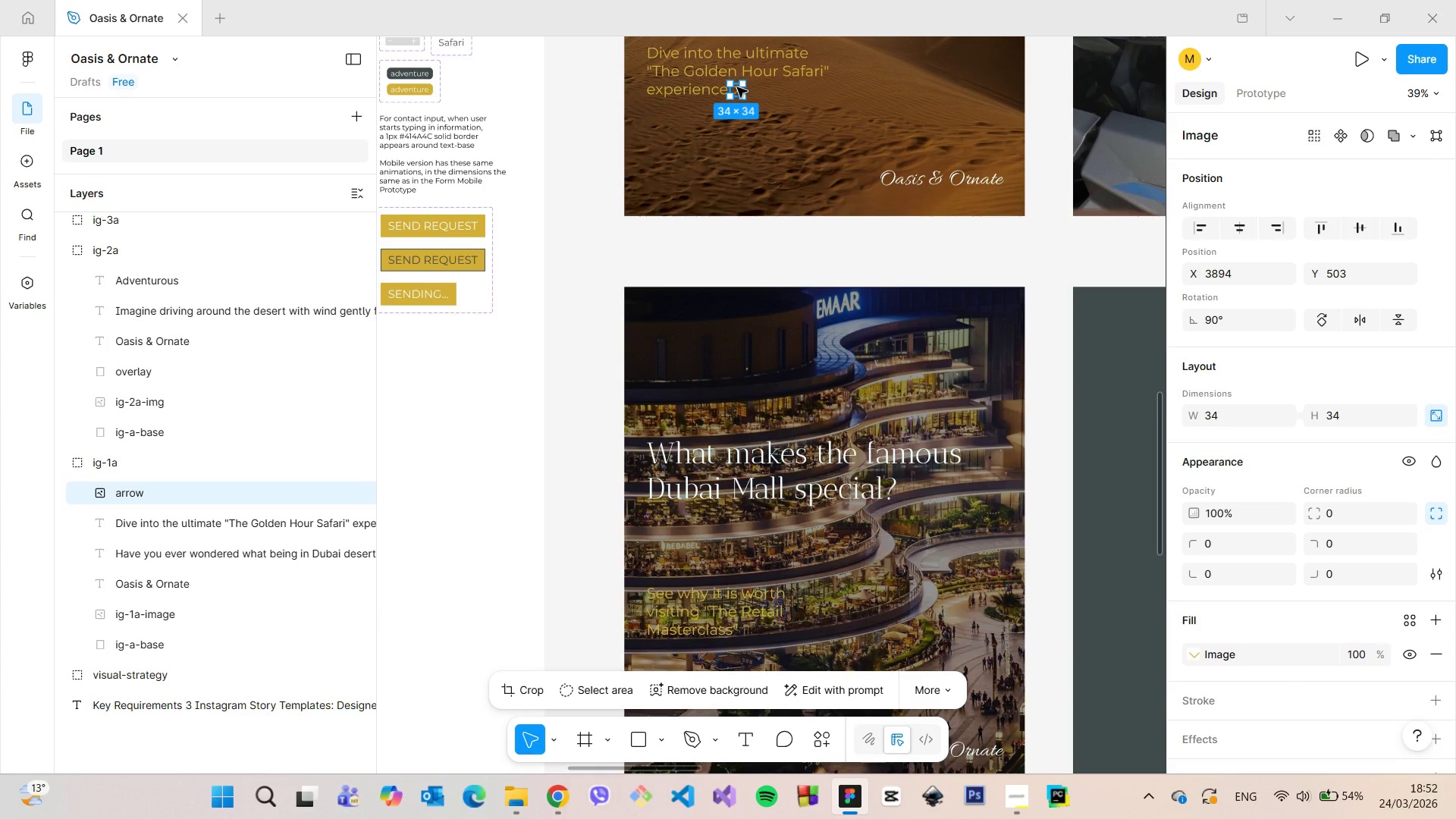 
hold_key(key=AltLeft, duration=1.5)
left_click_drag(start_coordinate=[737, 87], to_coordinate=[752, 632])
 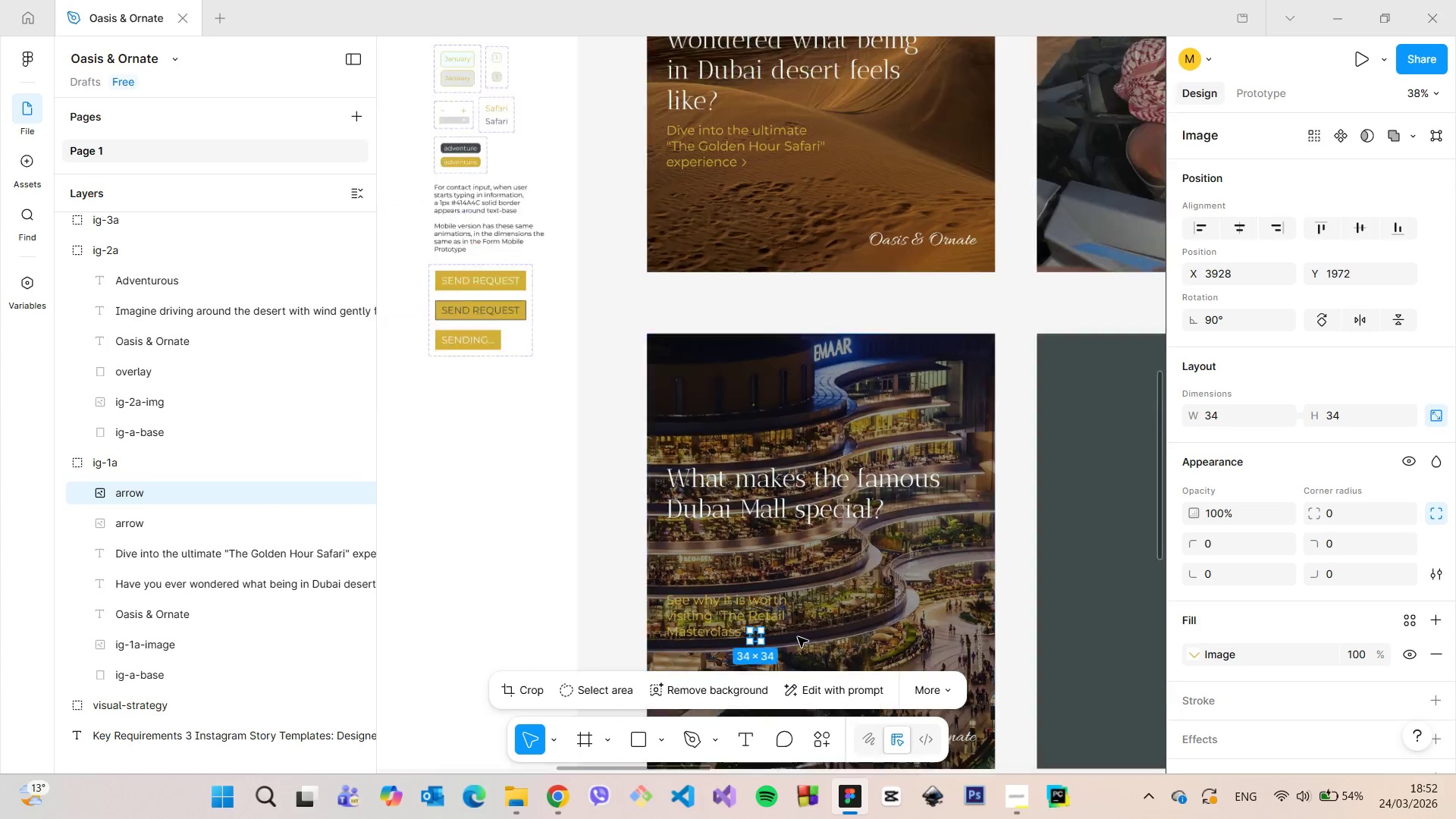 
hold_key(key=AltLeft, duration=0.7)
 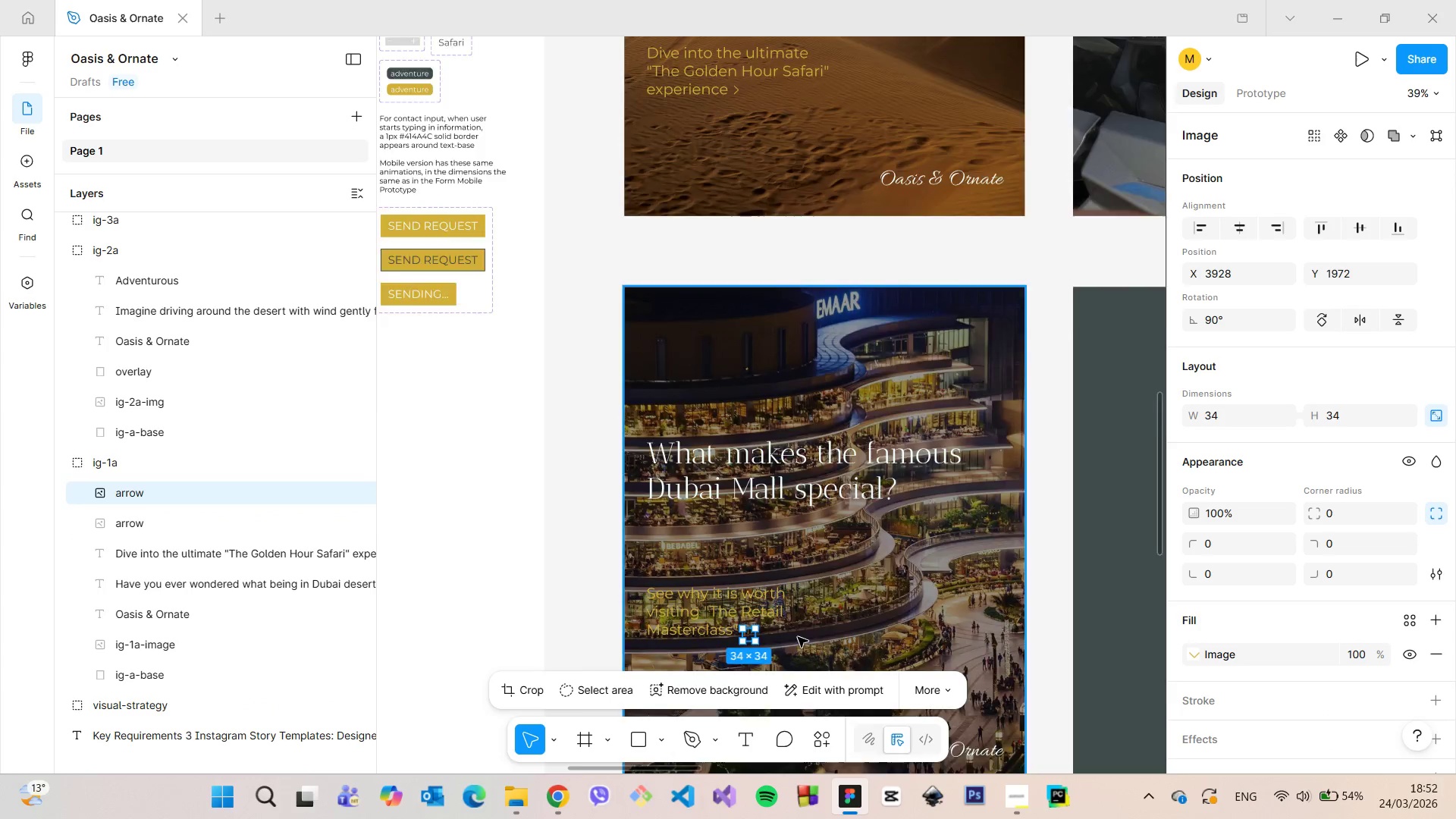 
scroll: coordinate [795, 635], scroll_direction: down, amount: 8.0
 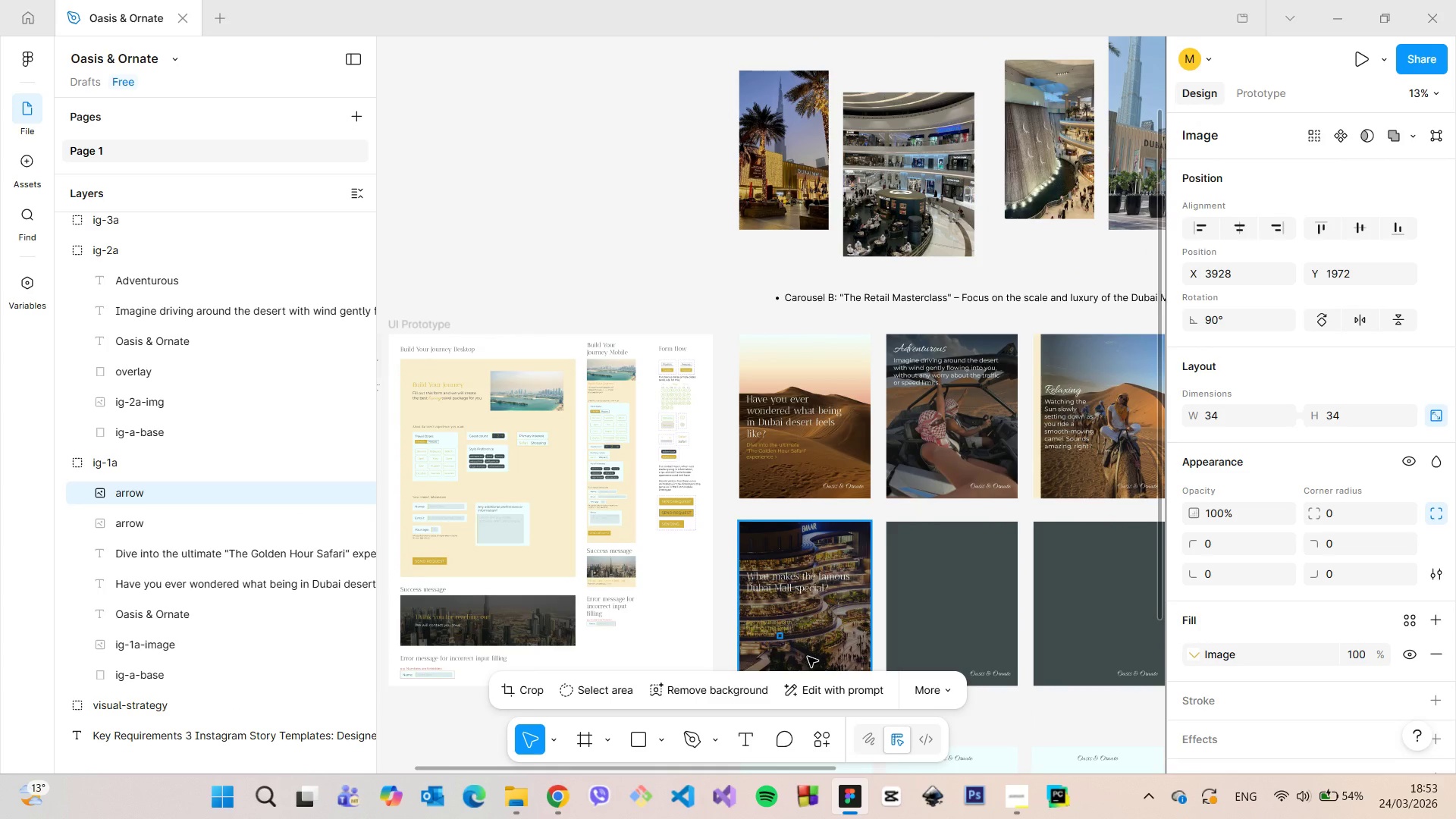 
scroll: coordinate [808, 654], scroll_direction: up, amount: 13.0
 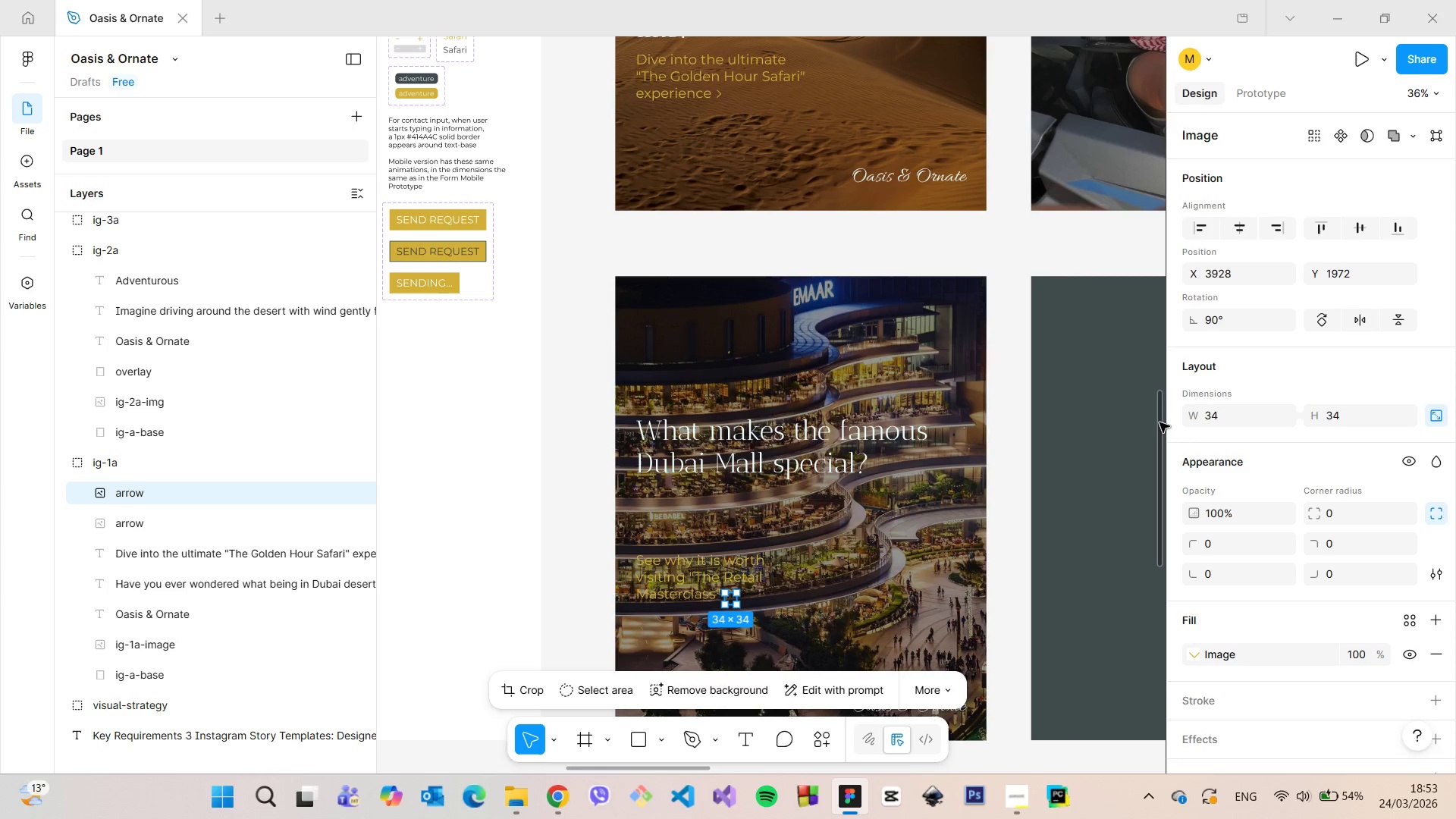 
left_click_drag(start_coordinate=[1159, 422], to_coordinate=[1159, 447])
 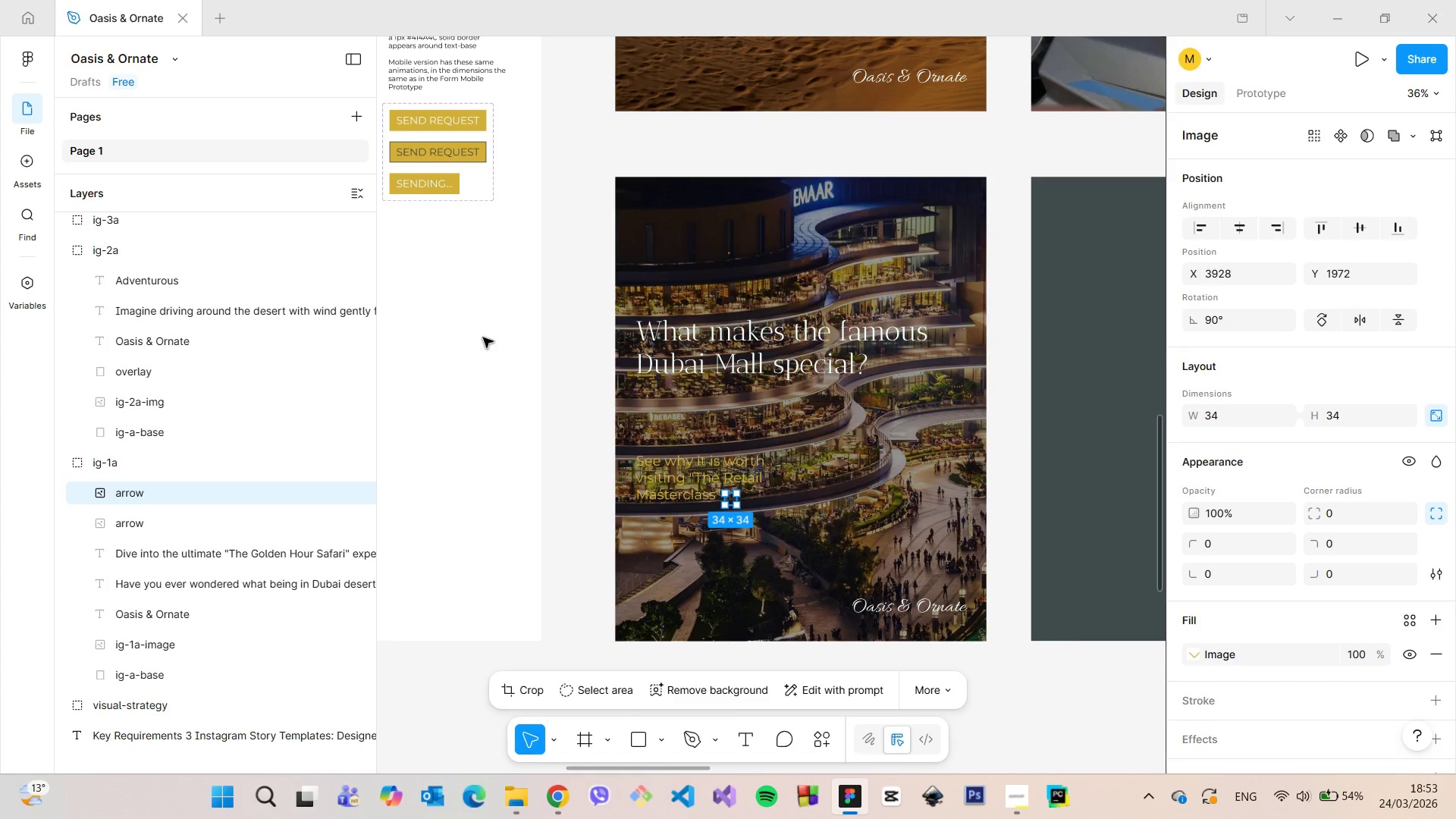 
left_click([491, 340])
 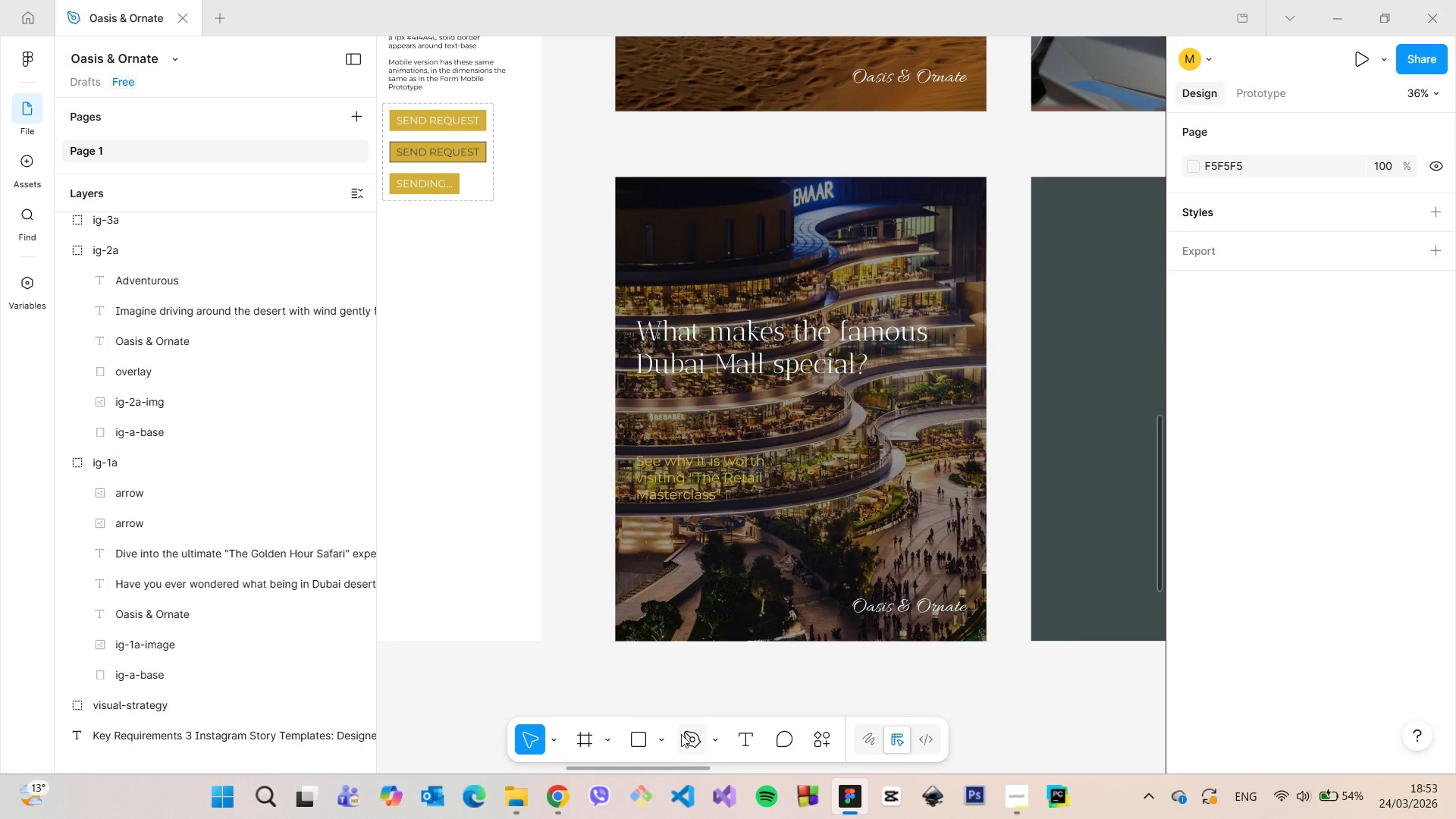 
left_click([666, 737])
 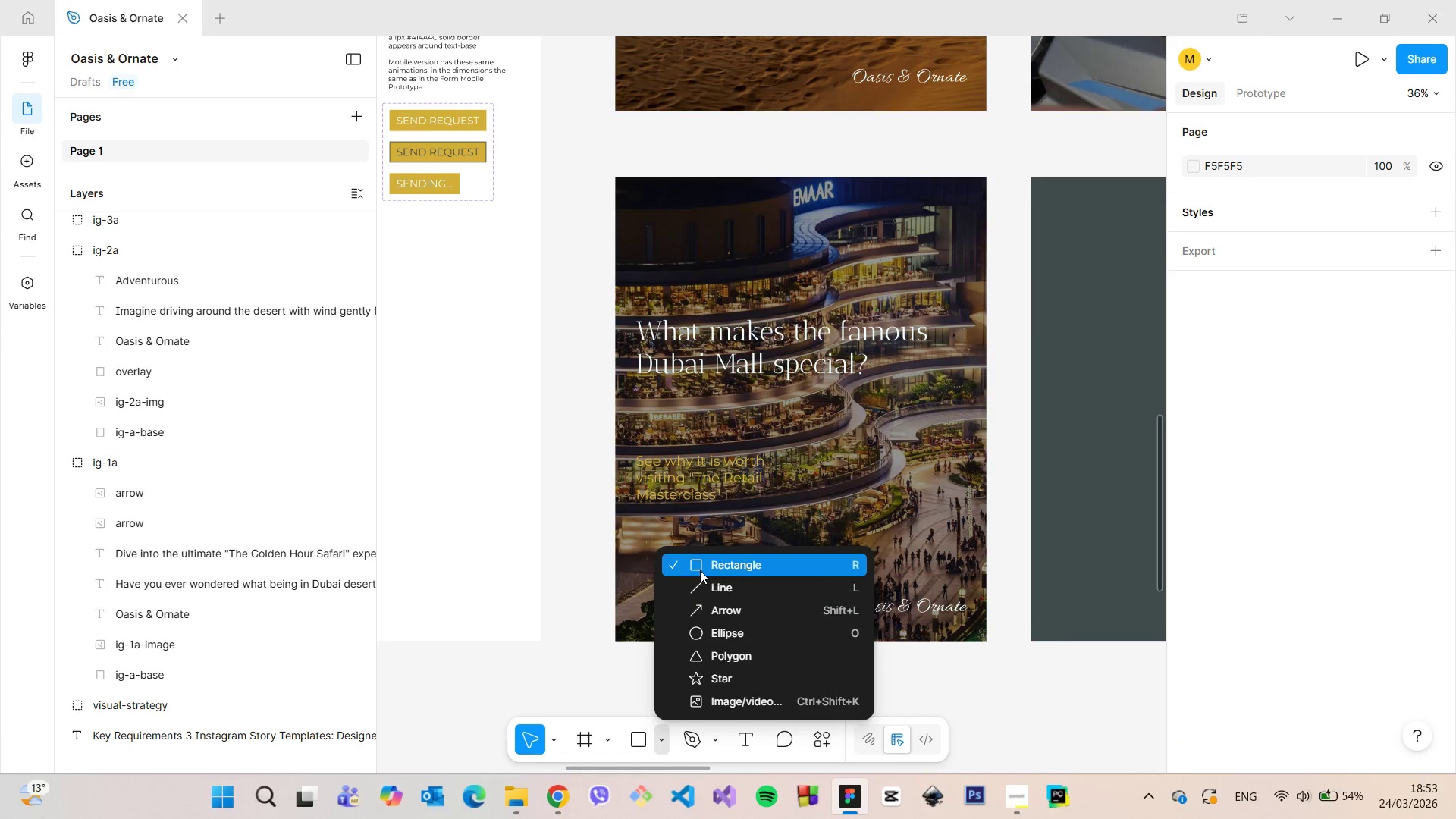 
left_click([700, 570])
 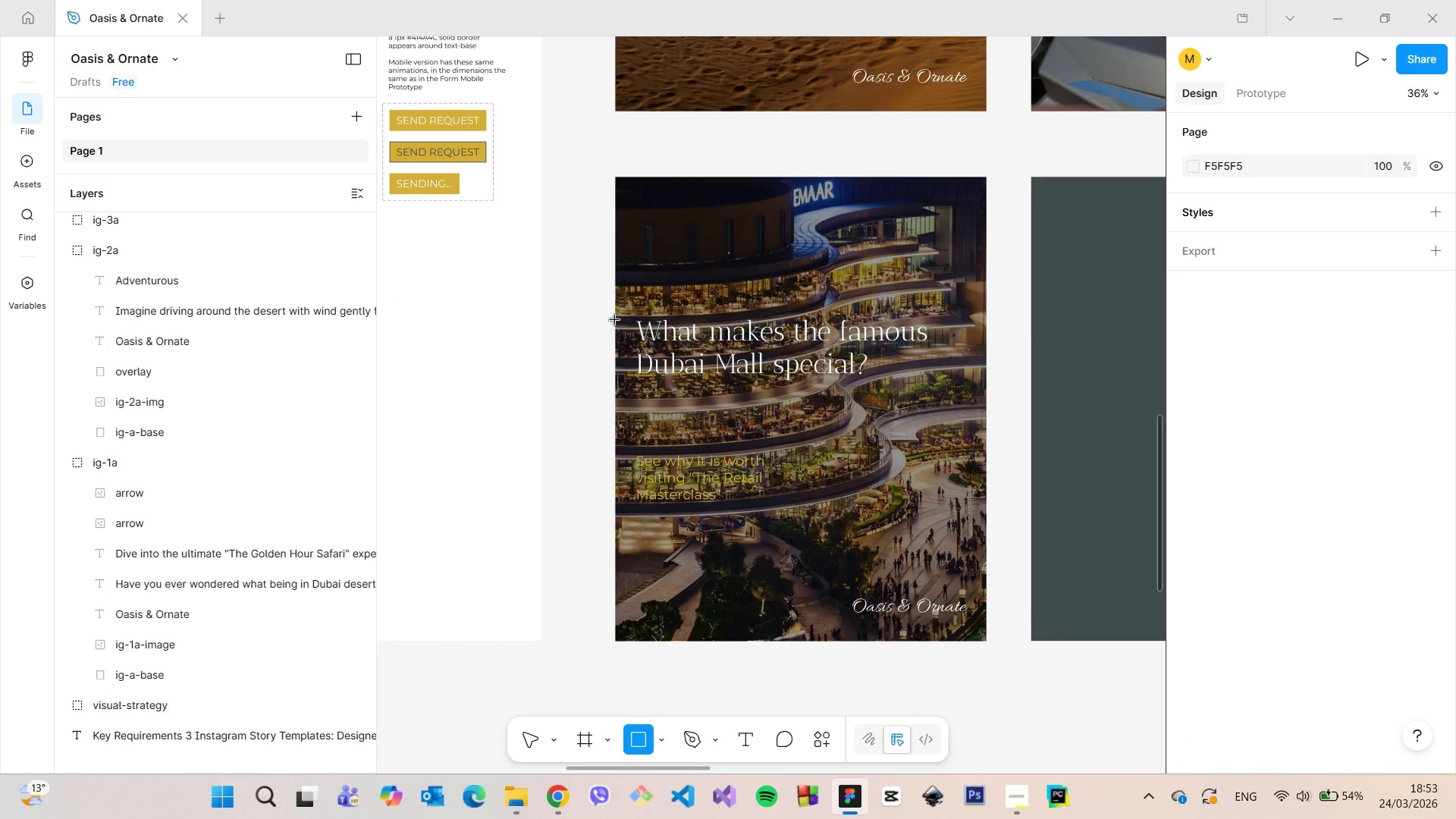 
left_click_drag(start_coordinate=[613, 319], to_coordinate=[986, 422])
 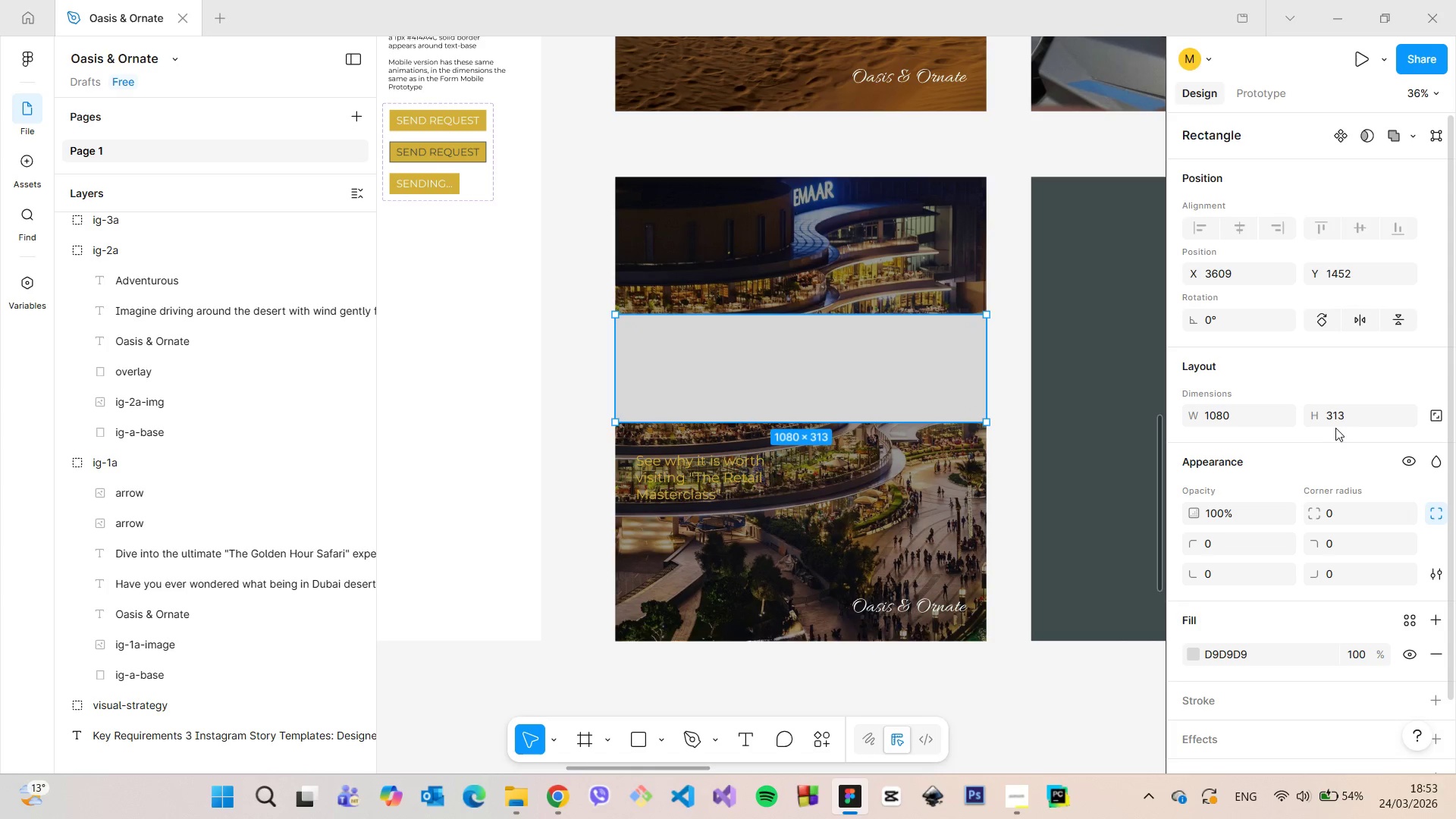 
left_click([1336, 423])
 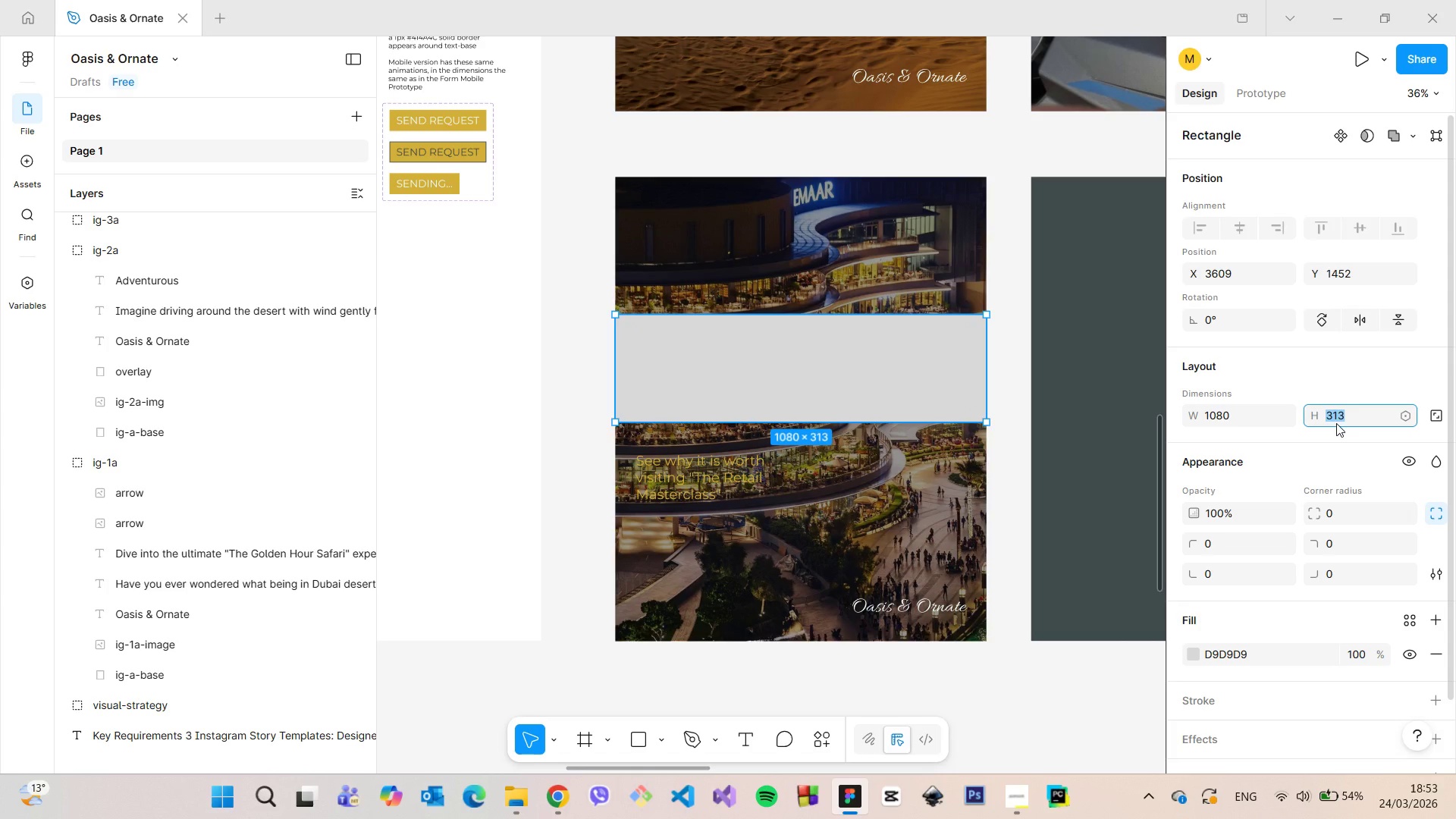 
type(300)
 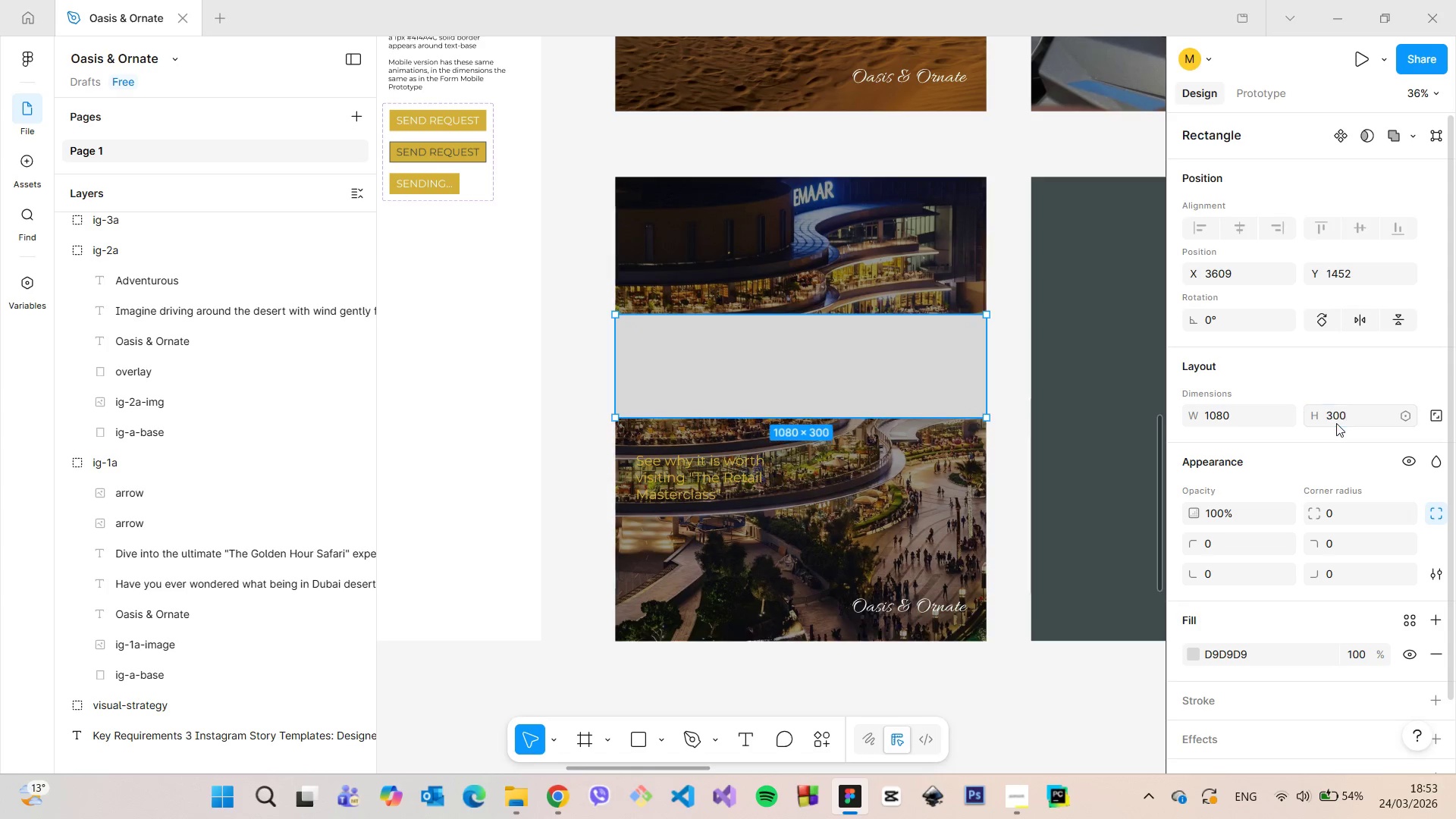 
key(Enter)
 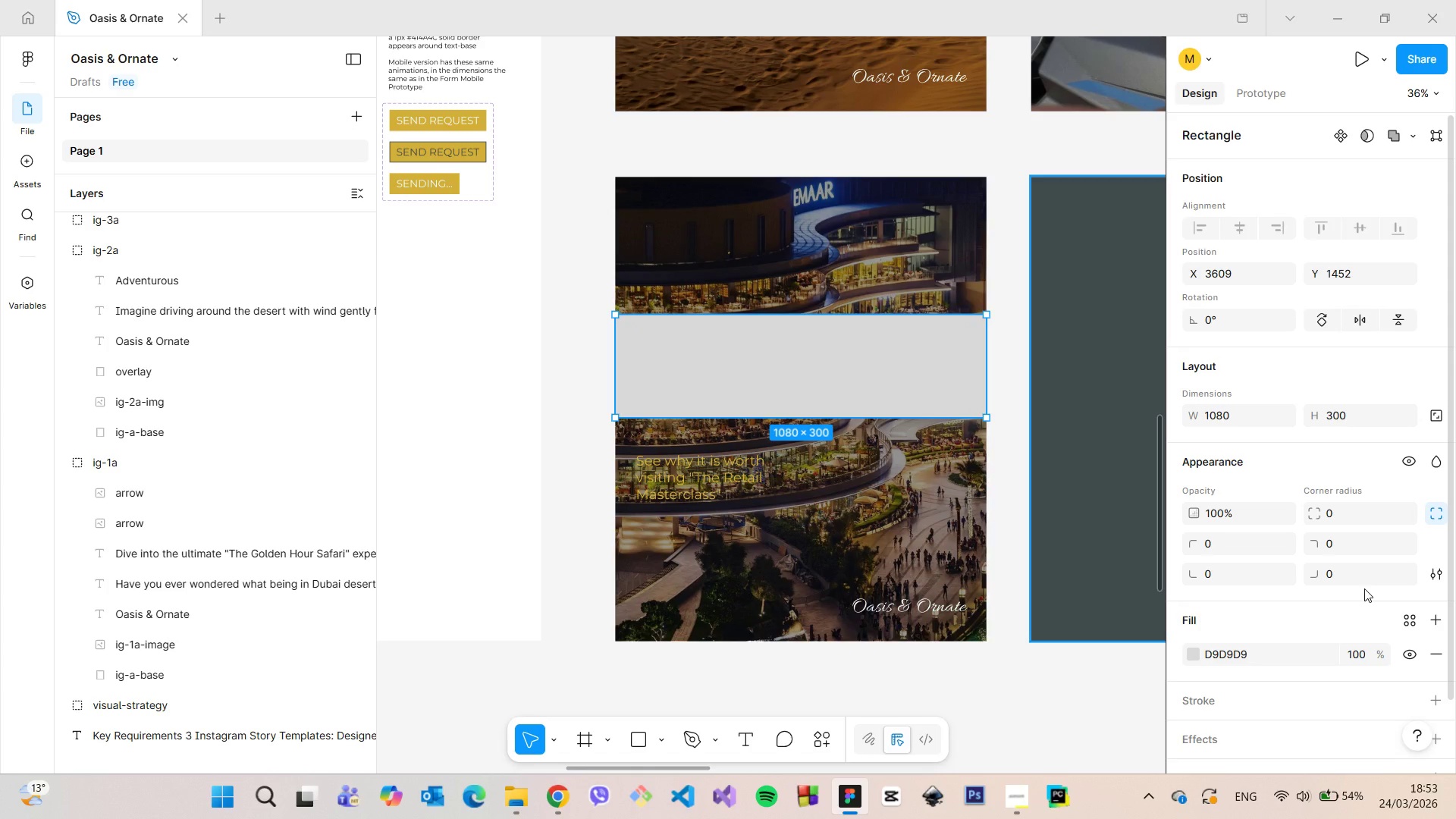 
left_click_drag(start_coordinate=[821, 350], to_coordinate=[822, 366])
 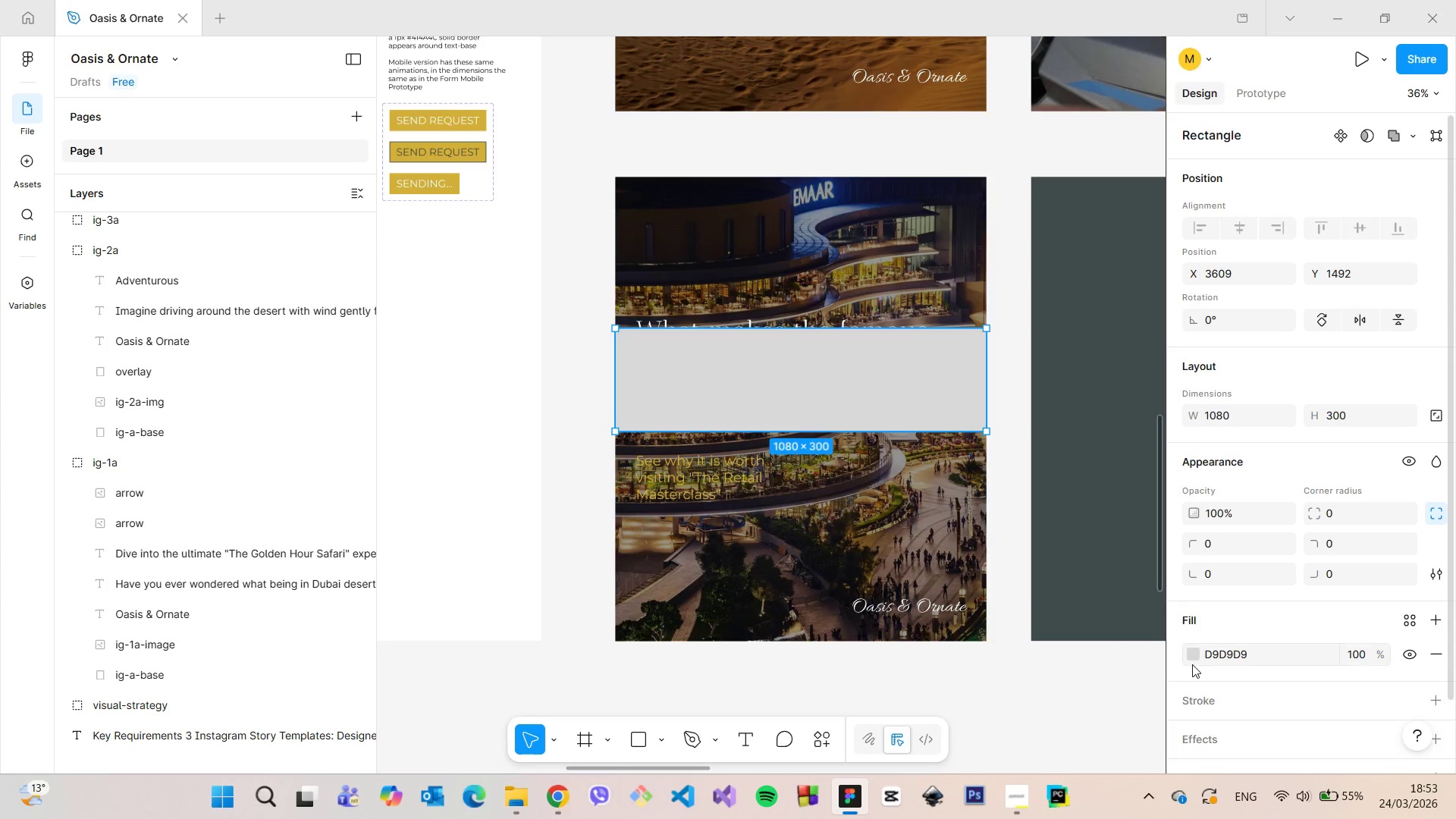 
left_click([1191, 659])
 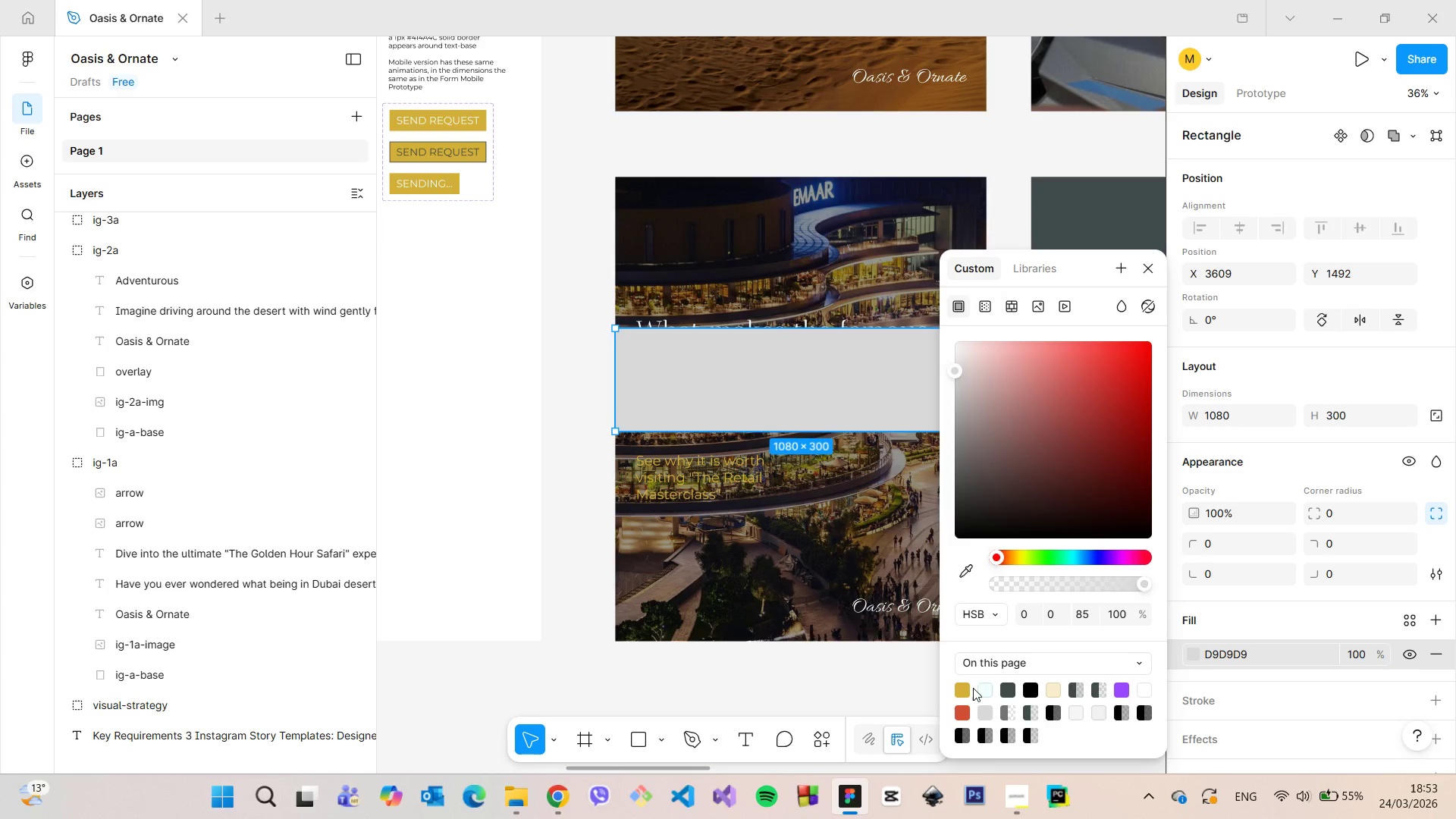 
left_click([962, 686])
 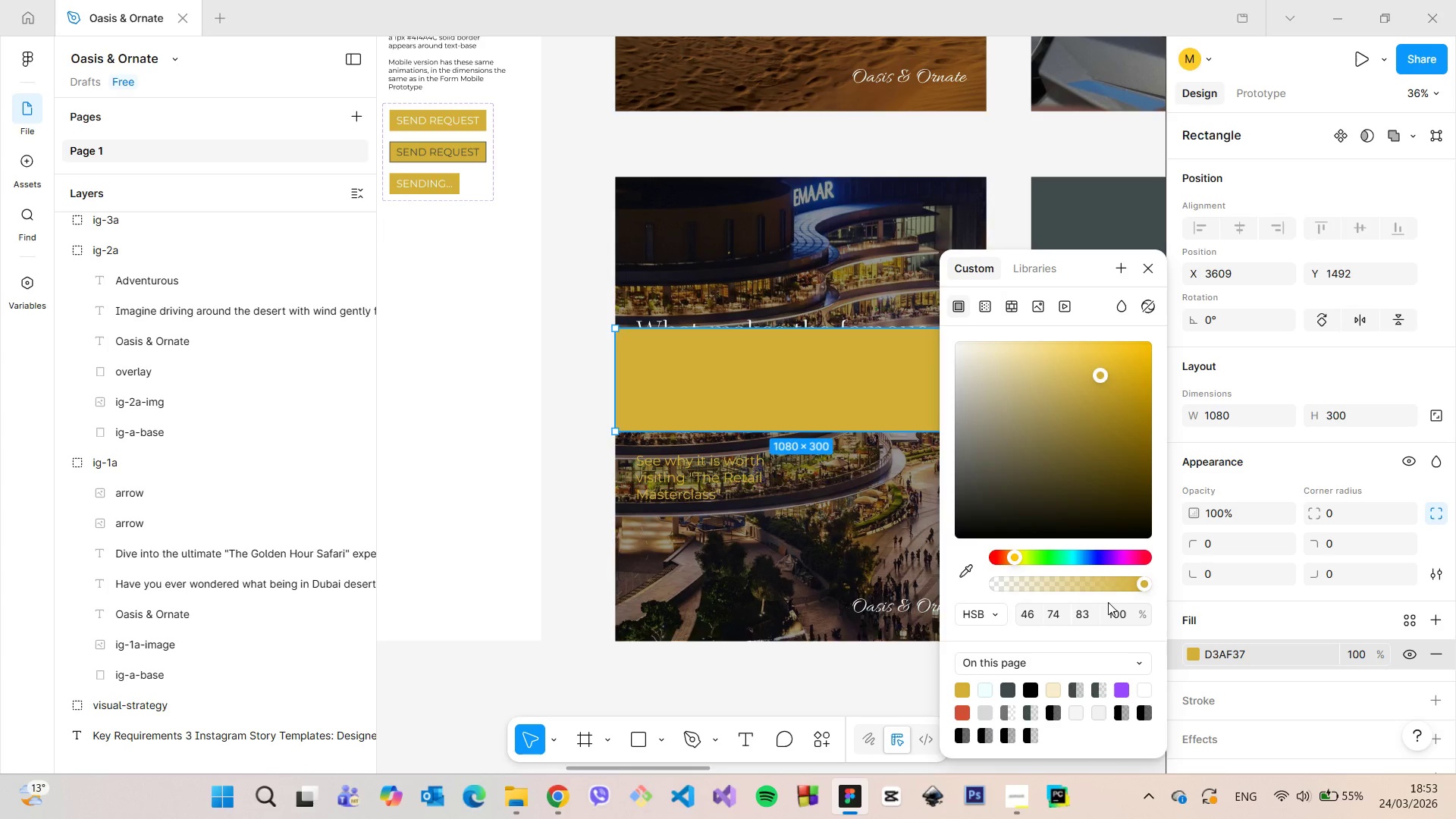 
left_click_drag(start_coordinate=[1108, 589], to_coordinate=[1075, 579])
 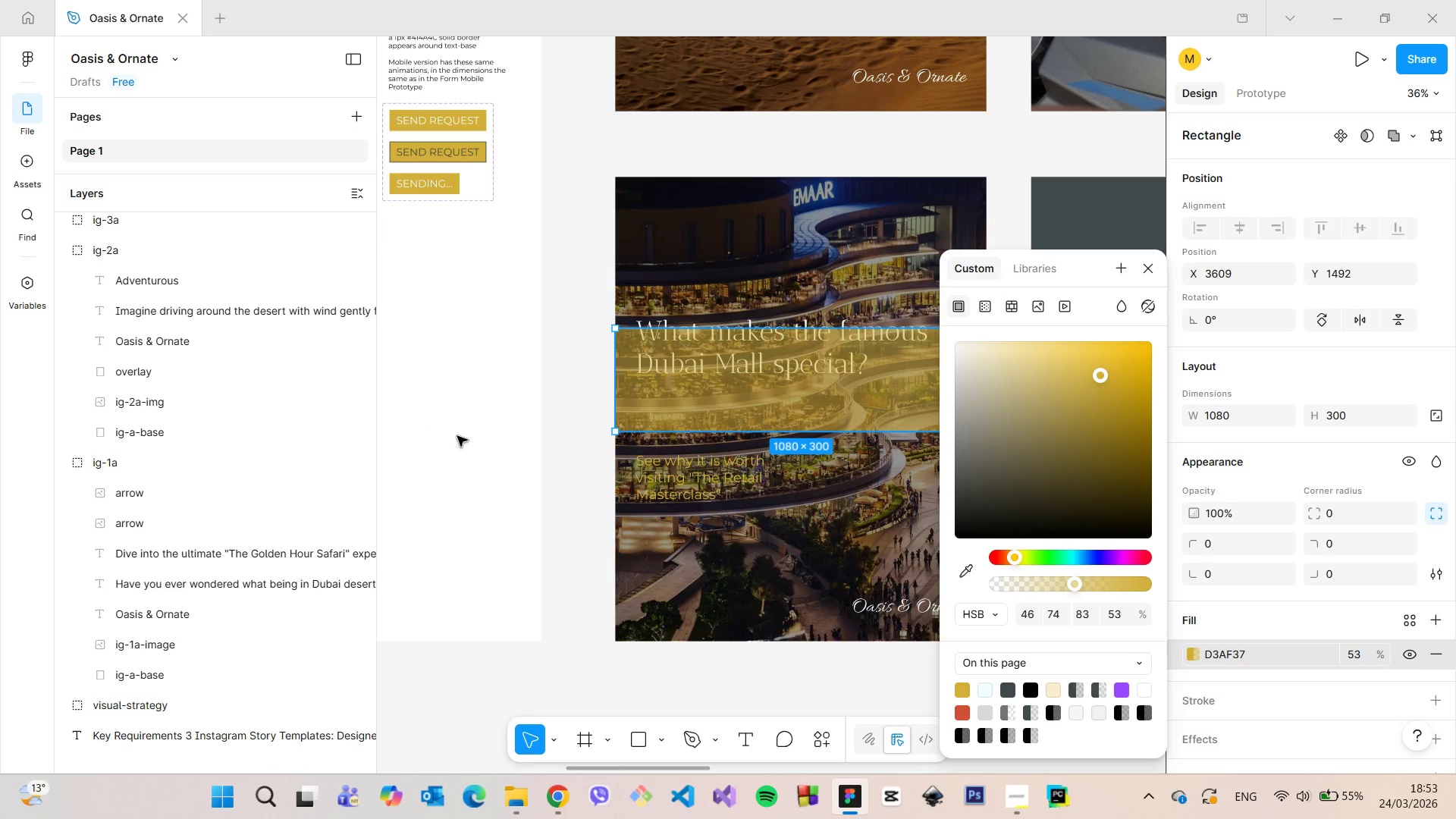 
left_click([458, 436])
 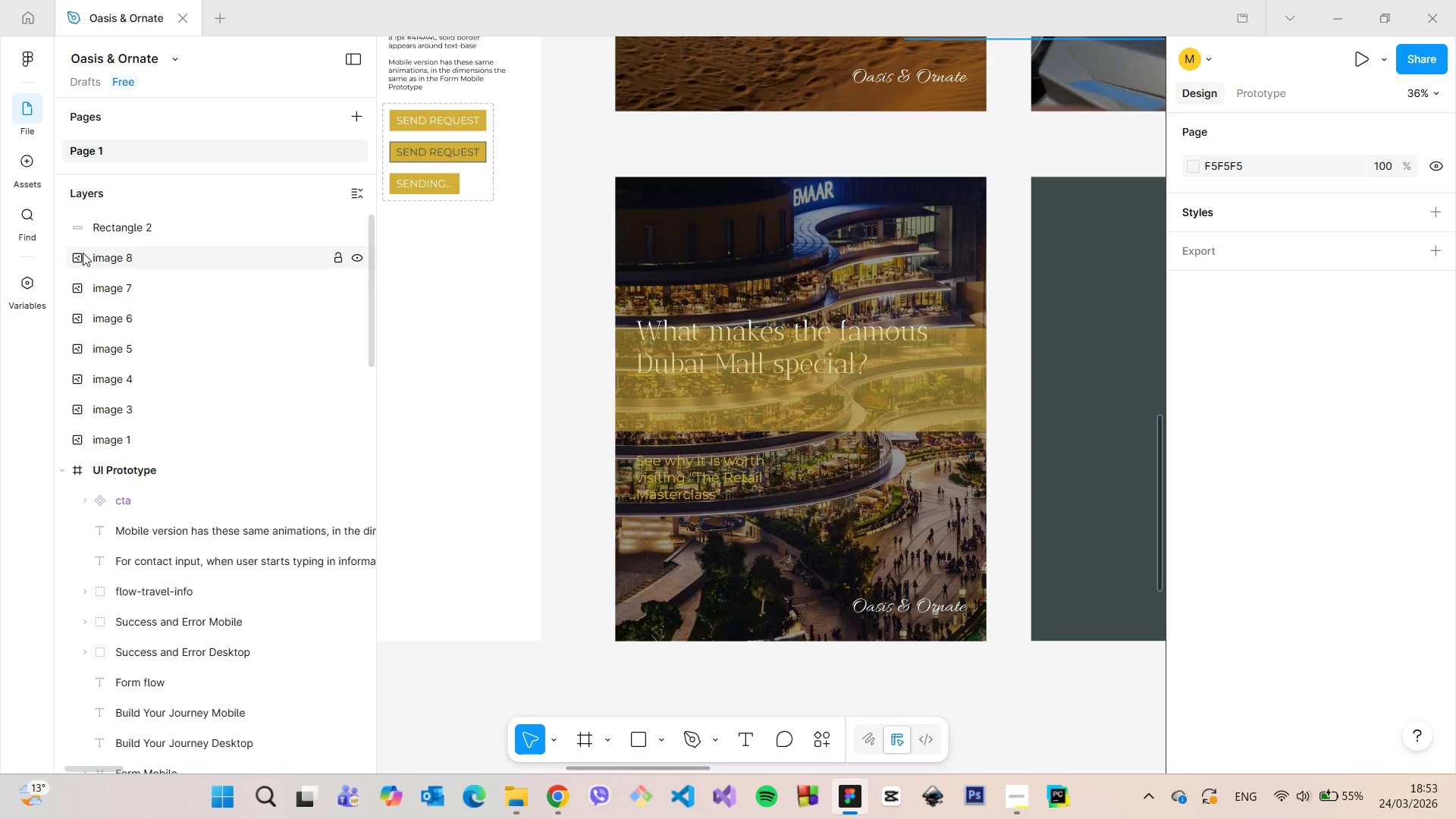 
double_click([109, 230])
 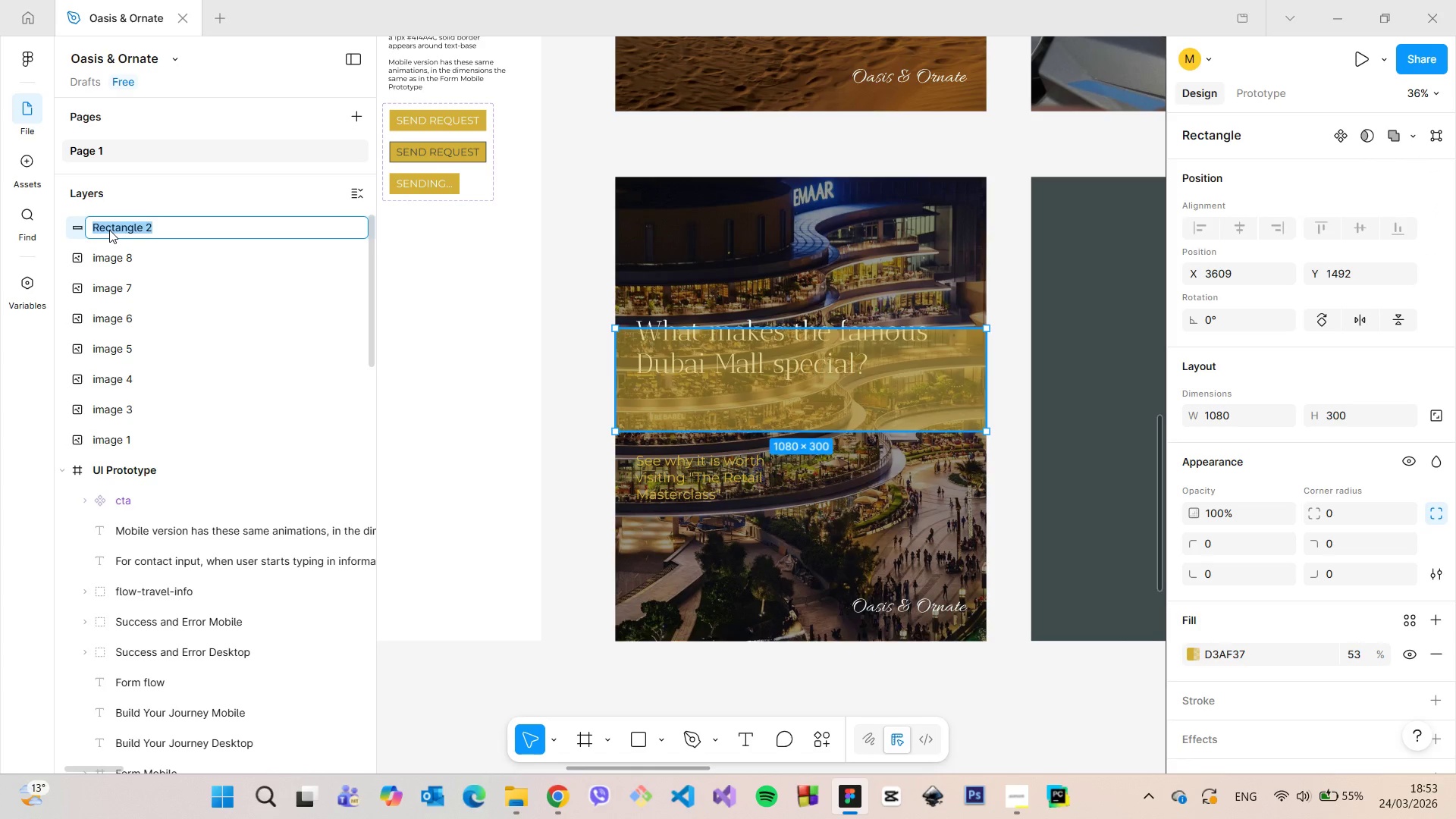 
type(overlay-text)
 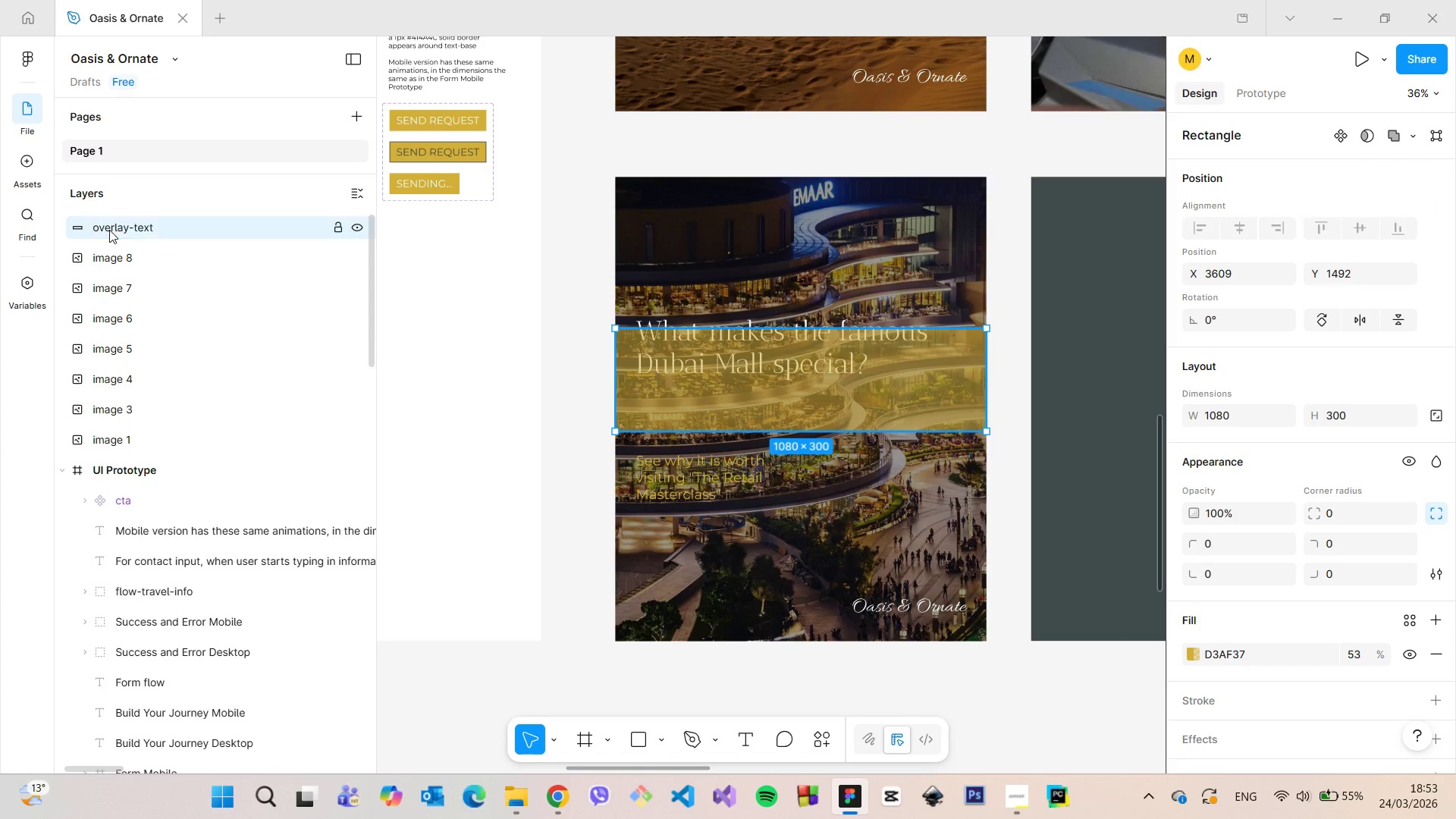 
key(Enter)
 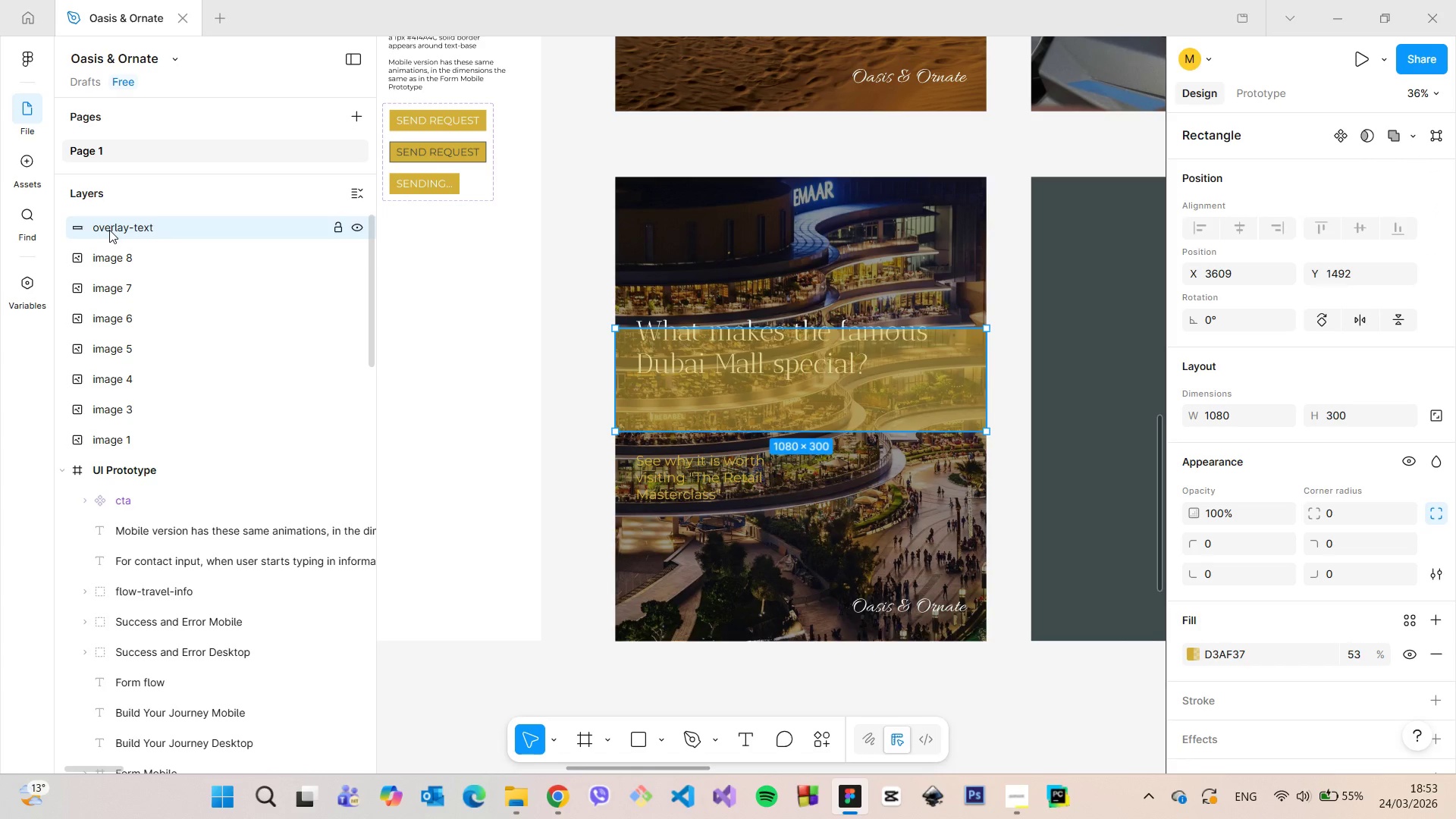 
left_click_drag(start_coordinate=[110, 231], to_coordinate=[203, 617])
 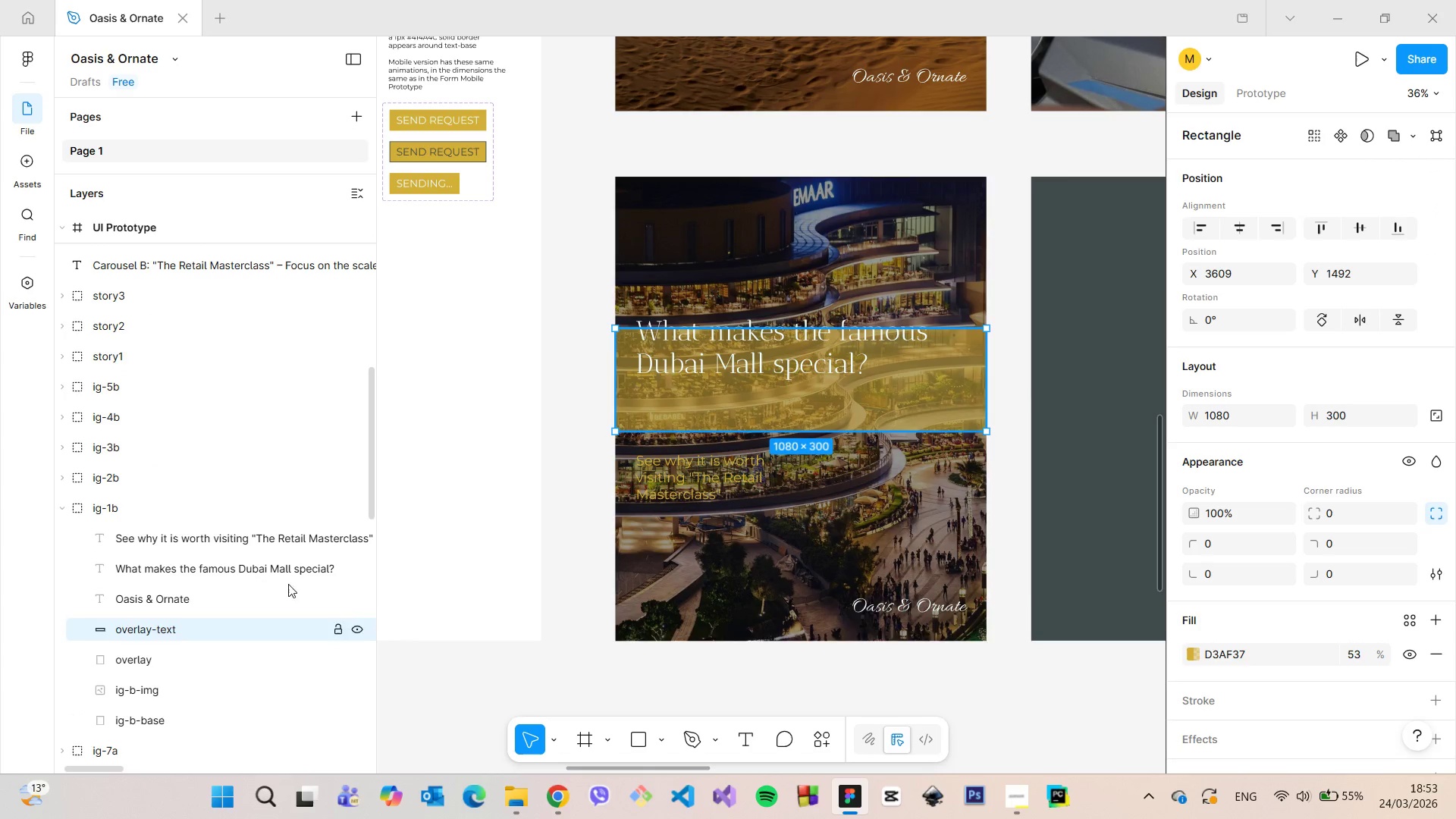 
scroll: coordinate [173, 548], scroll_direction: down, amount: 6.0
 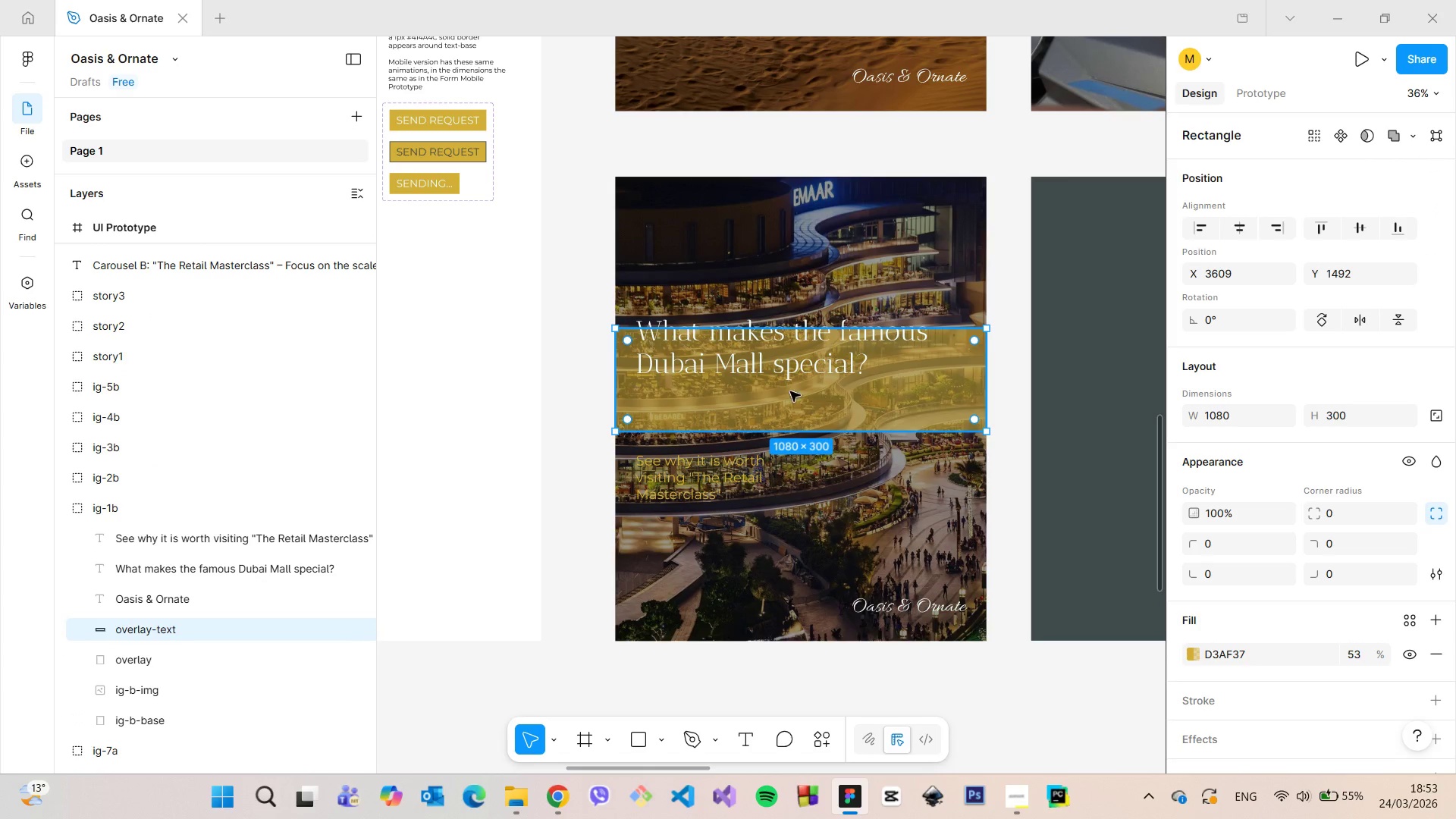 
left_click([758, 347])
 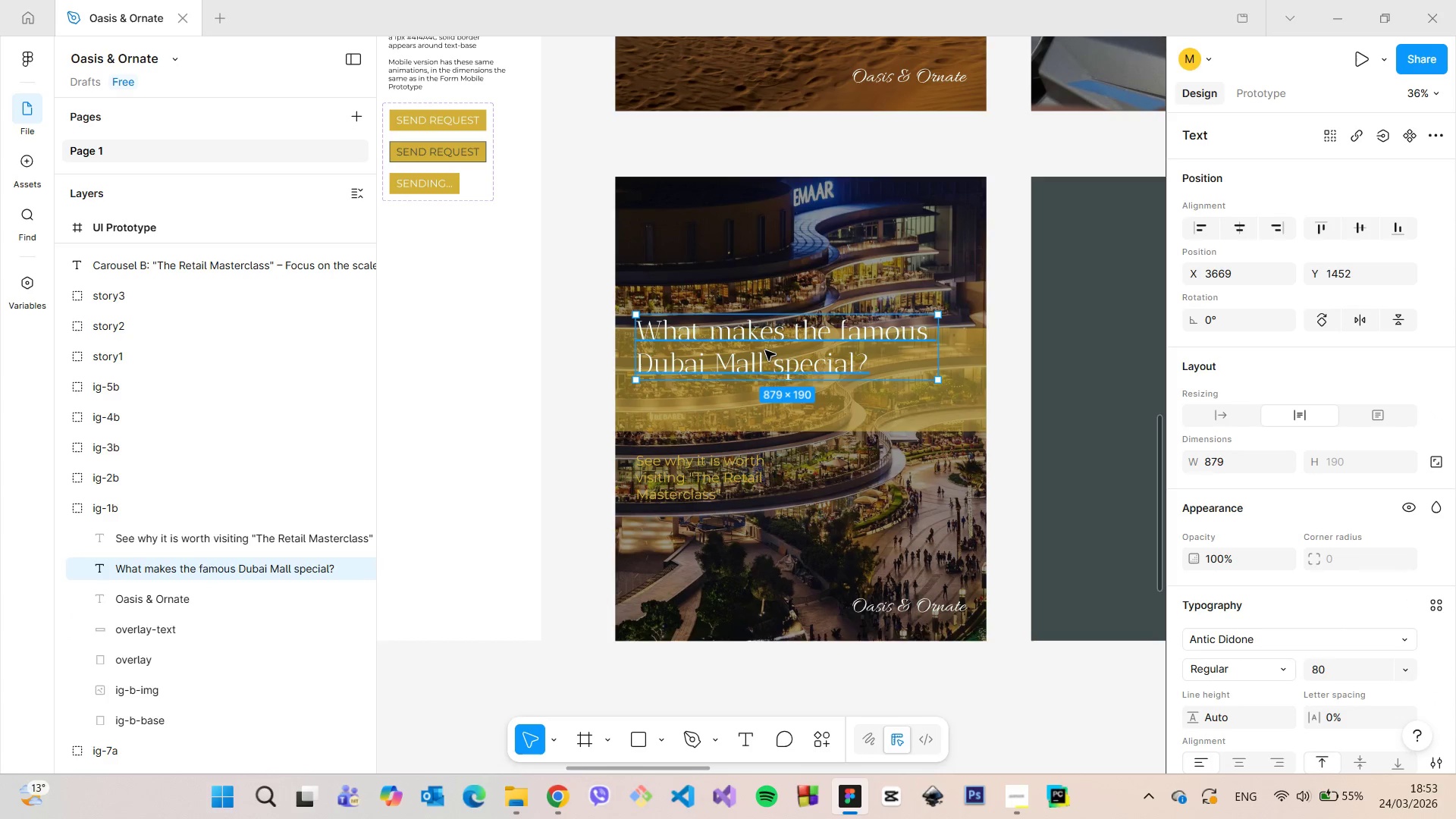 
left_click_drag(start_coordinate=[765, 350], to_coordinate=[764, 367])
 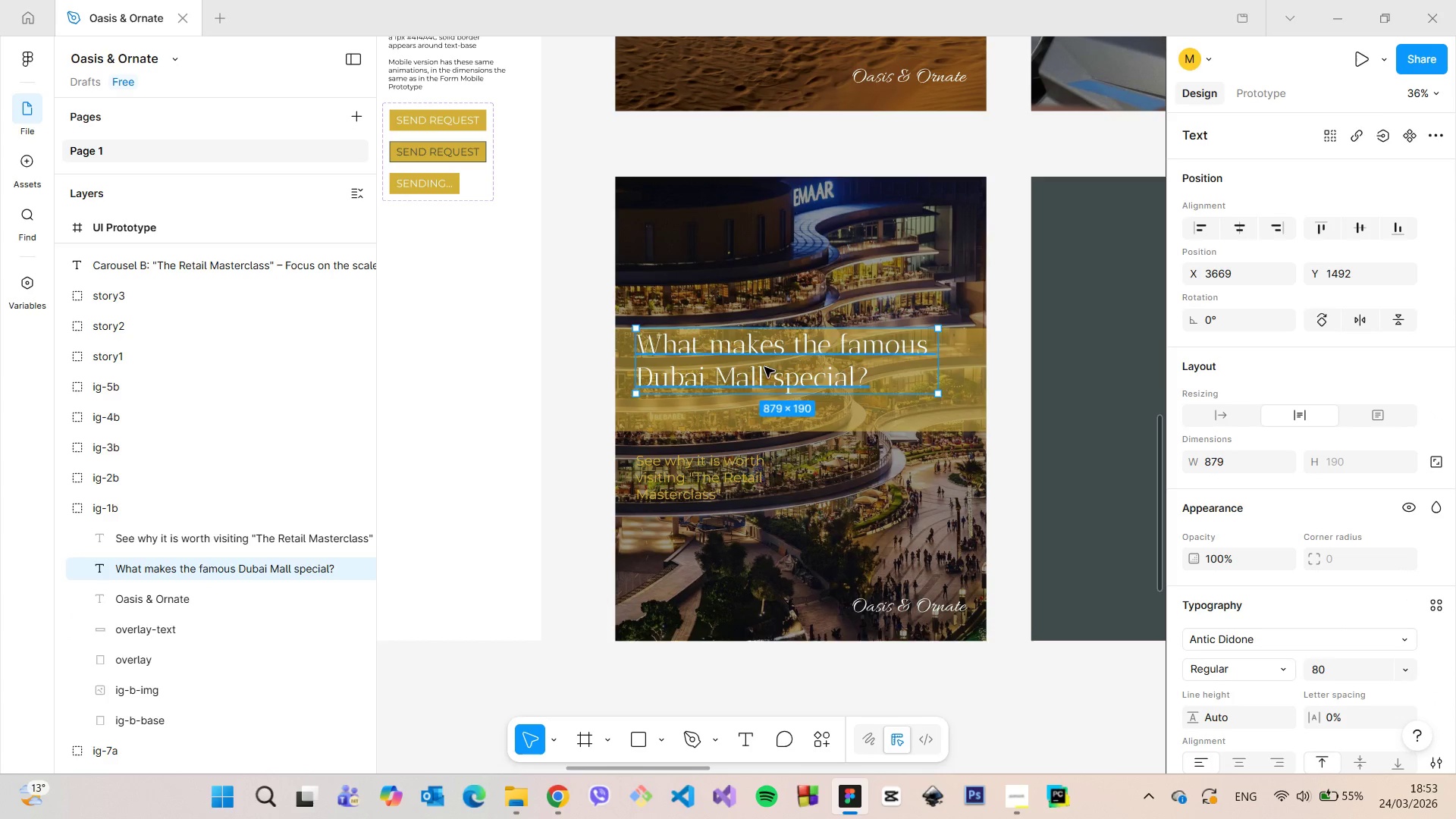 
double_click([764, 367])
 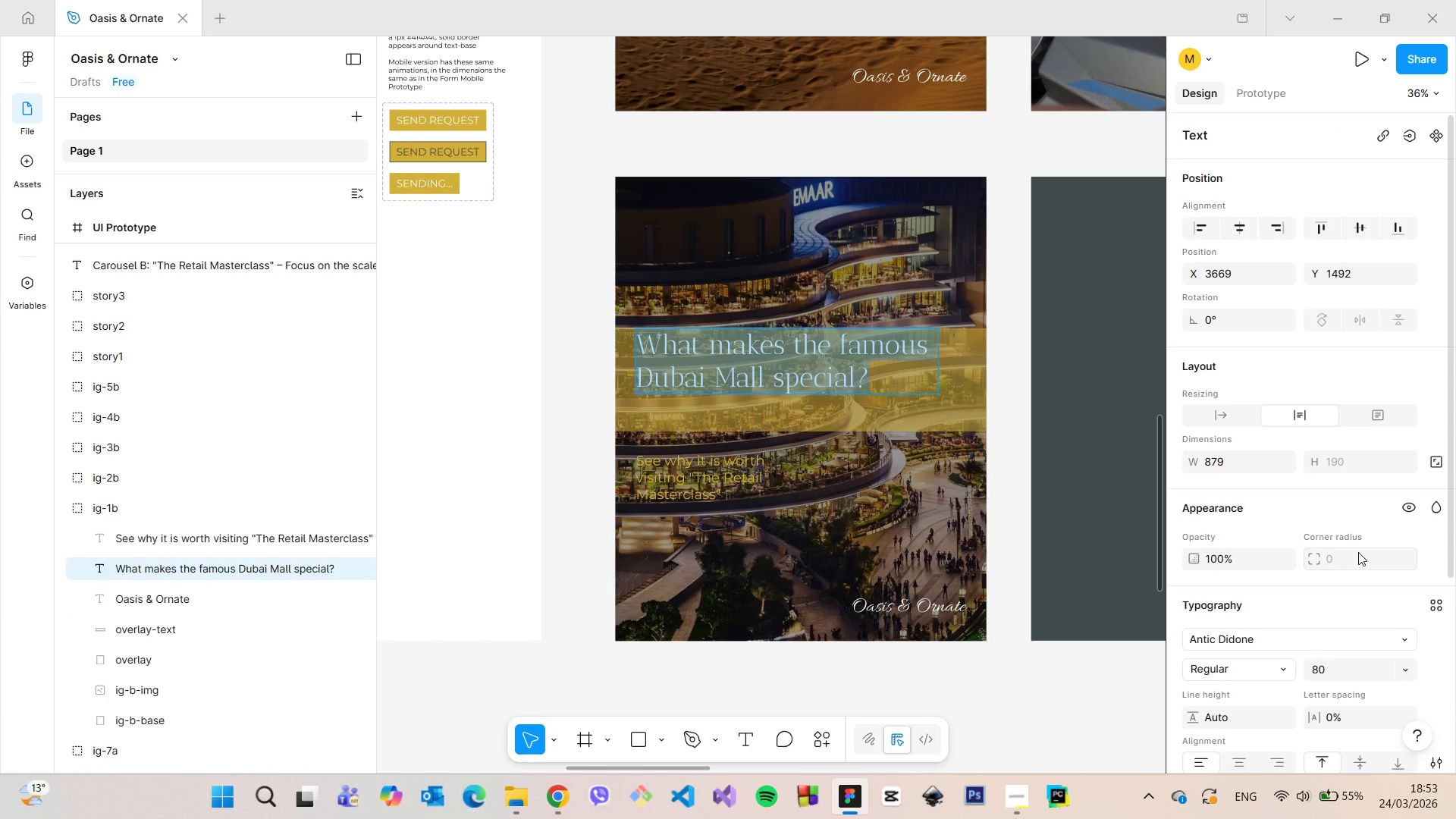 
scroll: coordinate [1341, 558], scroll_direction: down, amount: 3.0
 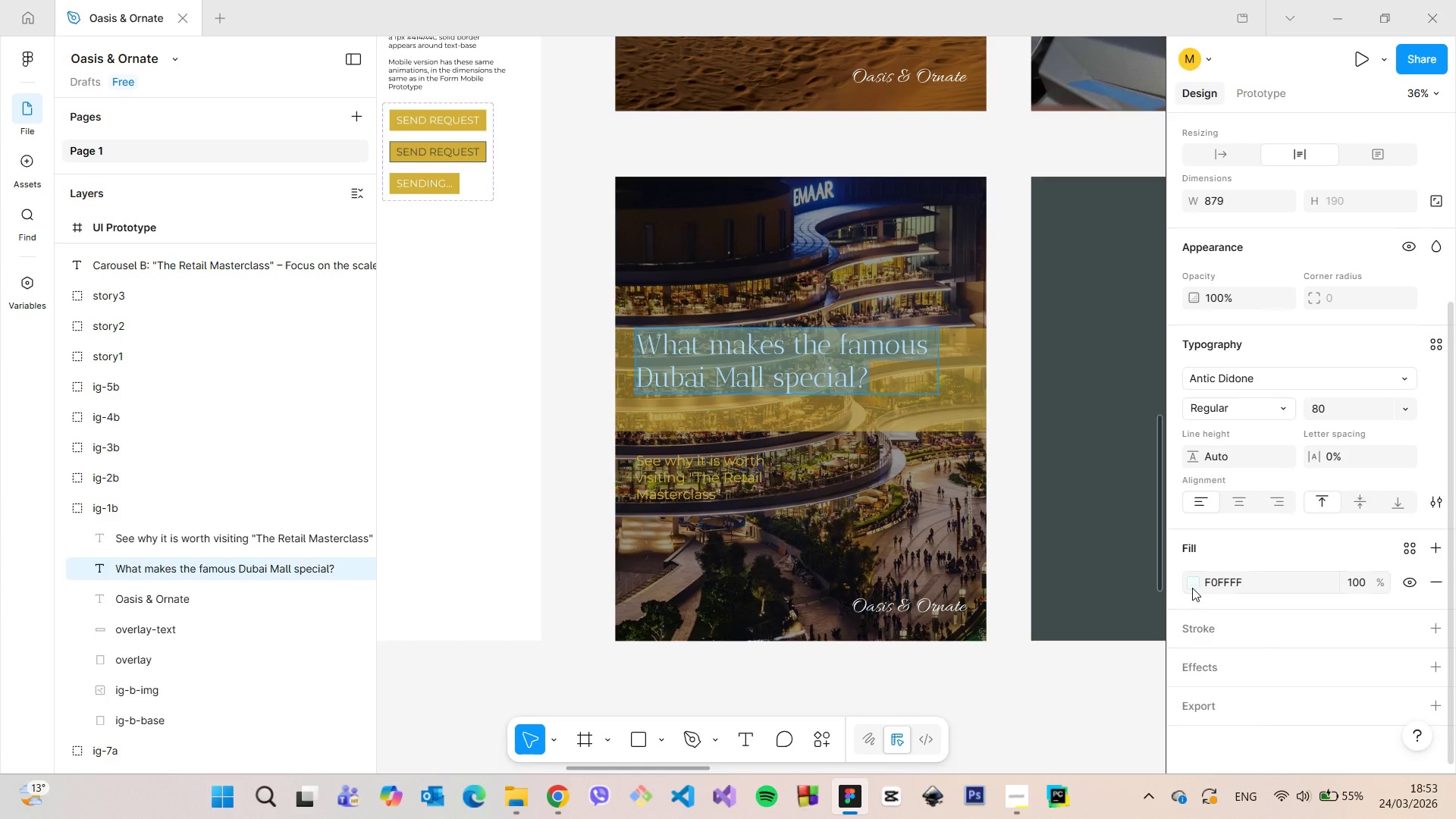 
left_click([1192, 584])
 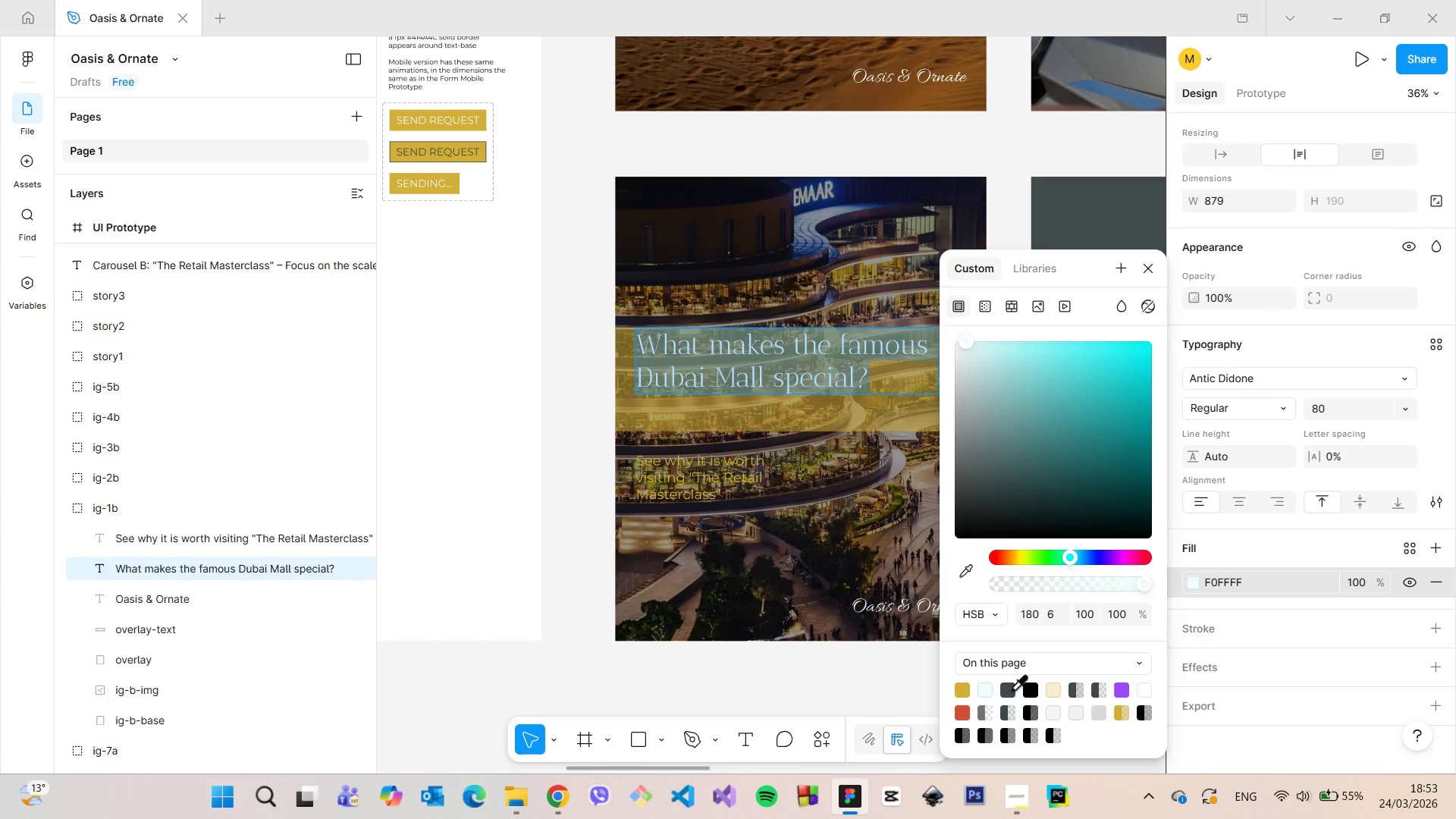 
left_click([1015, 689])
 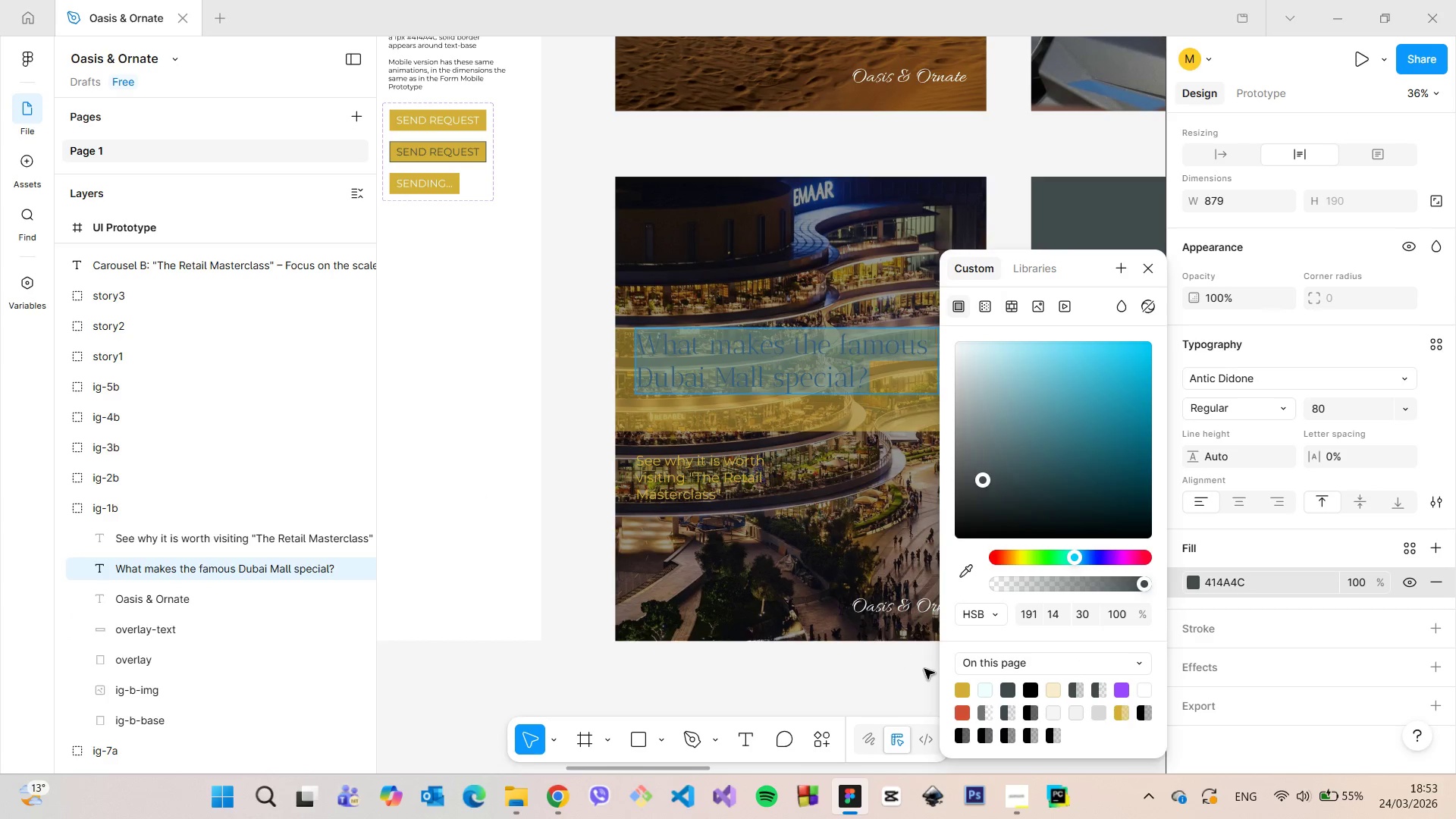 
left_click([986, 687])
 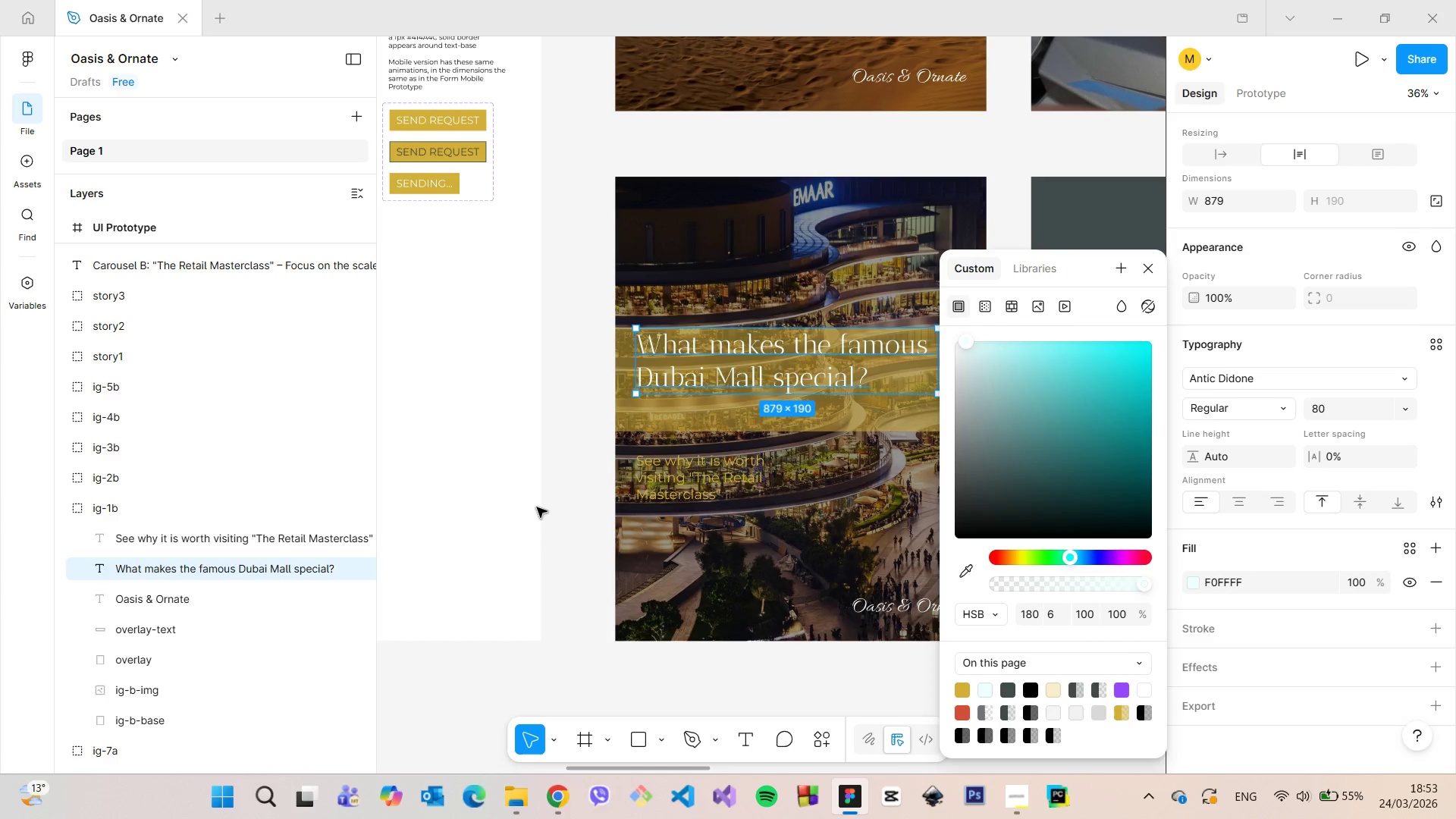 
double_click([537, 507])
 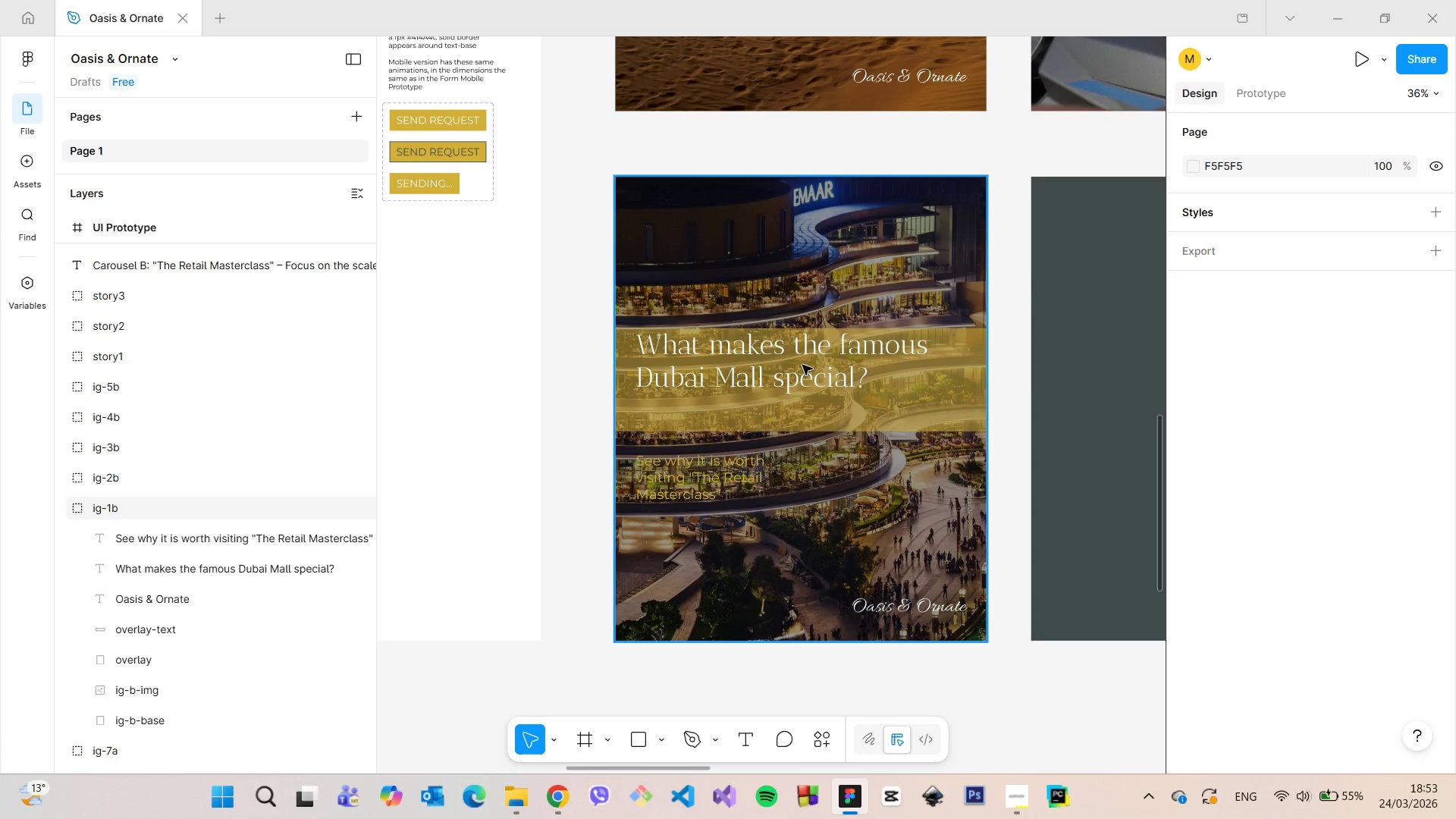 
double_click([902, 395])
 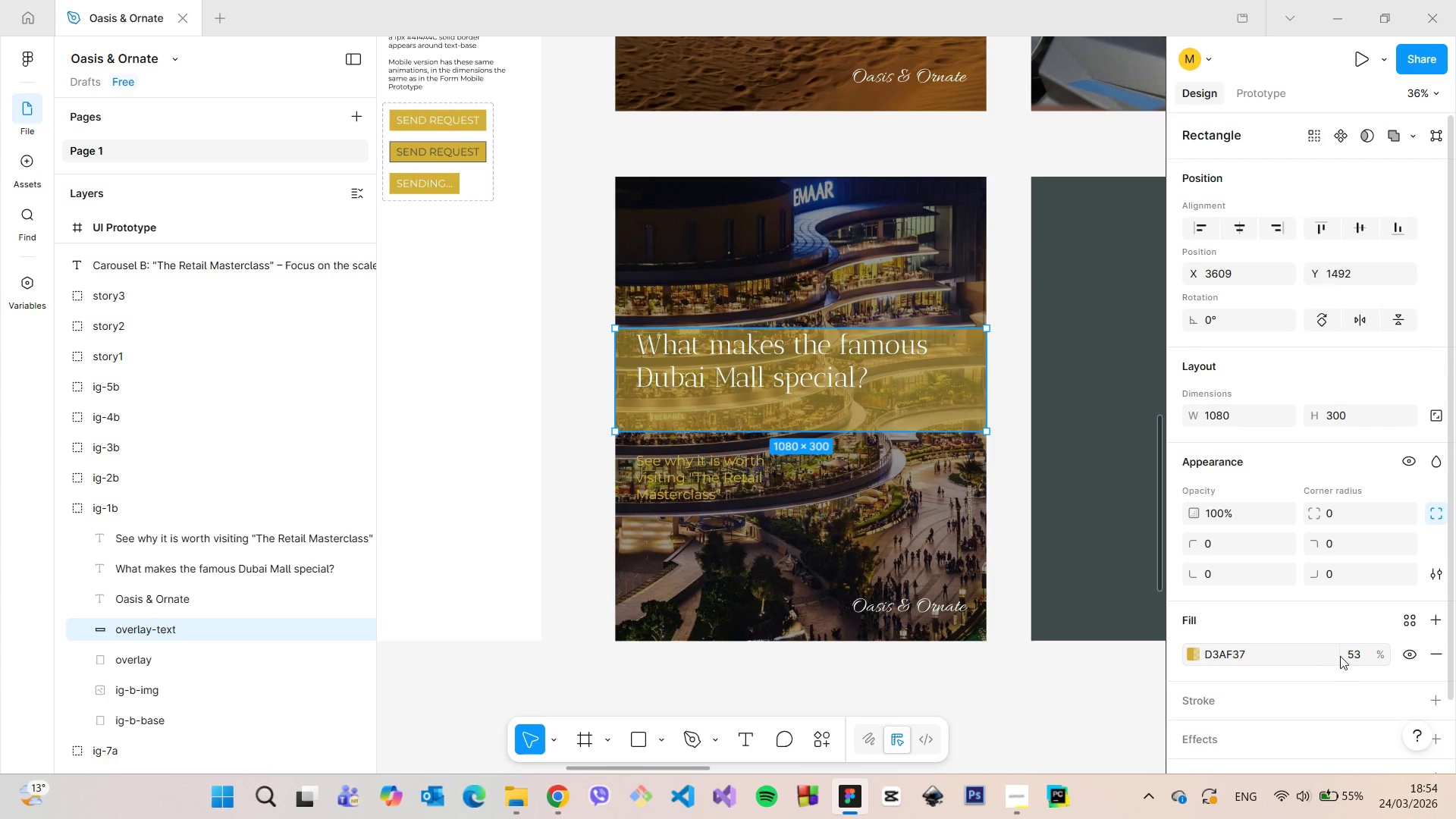 
left_click([1354, 657])
 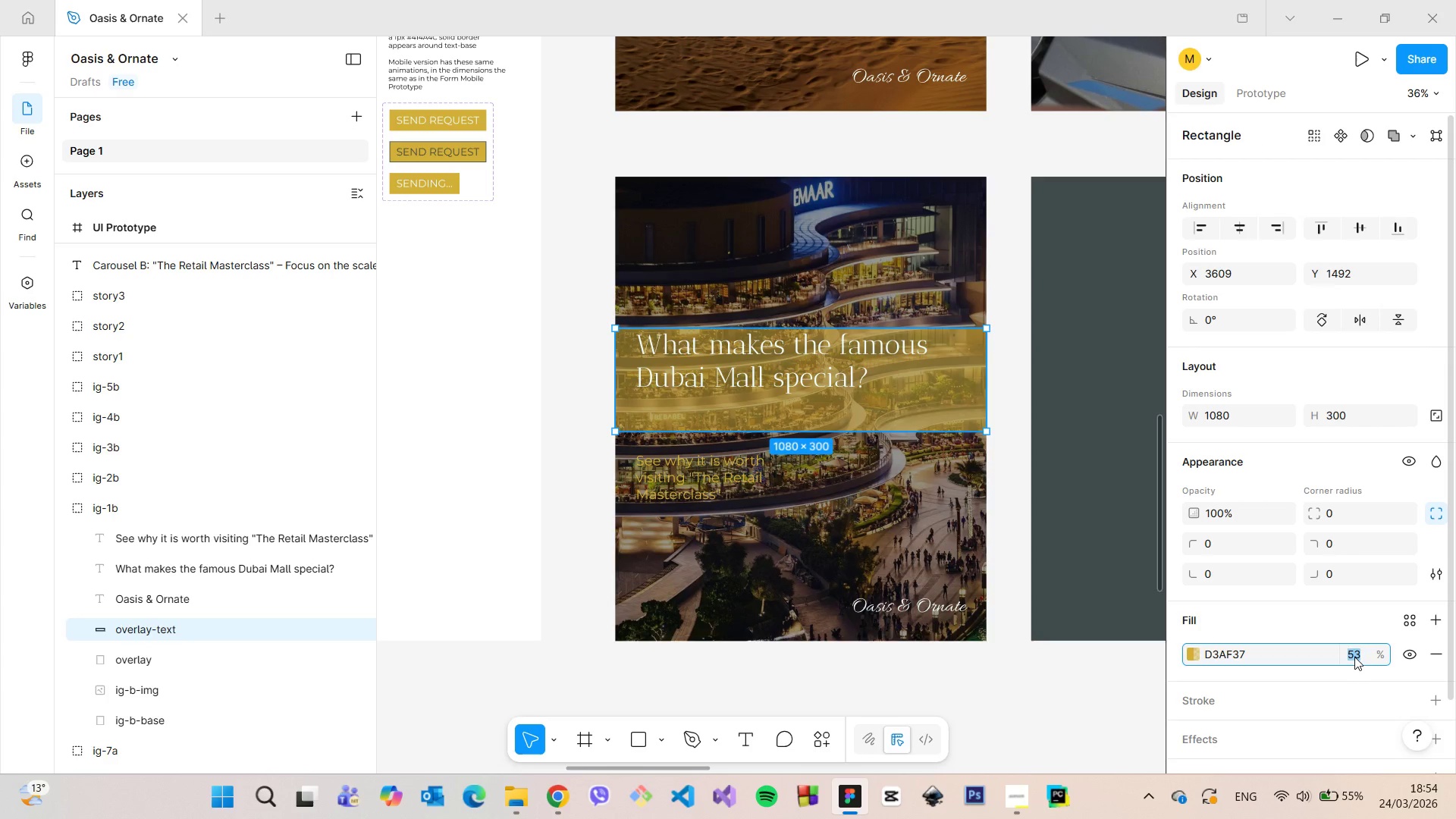 
hold_key(key=ArrowUp, duration=1.5)
 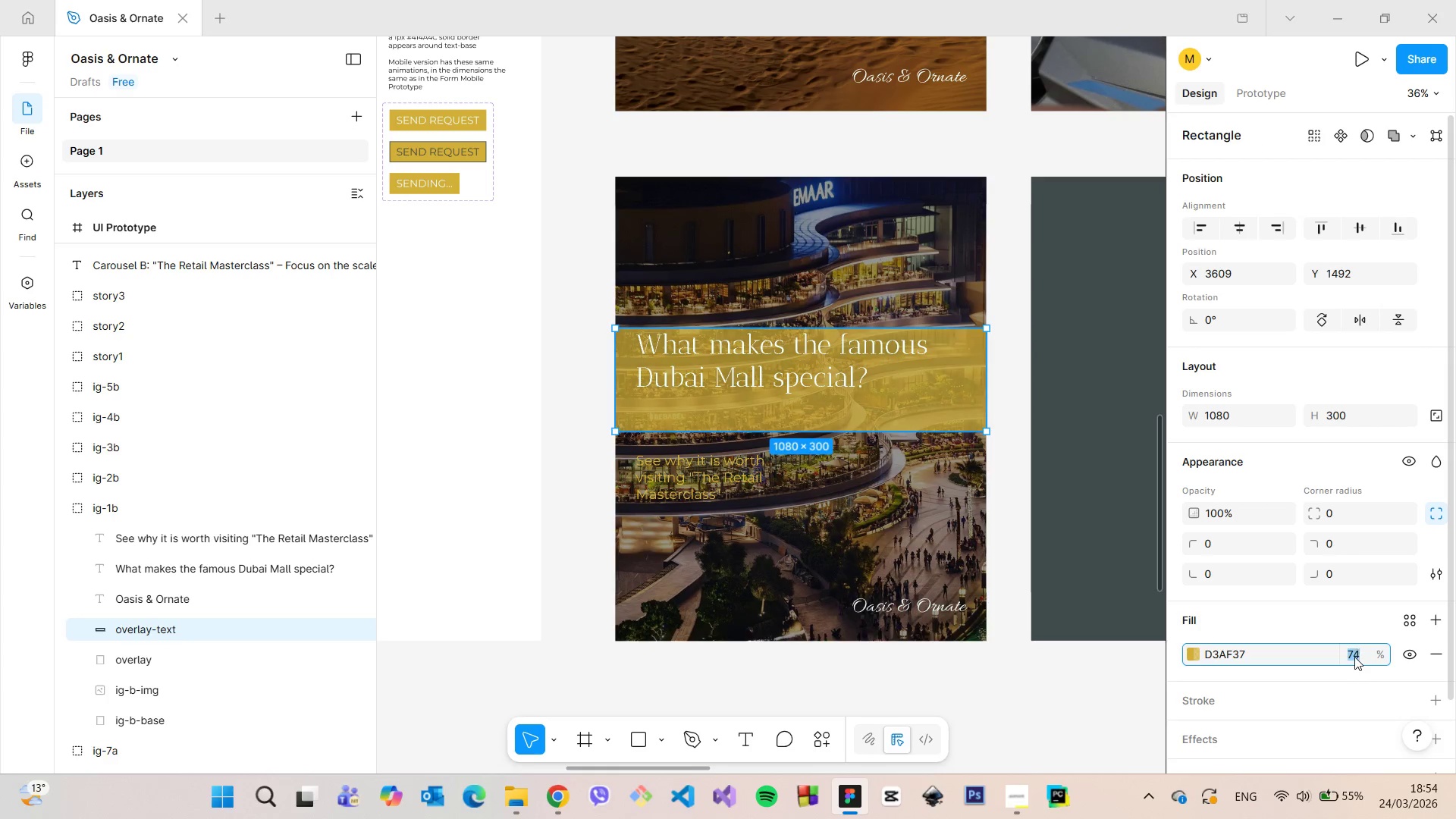 
key(ArrowUp)
 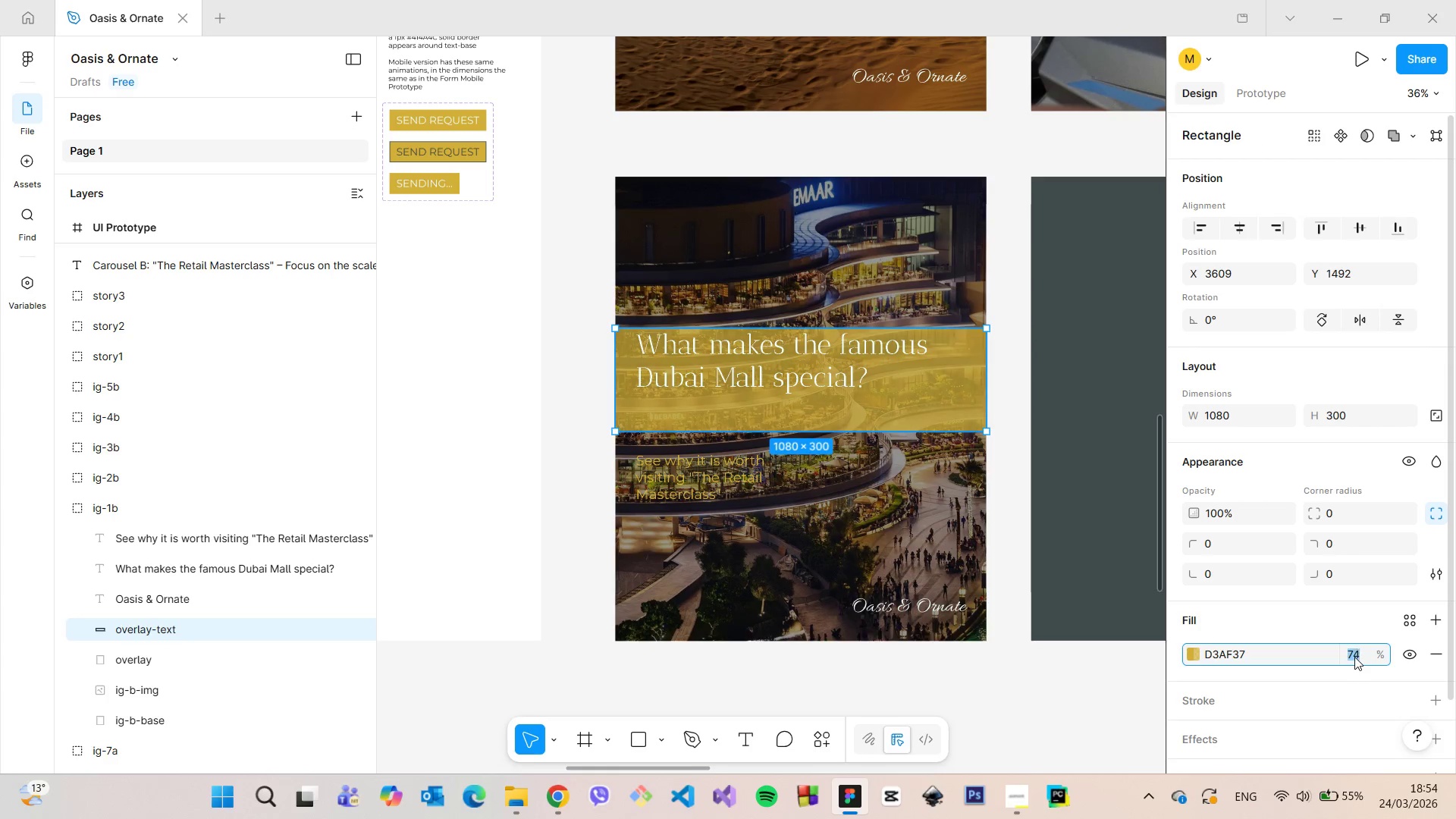 
key(ArrowUp)
 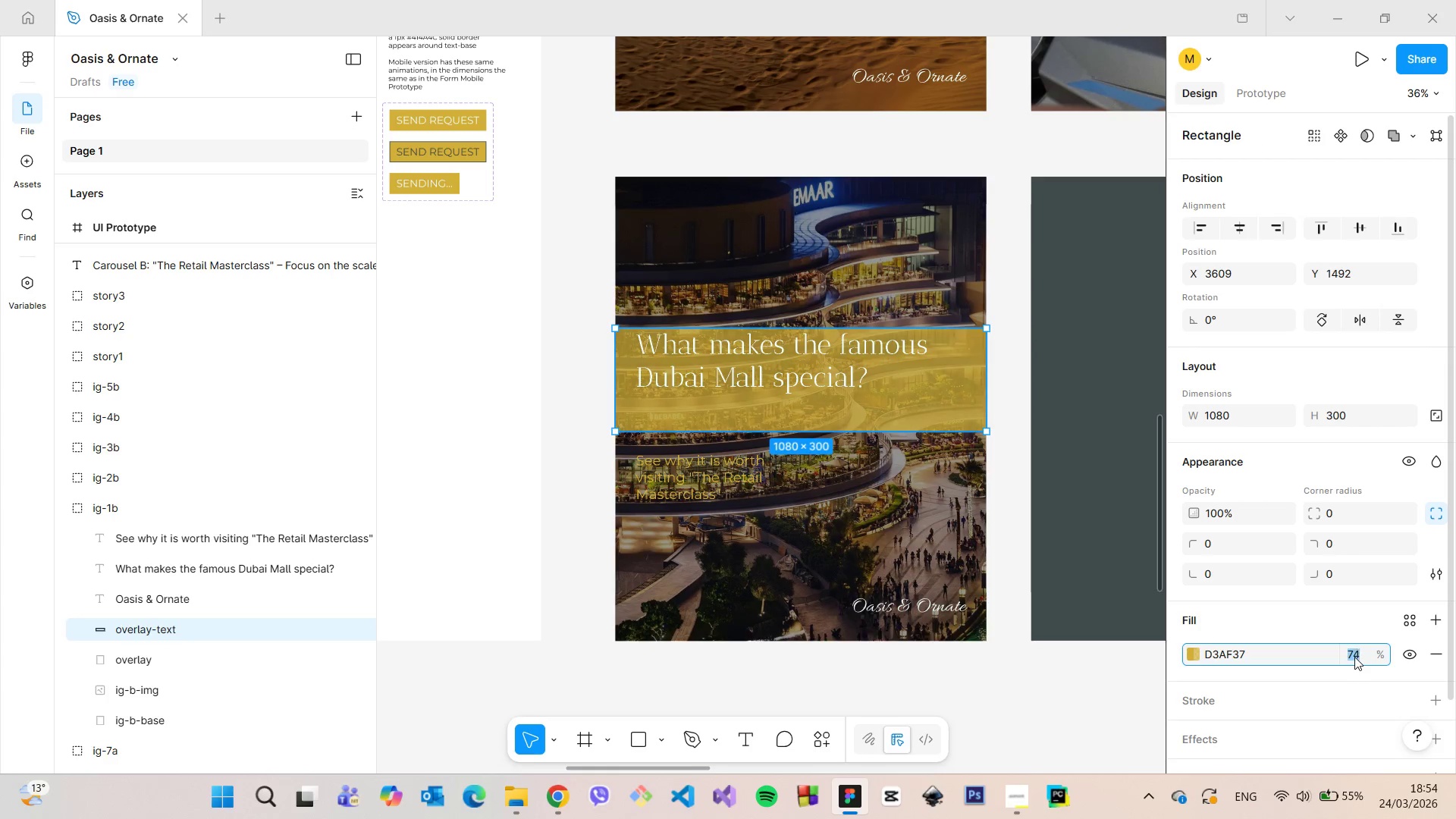 
key(ArrowUp)
 